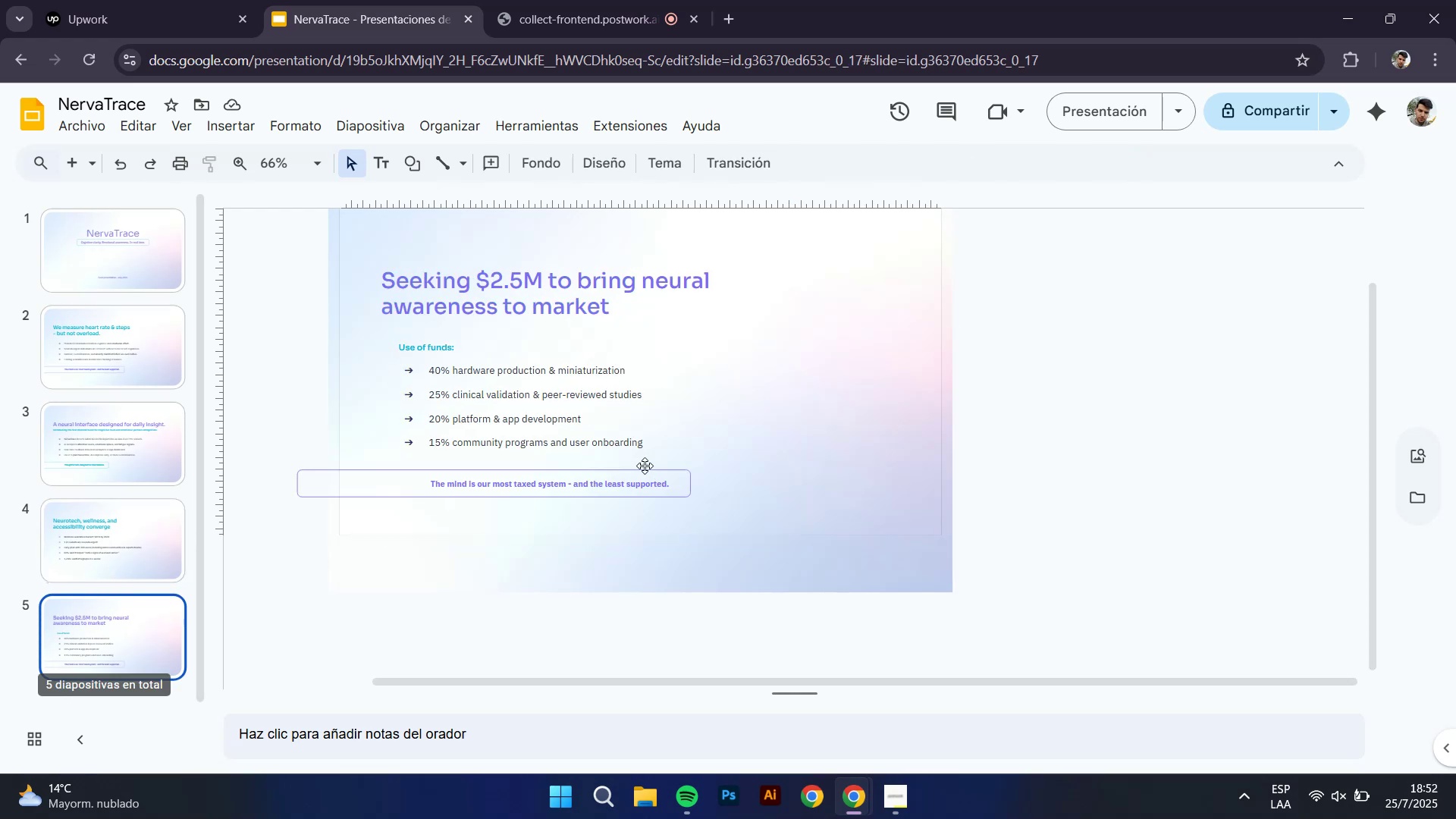 
hold_key(key=ControlLeft, duration=0.6)
scroll: coordinate [523, 472], scroll_direction: up, amount: 1.0
 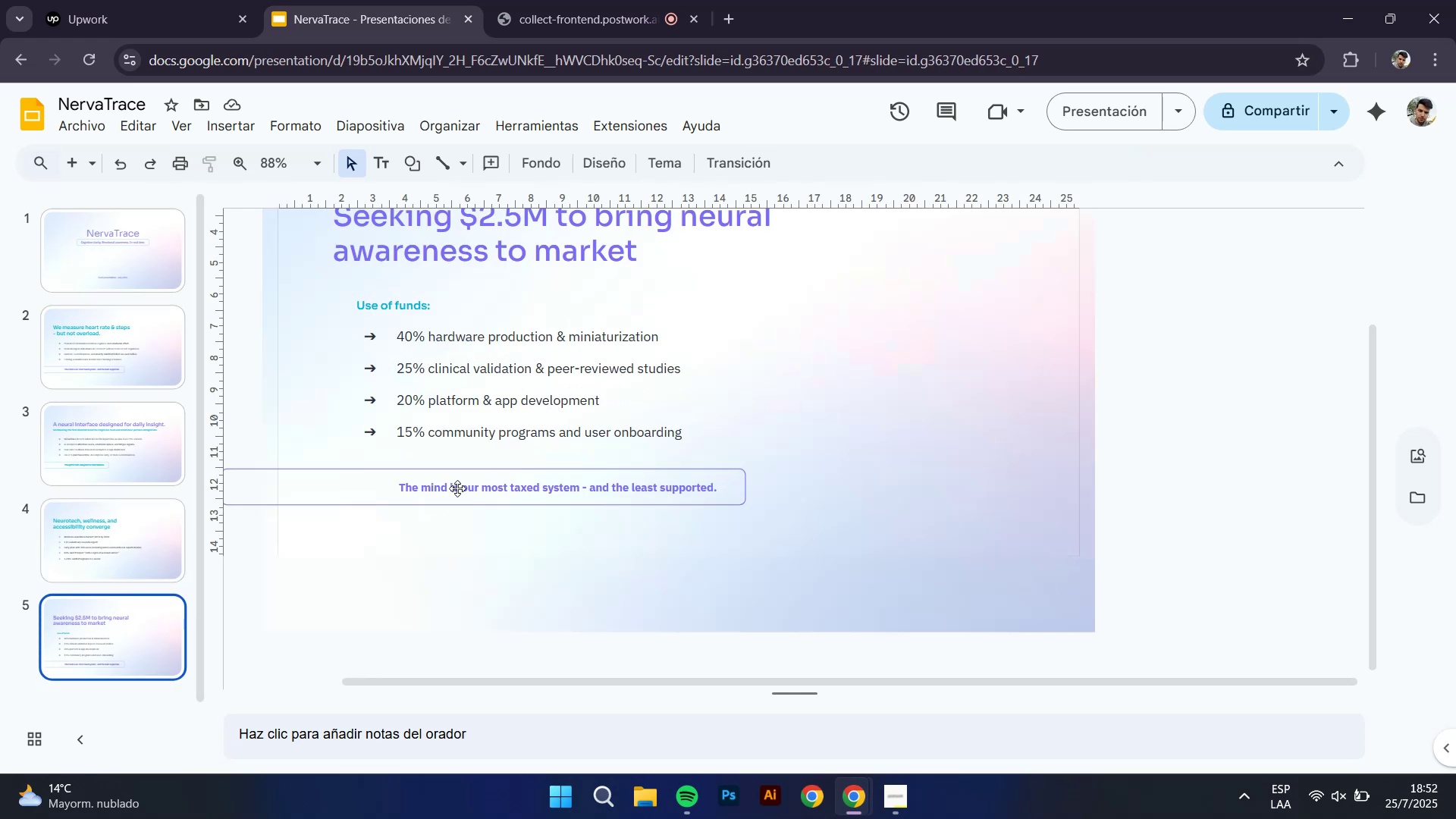 
left_click([457, 488])
 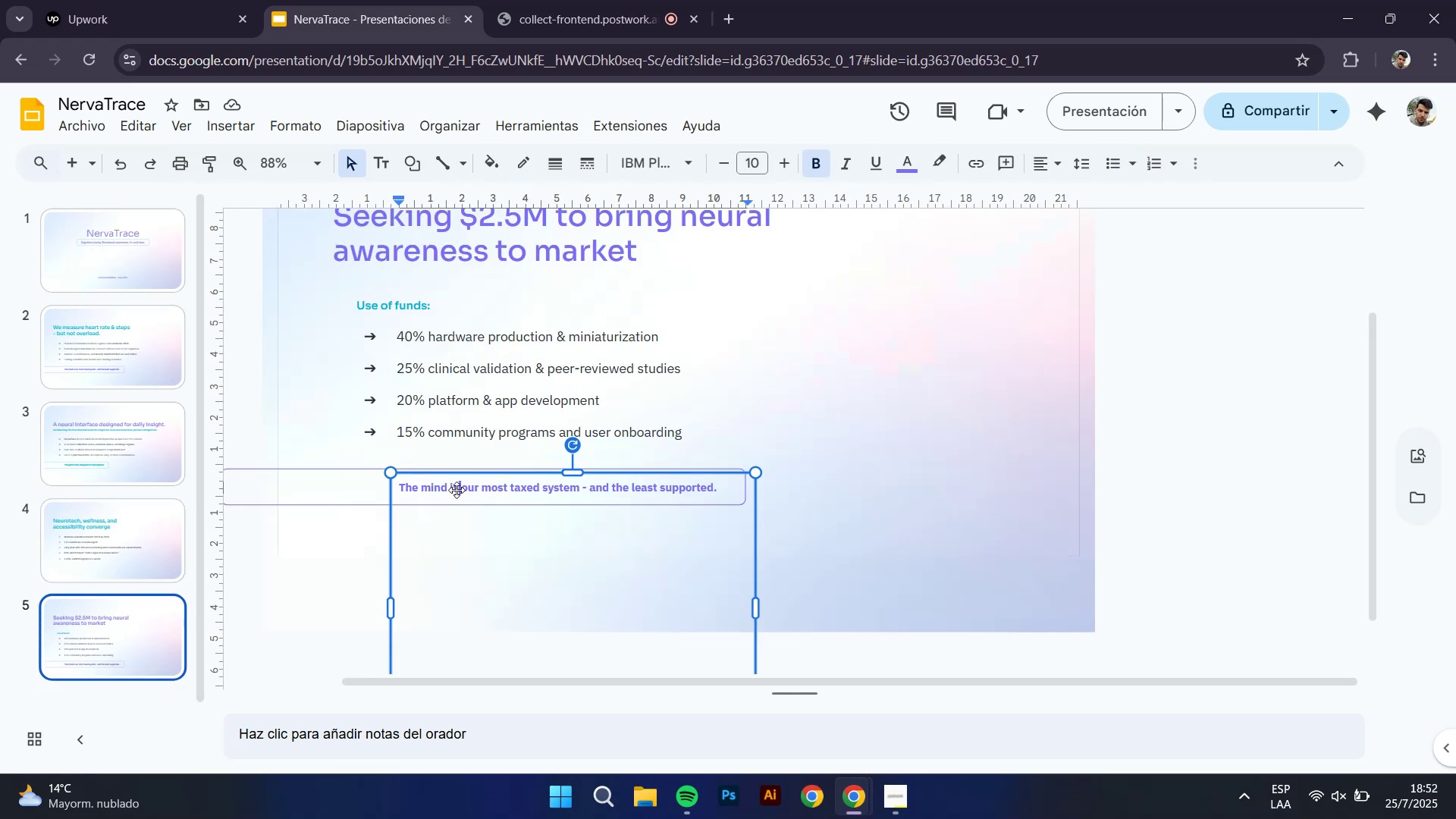 
hold_key(key=ControlLeft, duration=0.35)
scroll: coordinate [456, 494], scroll_direction: up, amount: 1.0
 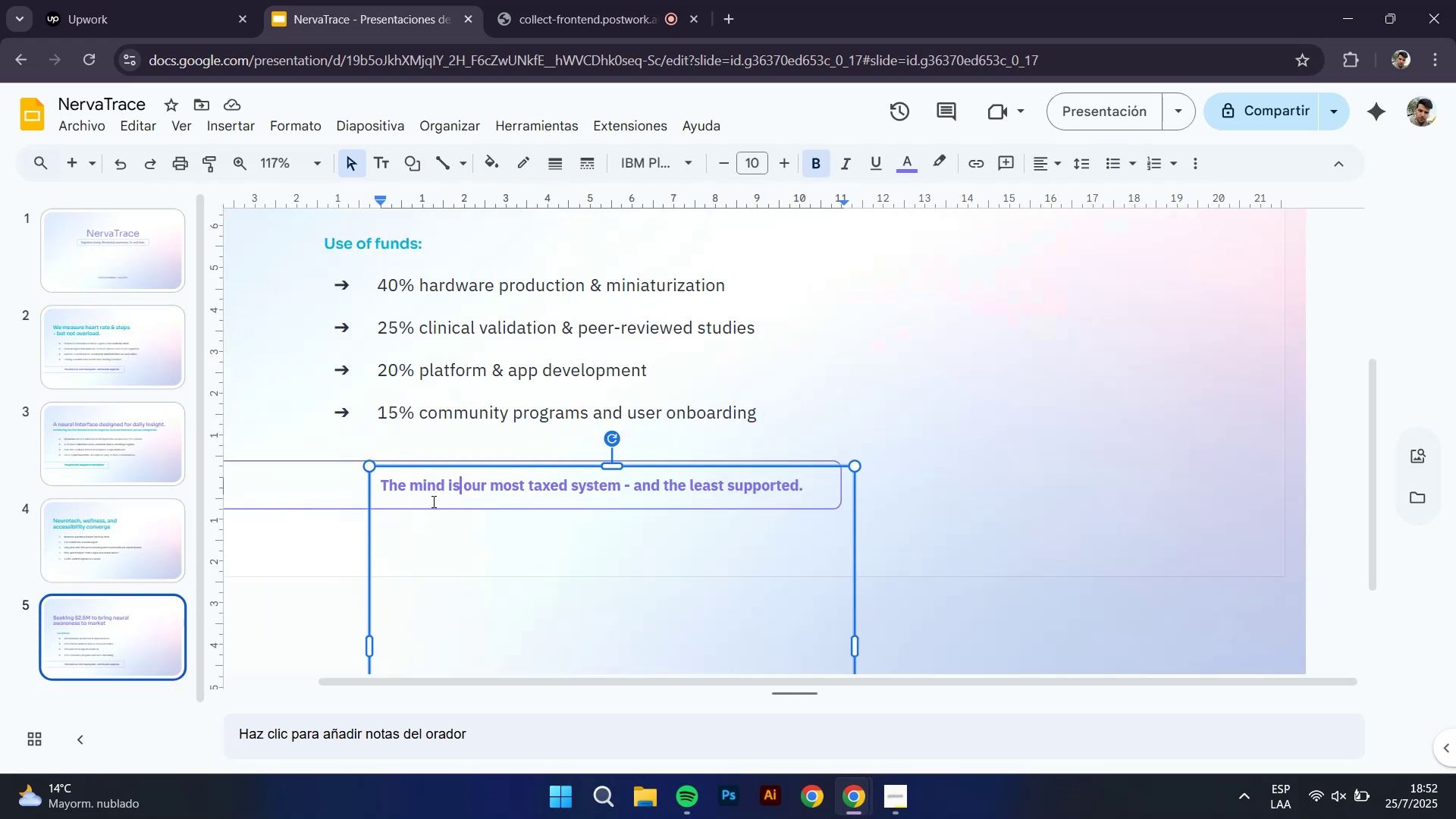 
scroll: coordinate [547, 512], scroll_direction: down, amount: 4.0
 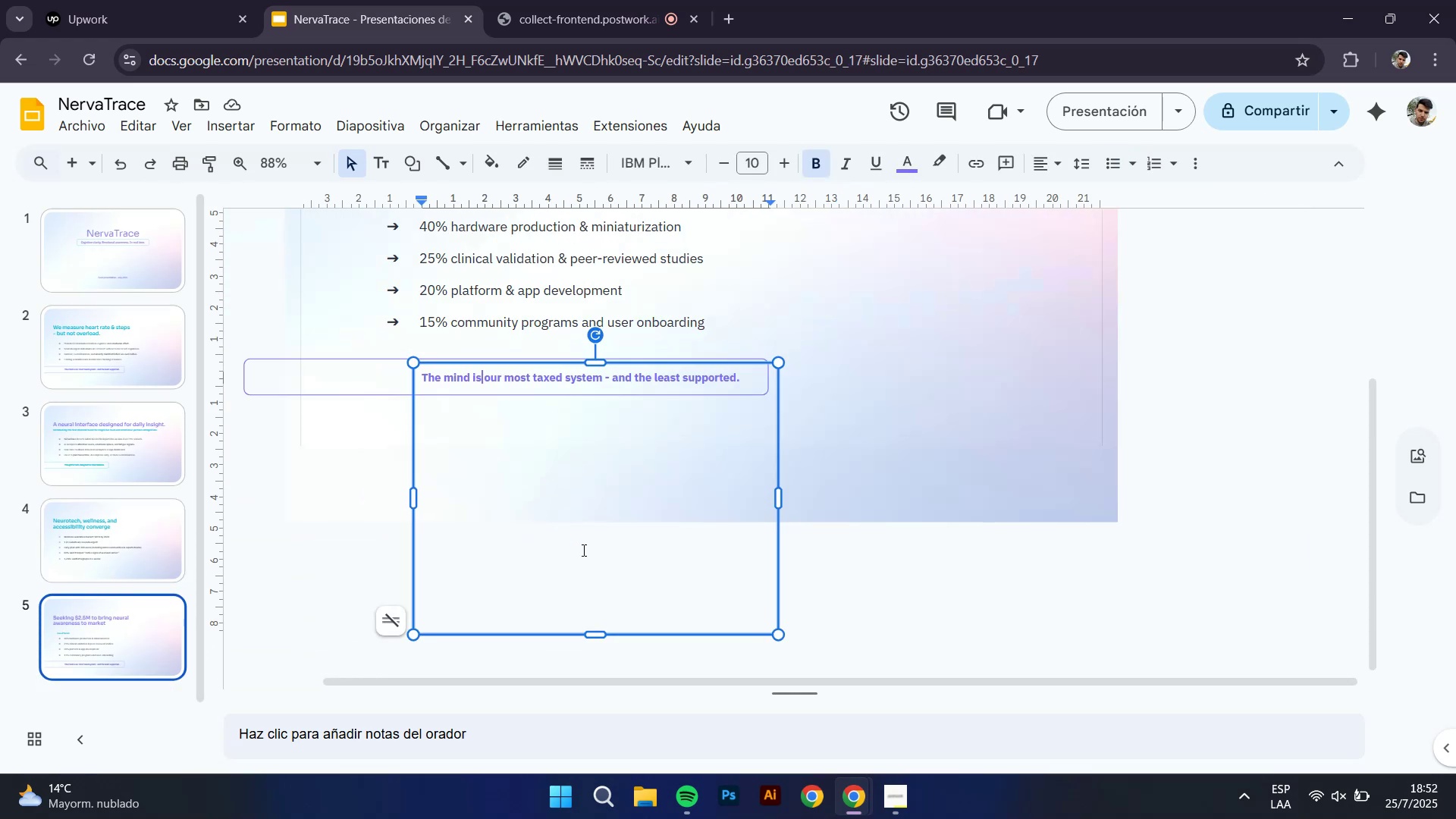 
key(Control+ControlLeft)
 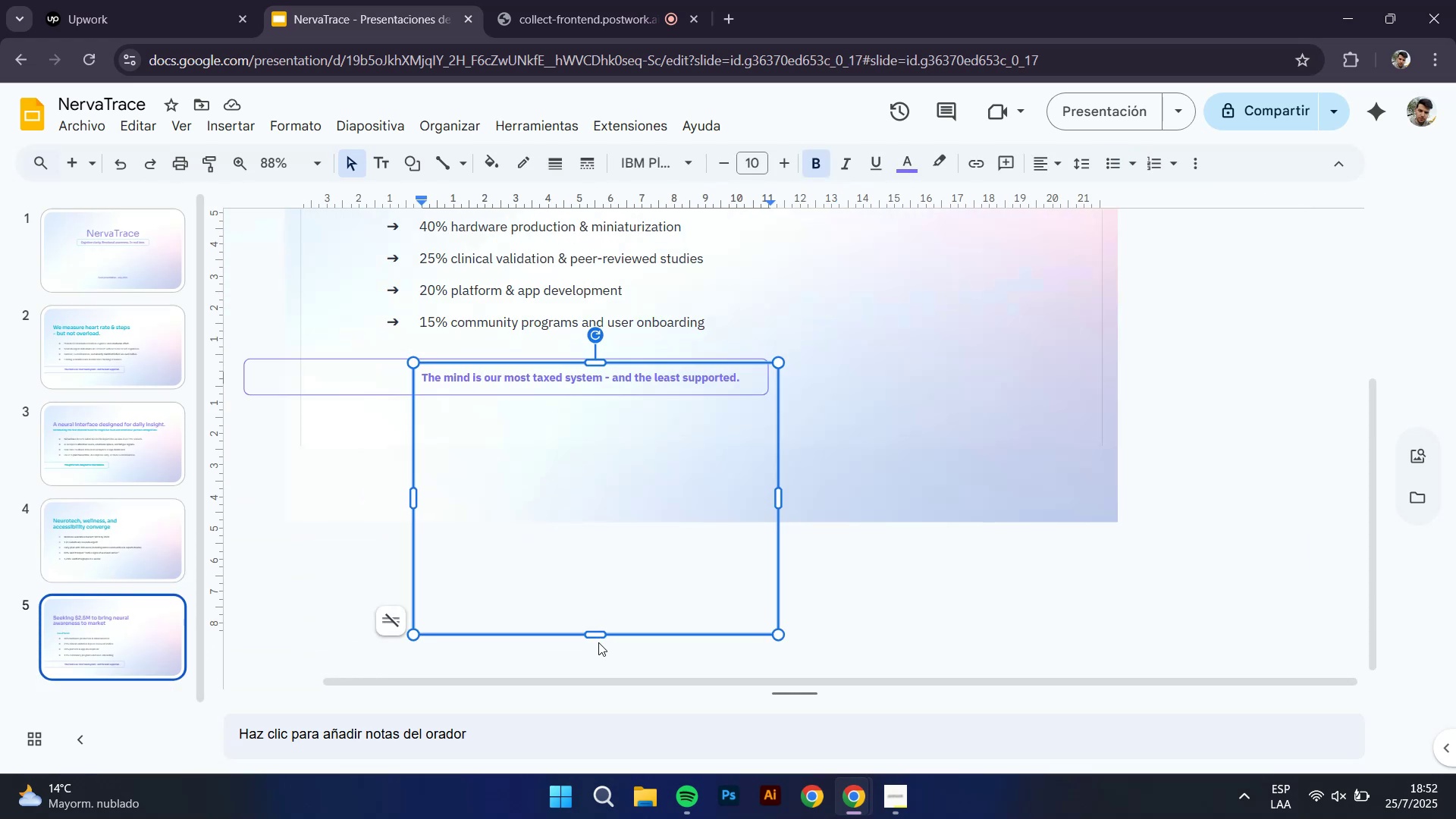 
left_click_drag(start_coordinate=[592, 635], to_coordinate=[571, 422])
 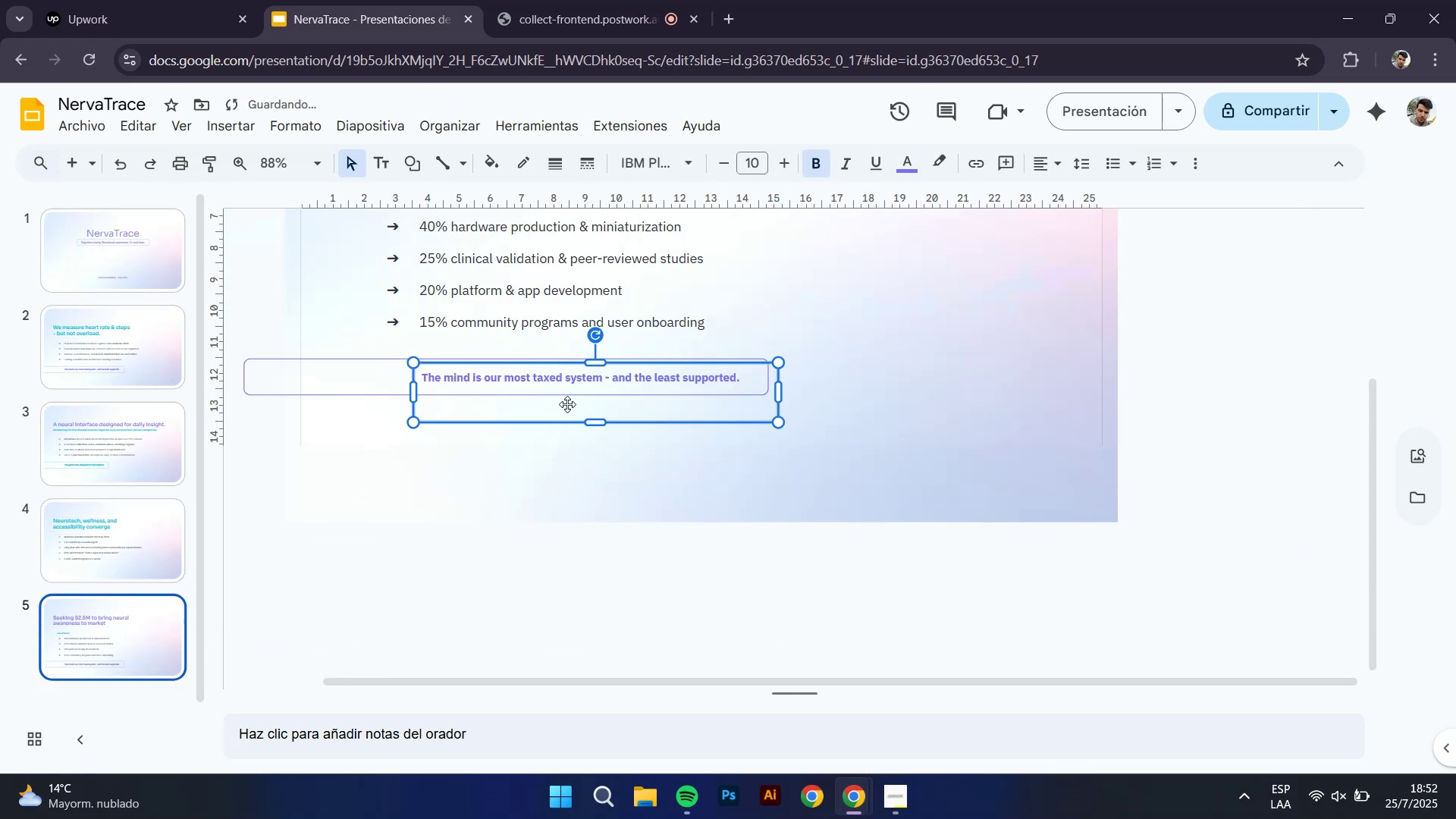 
hold_key(key=ControlLeft, duration=0.48)
scroll: coordinate [545, 354], scroll_direction: up, amount: 1.0
 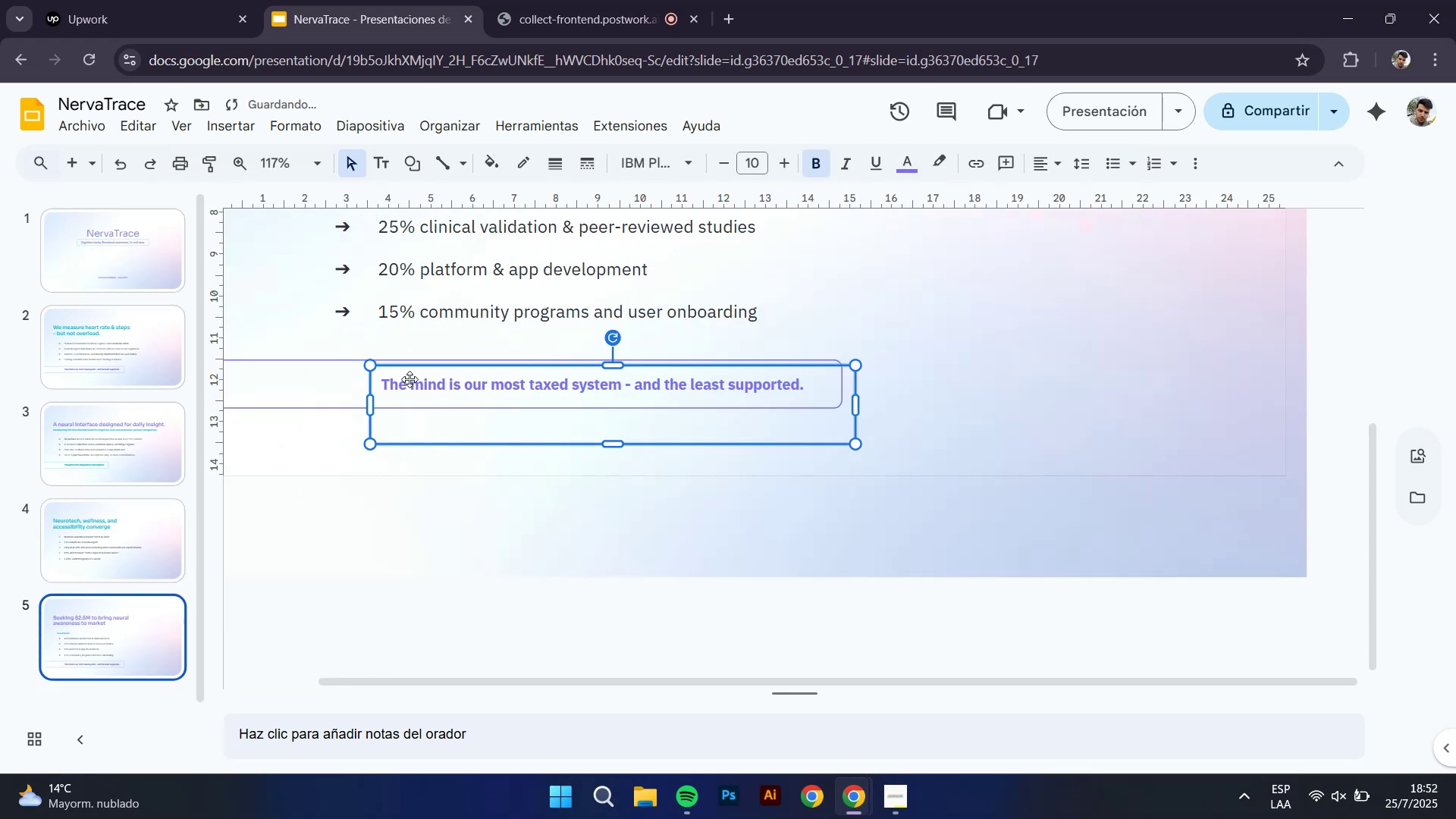 
left_click([409, 383])
 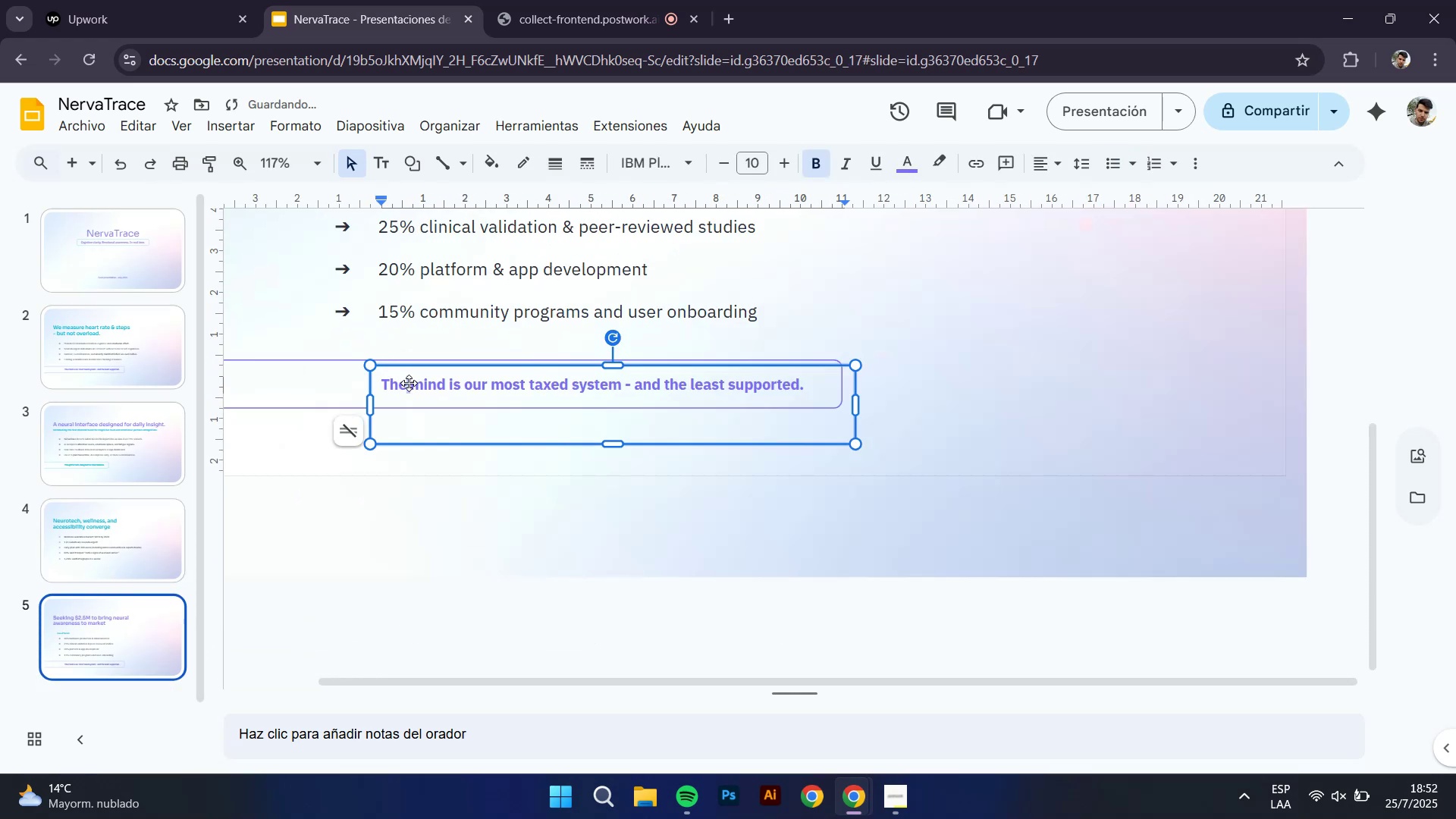 
left_click([409, 383])
 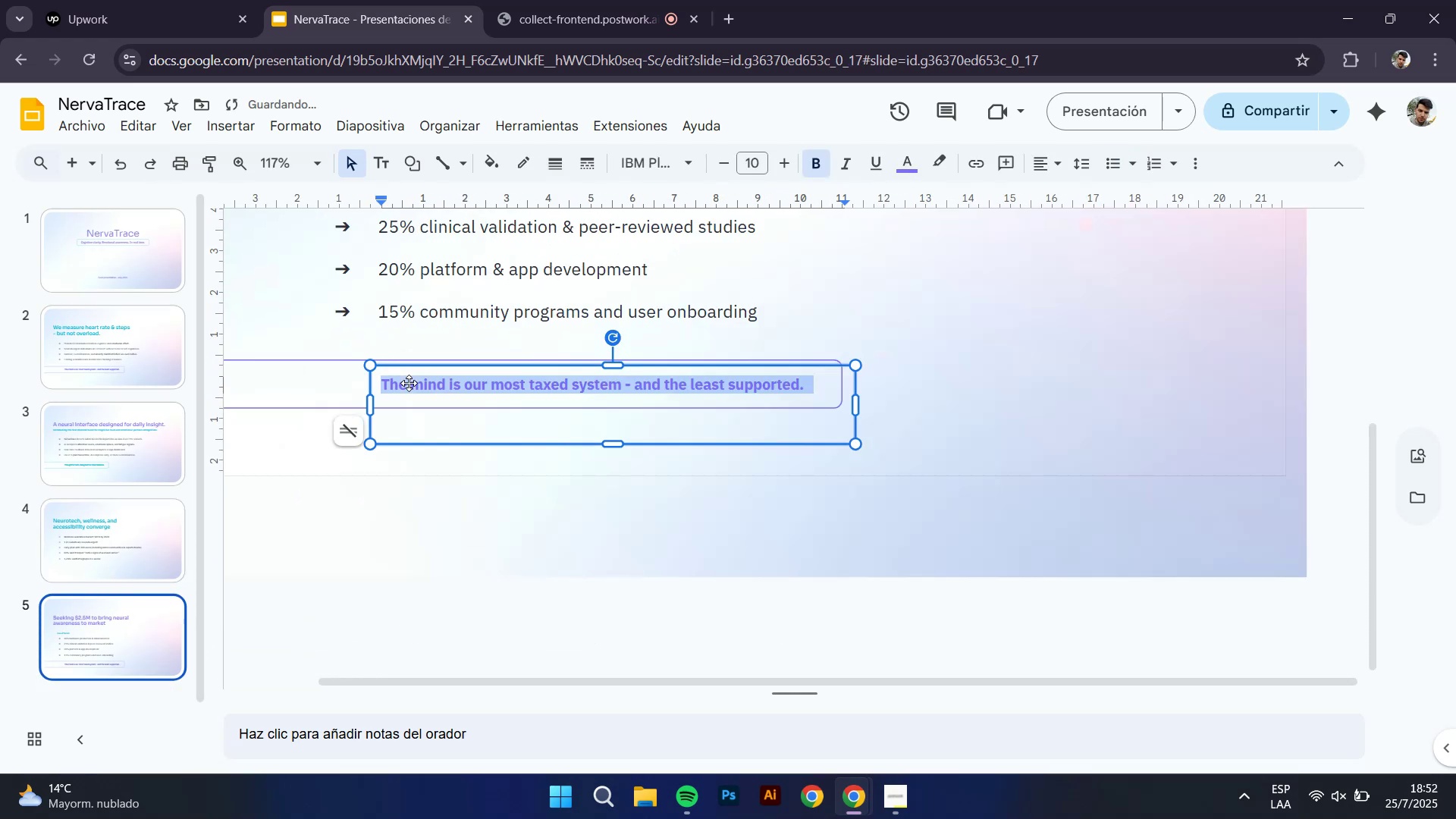 
left_click([409, 383])
 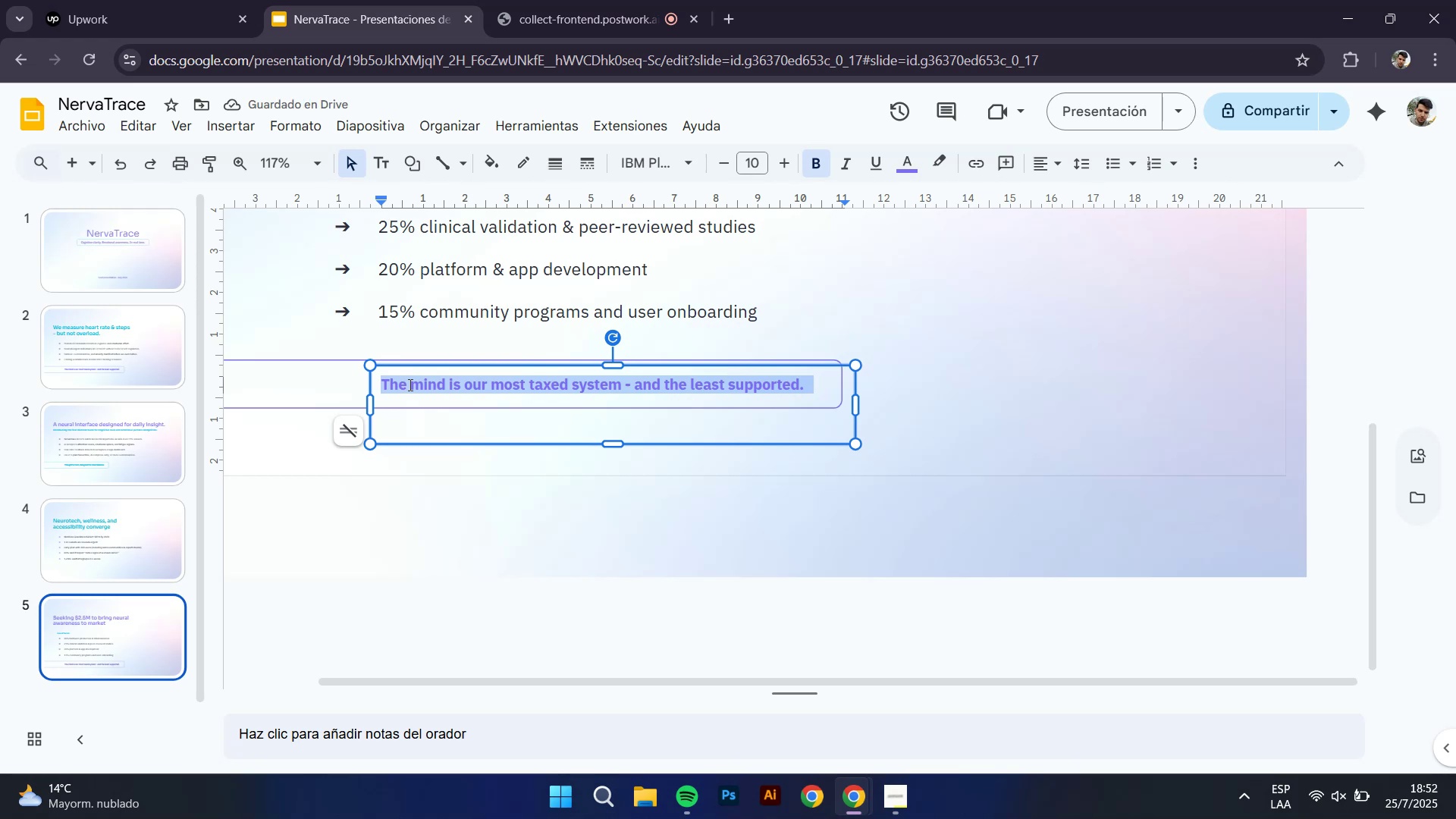 
type(Contact> hello)
 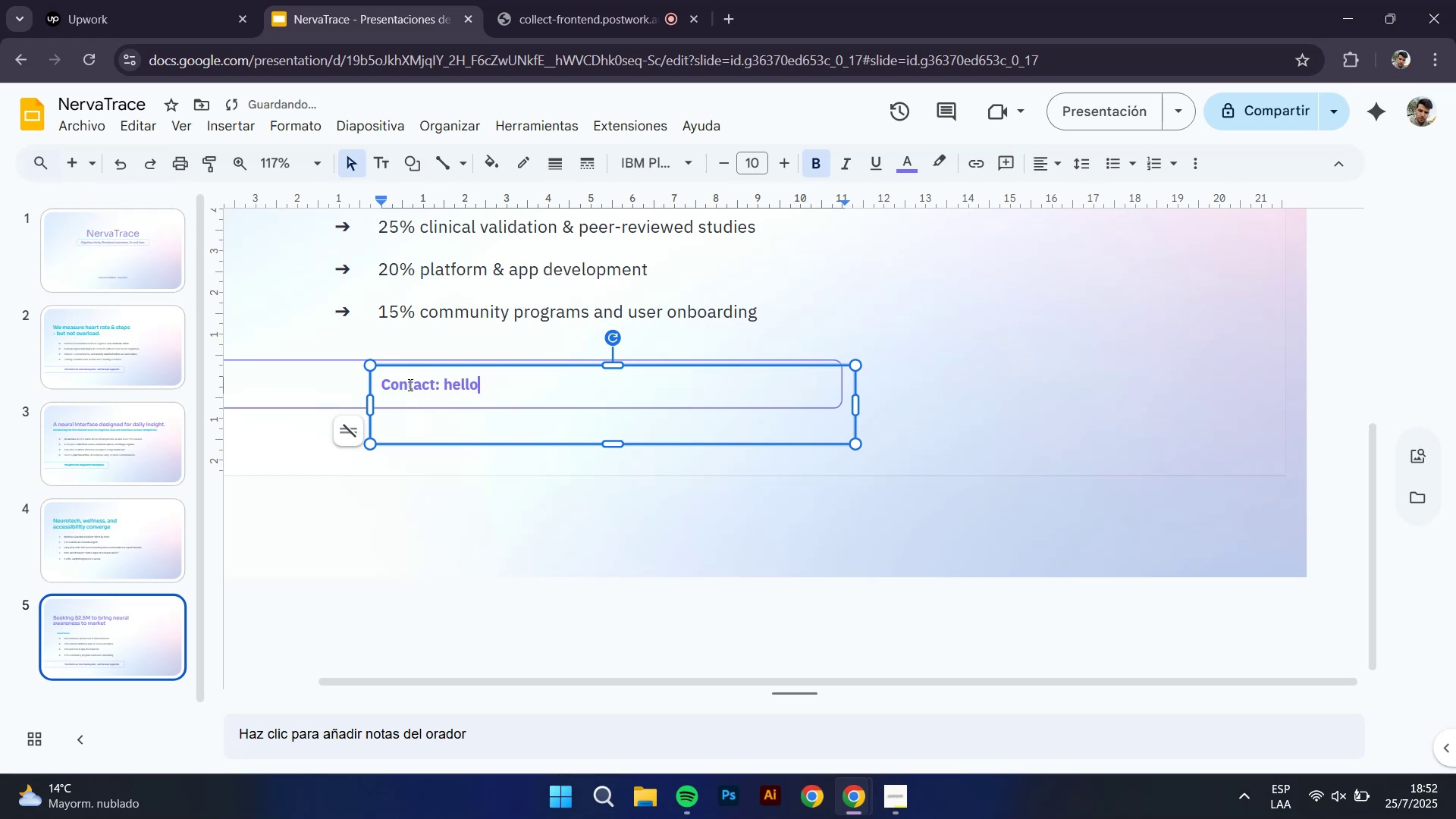 
key(Alt+Control+Q)
 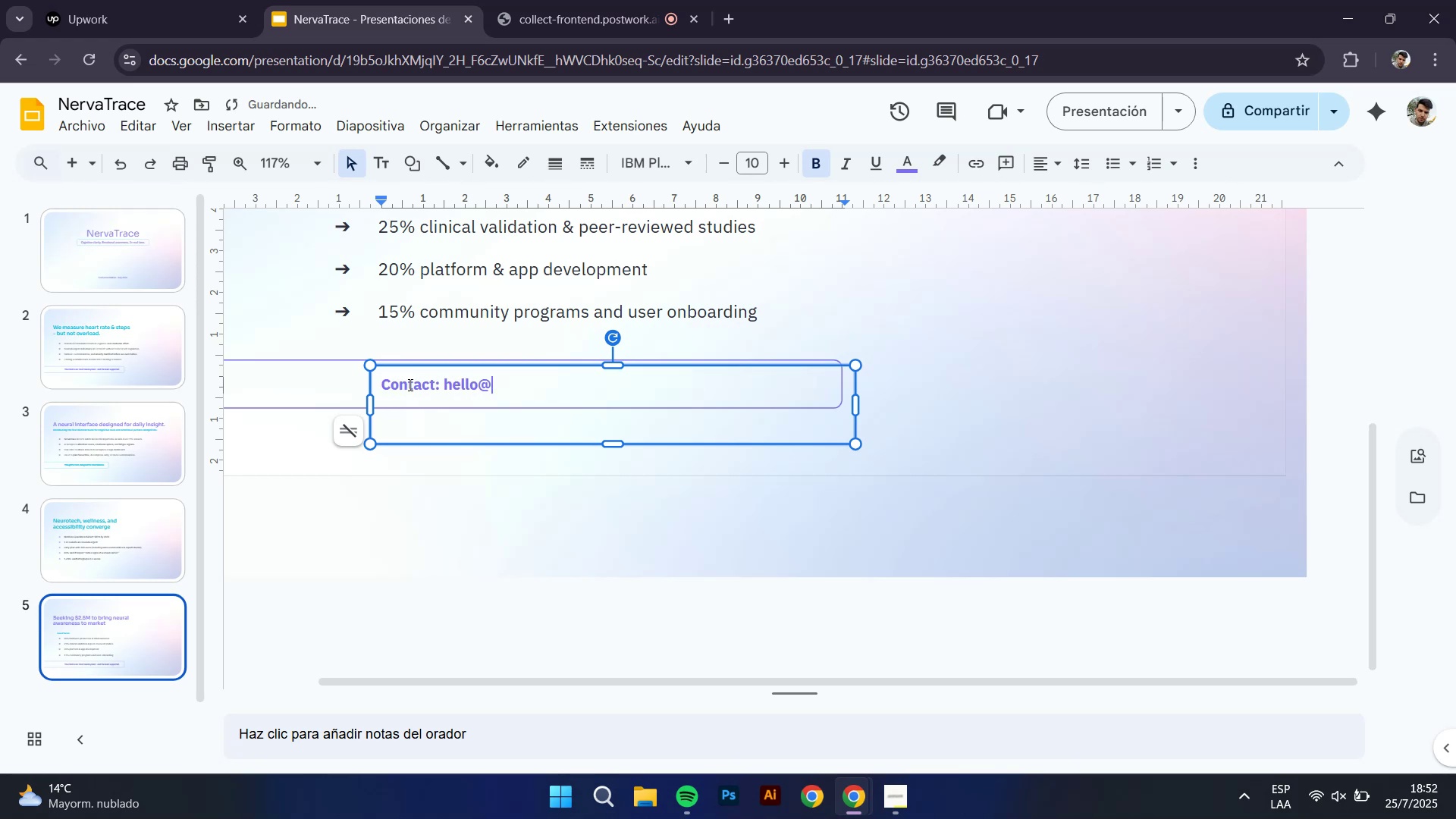 
type(nervatrace.com)
 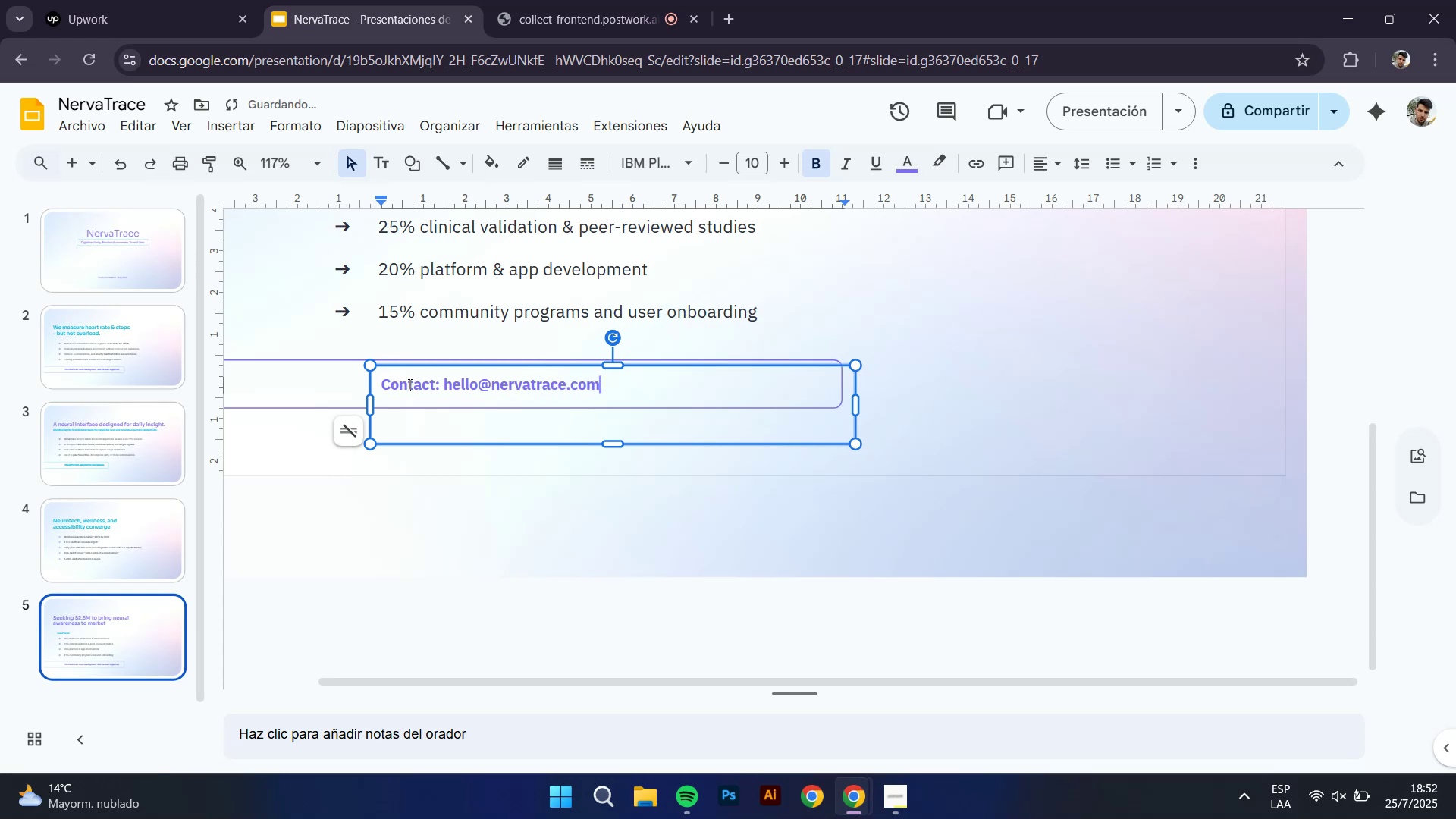 
key(Enter)
 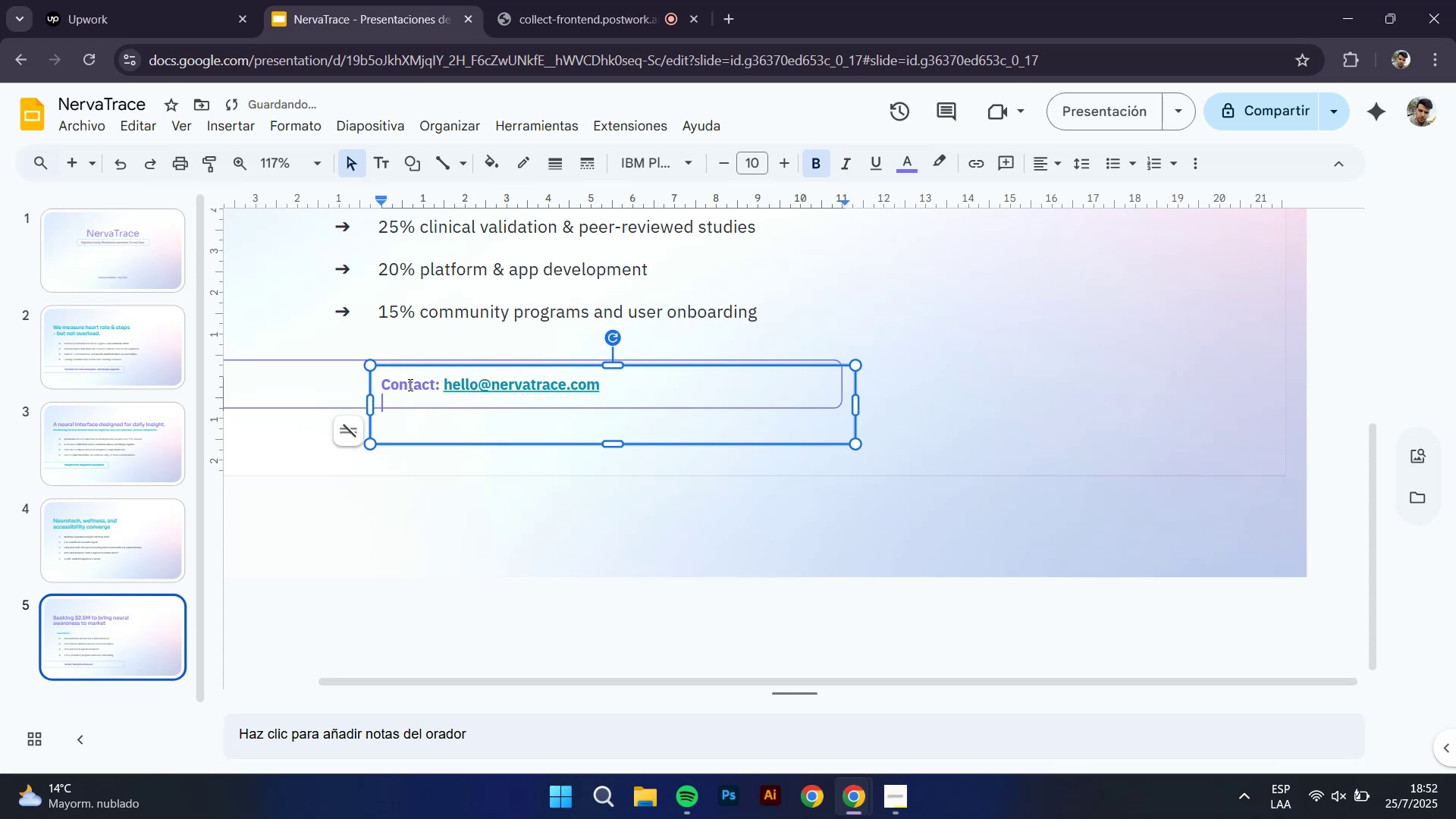 
type(nervatrace.io)
 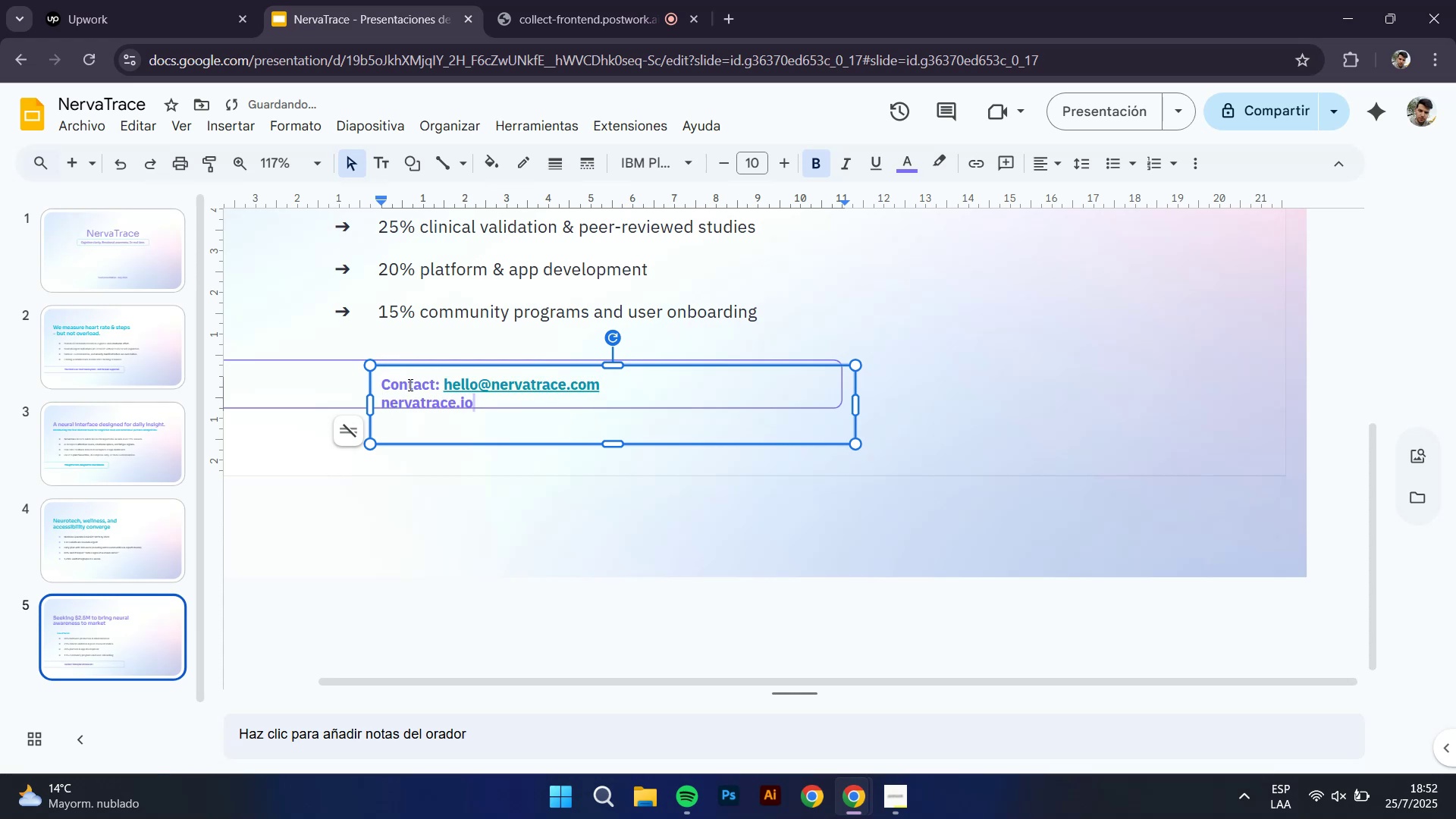 
key(Control+ControlLeft)
 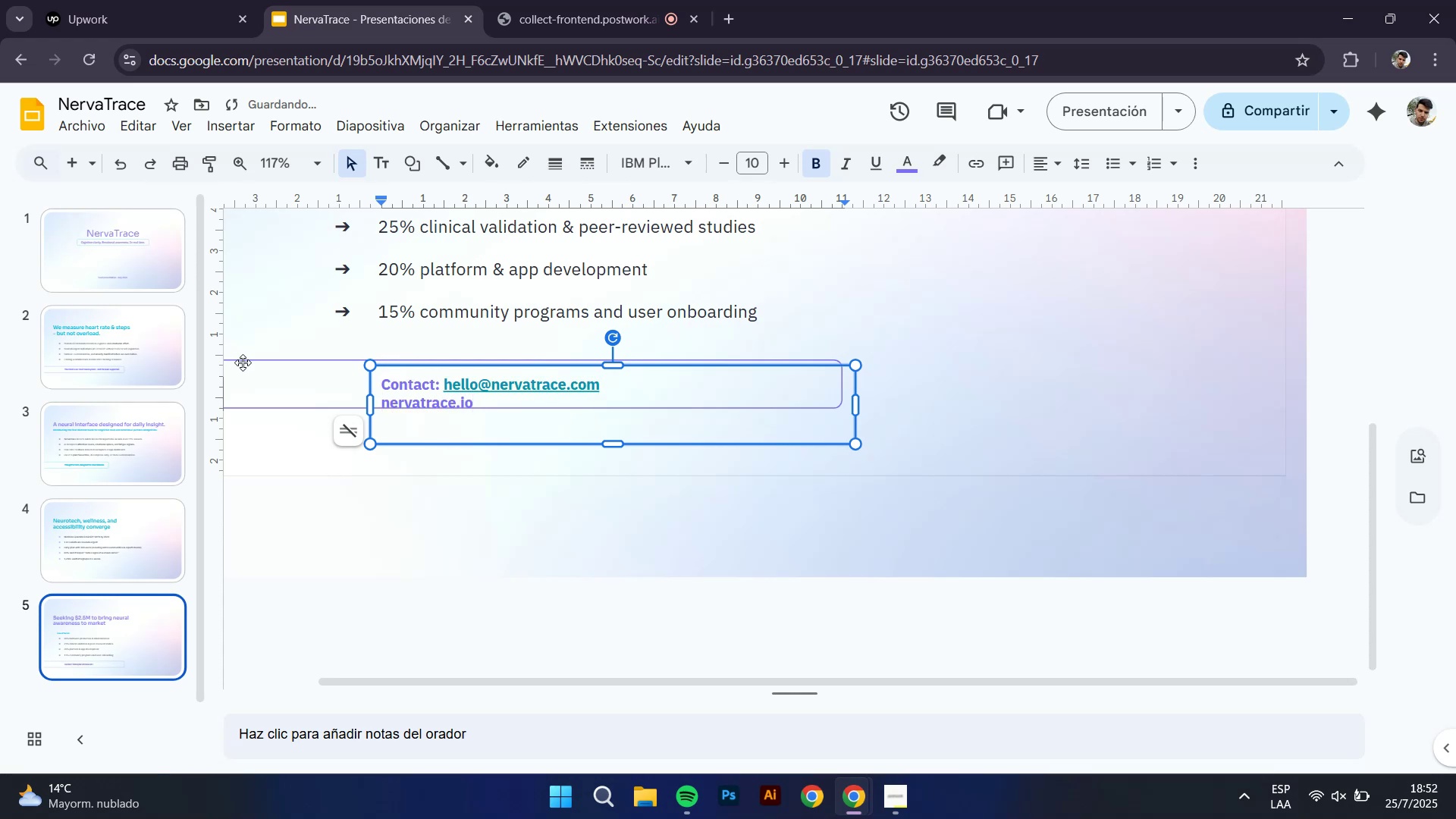 
left_click([315, 394])
 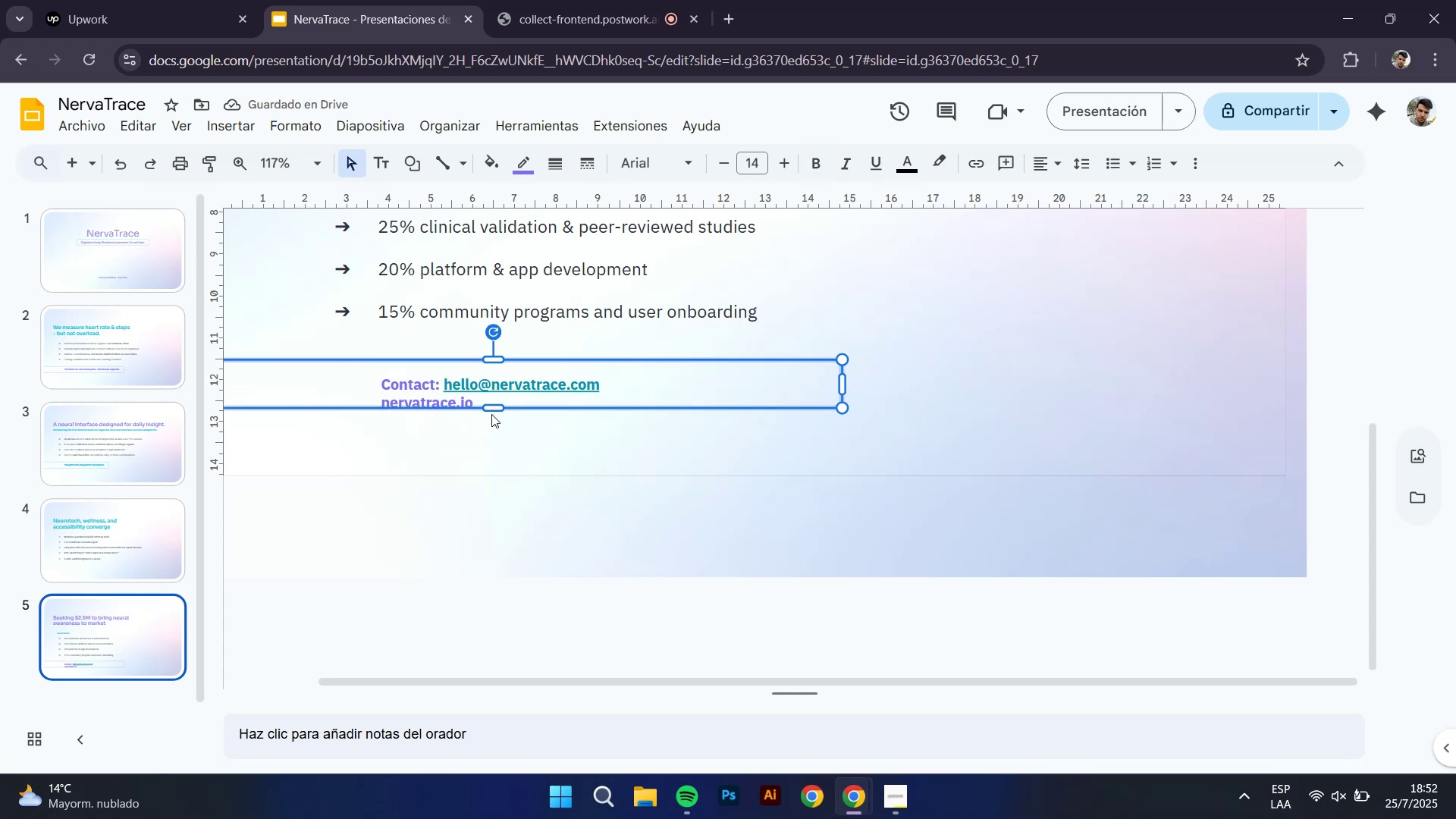 
left_click_drag(start_coordinate=[497, 408], to_coordinate=[497, 425])
 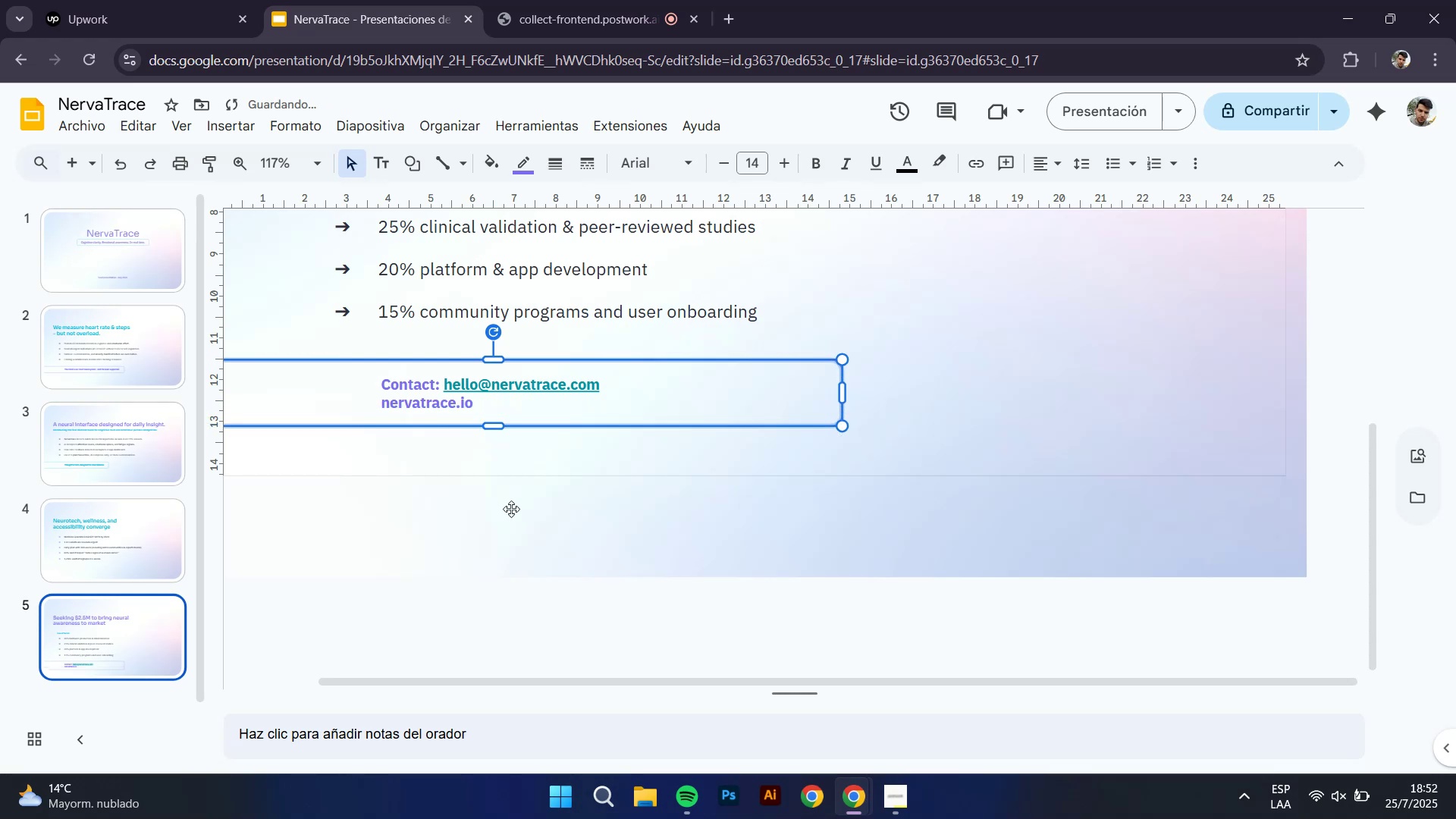 
left_click([511, 509])
 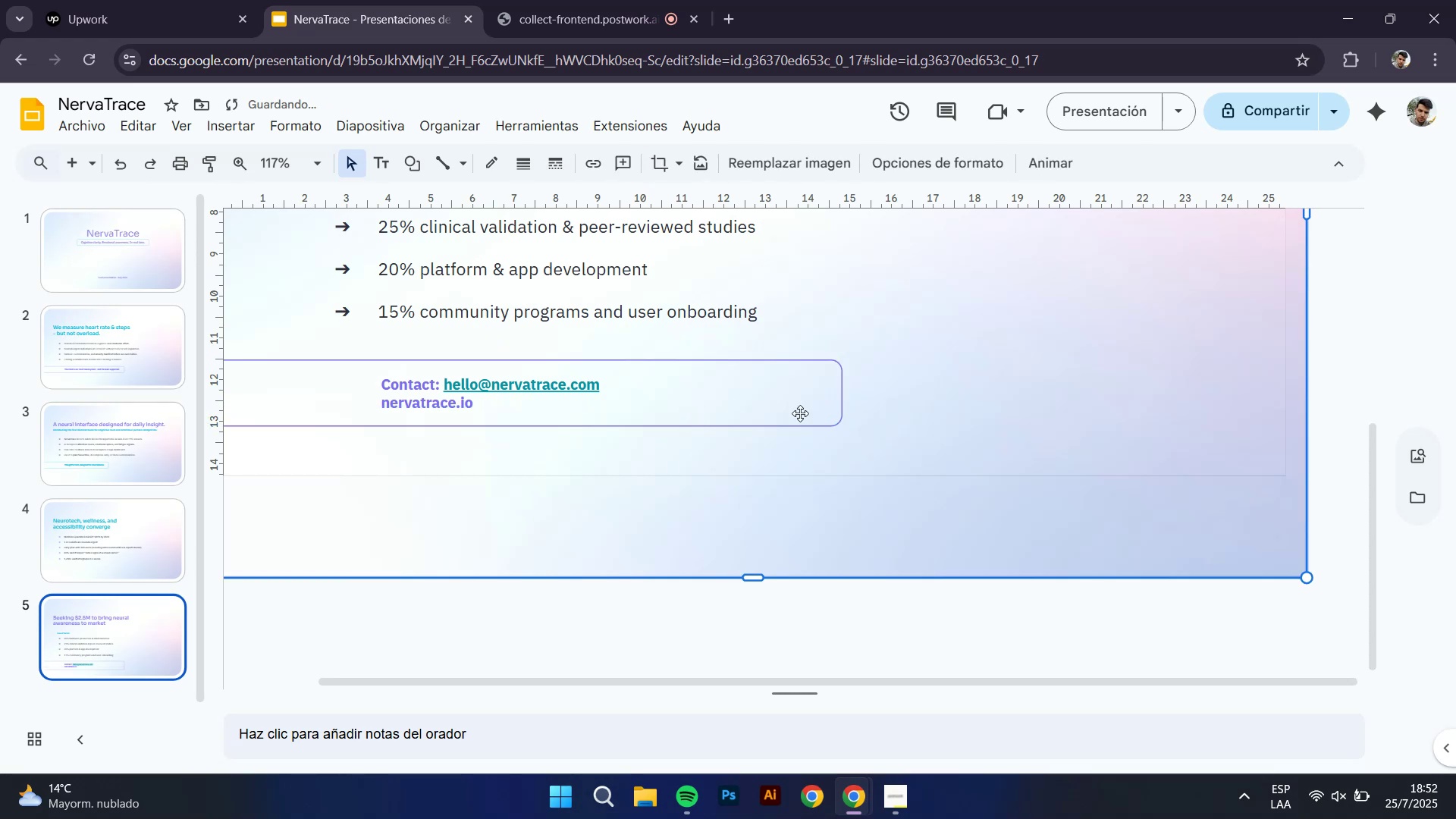 
left_click([841, 403])
 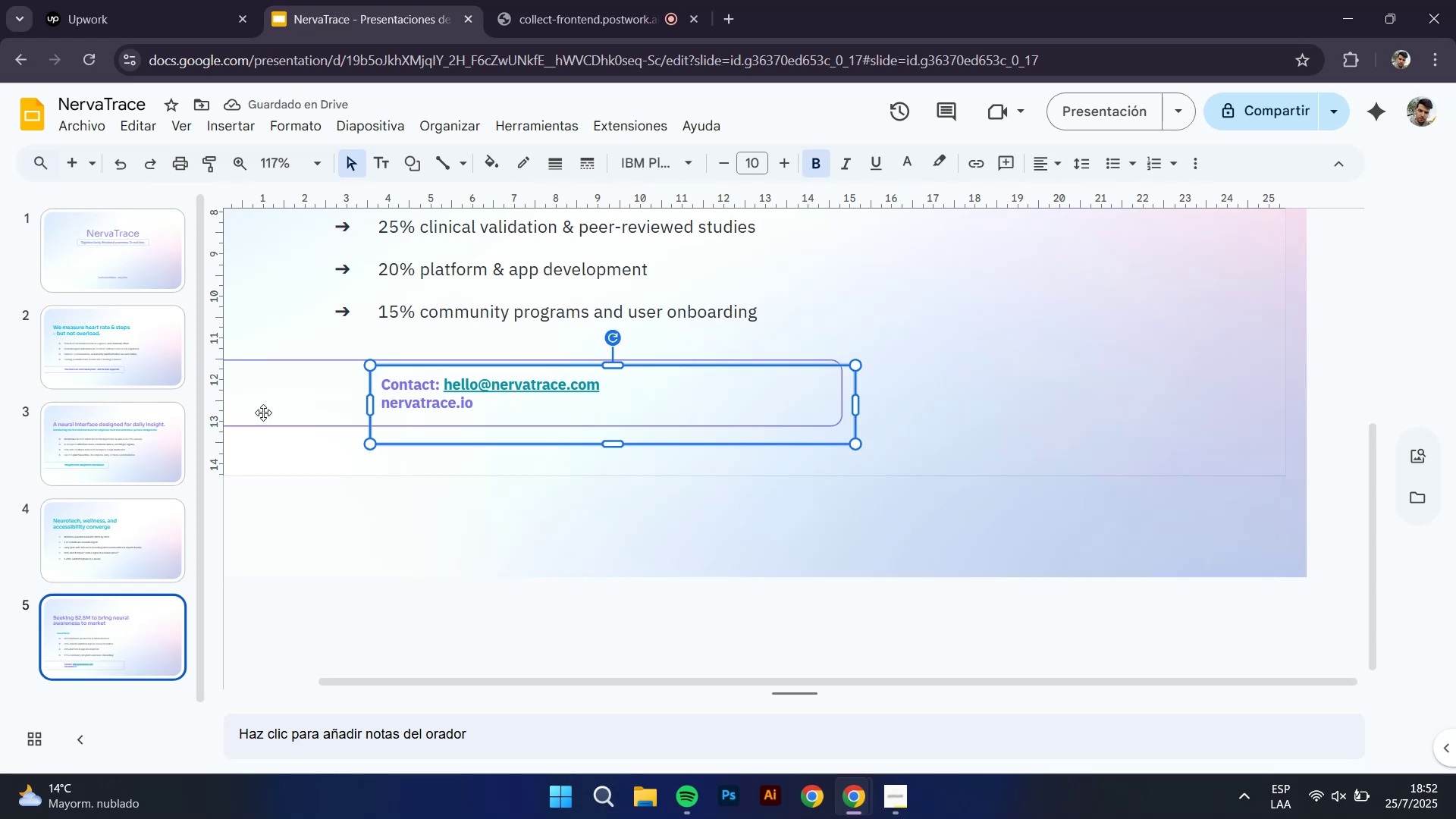 
left_click([265, 425])
 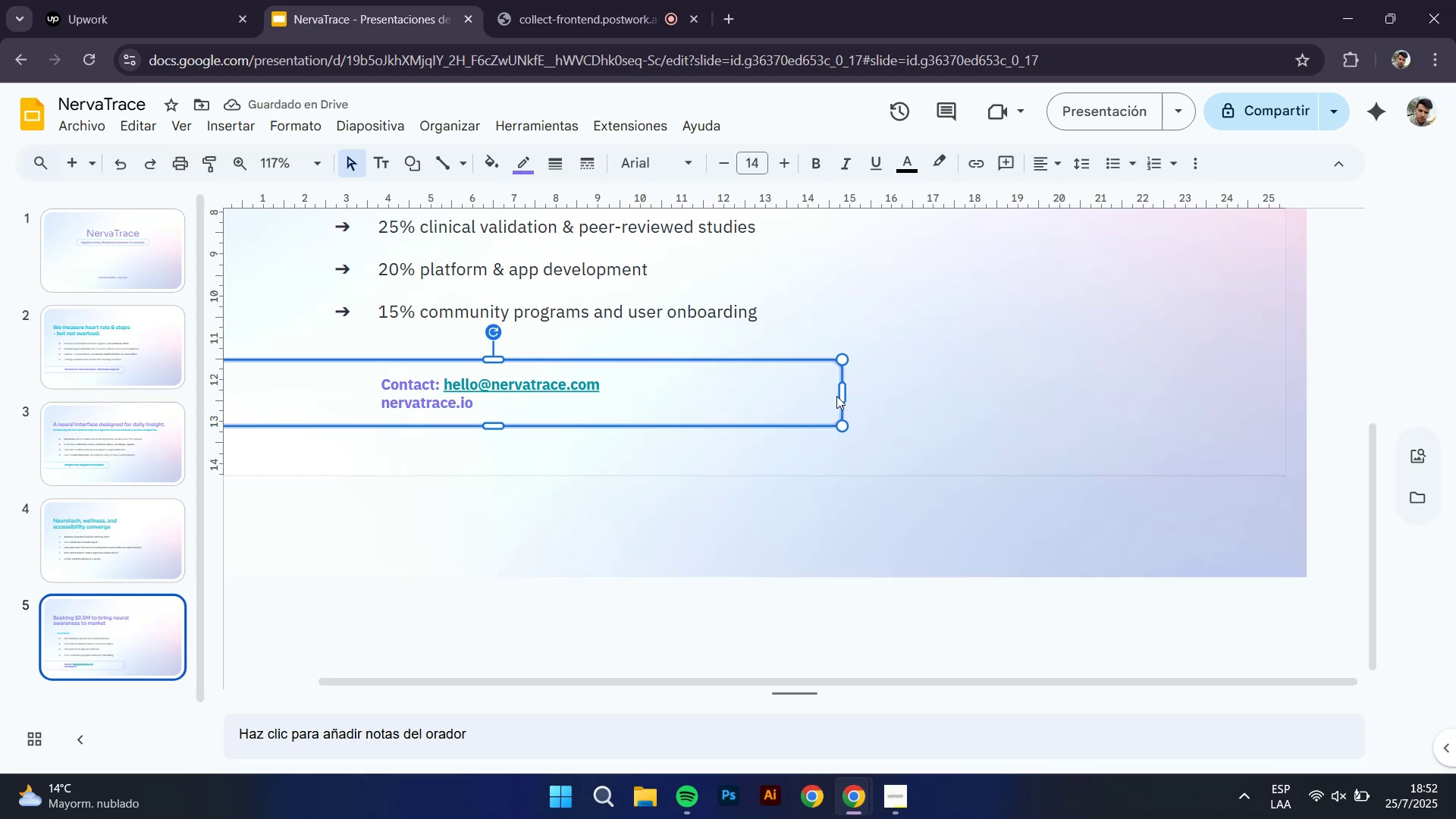 
left_click_drag(start_coordinate=[843, 391], to_coordinate=[633, 391])
 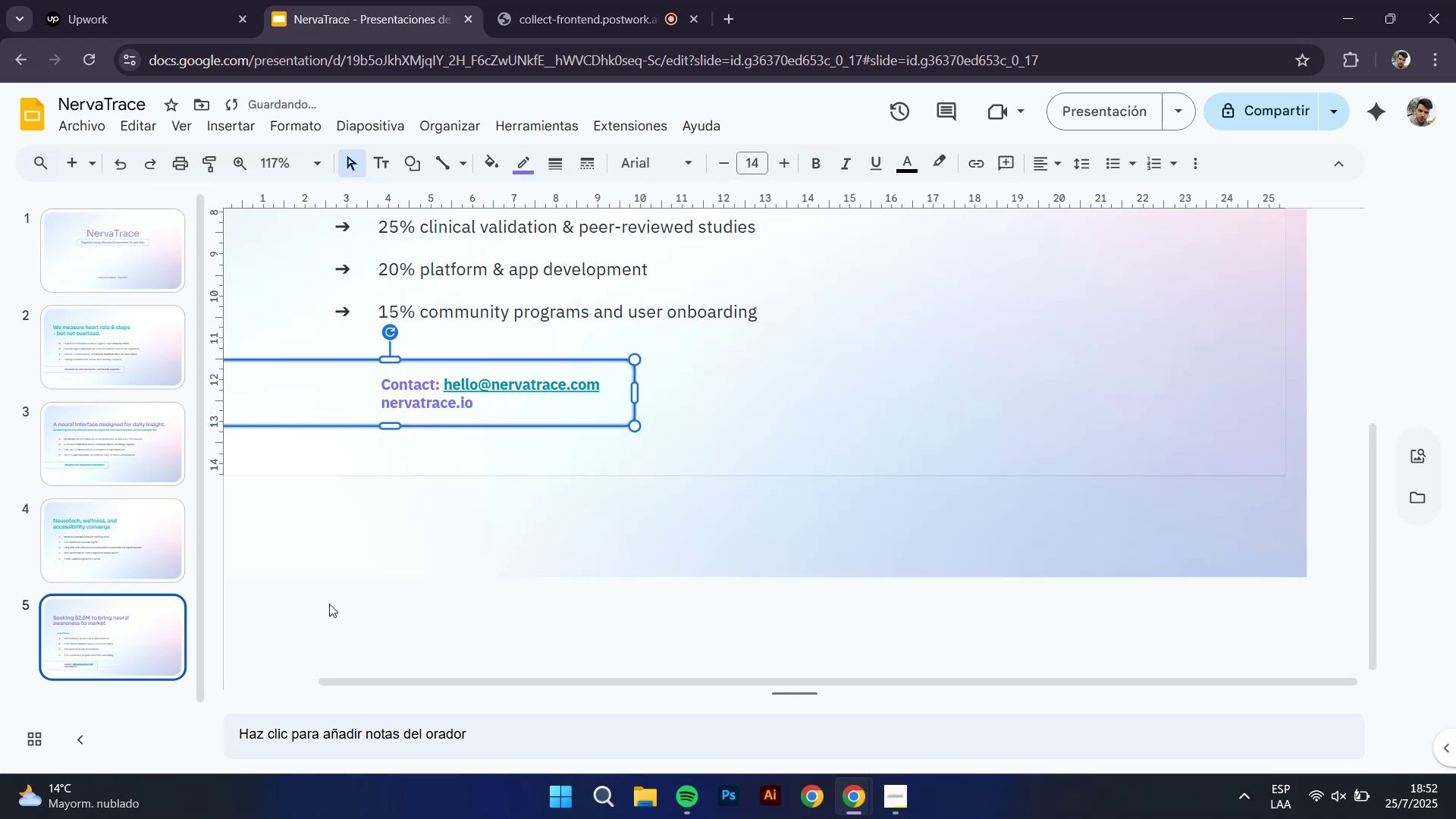 
left_click([329, 616])
 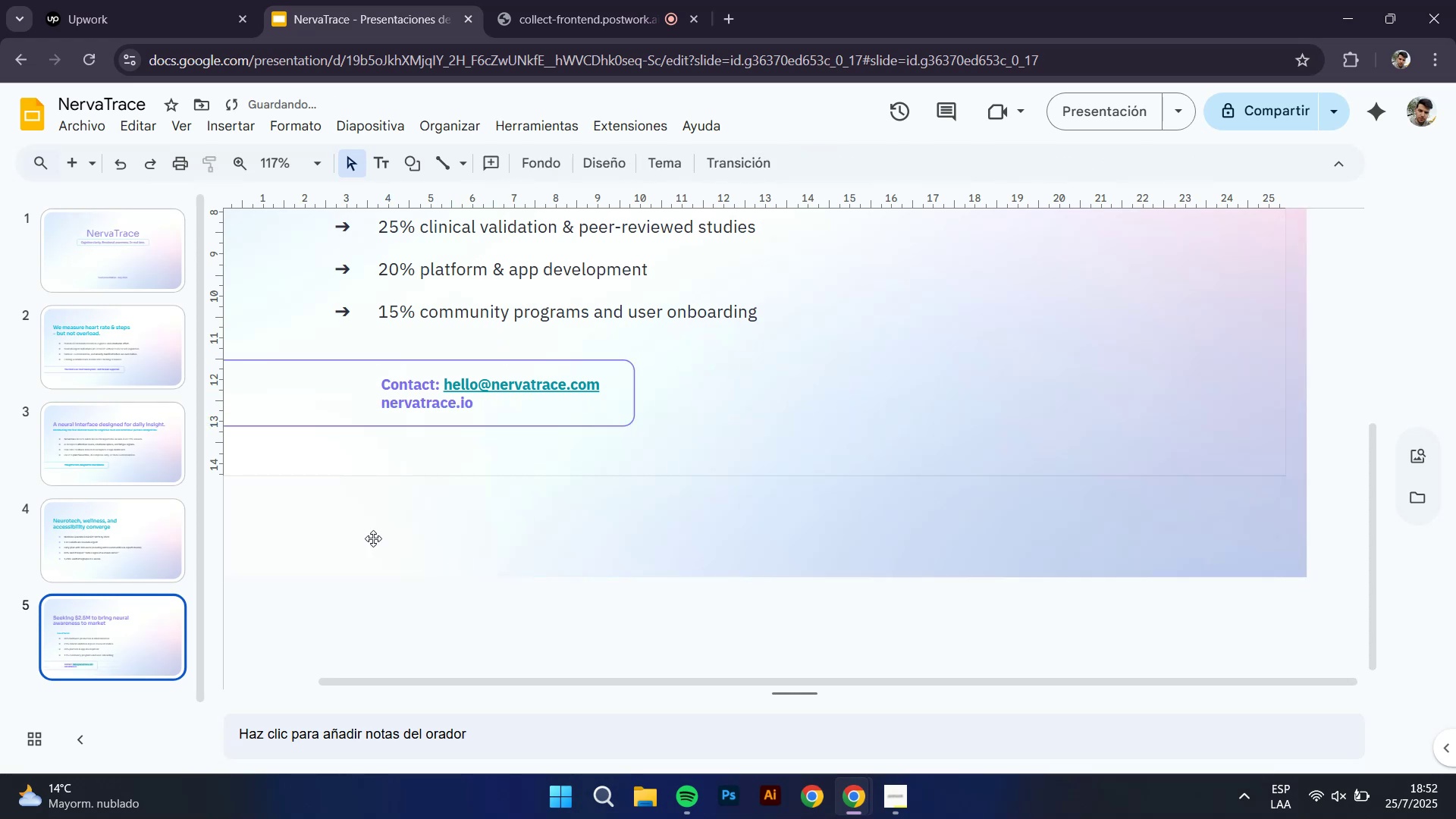 
hold_key(key=ControlLeft, duration=0.41)
scroll: coordinate [567, 495], scroll_direction: none, amount: 0.0
 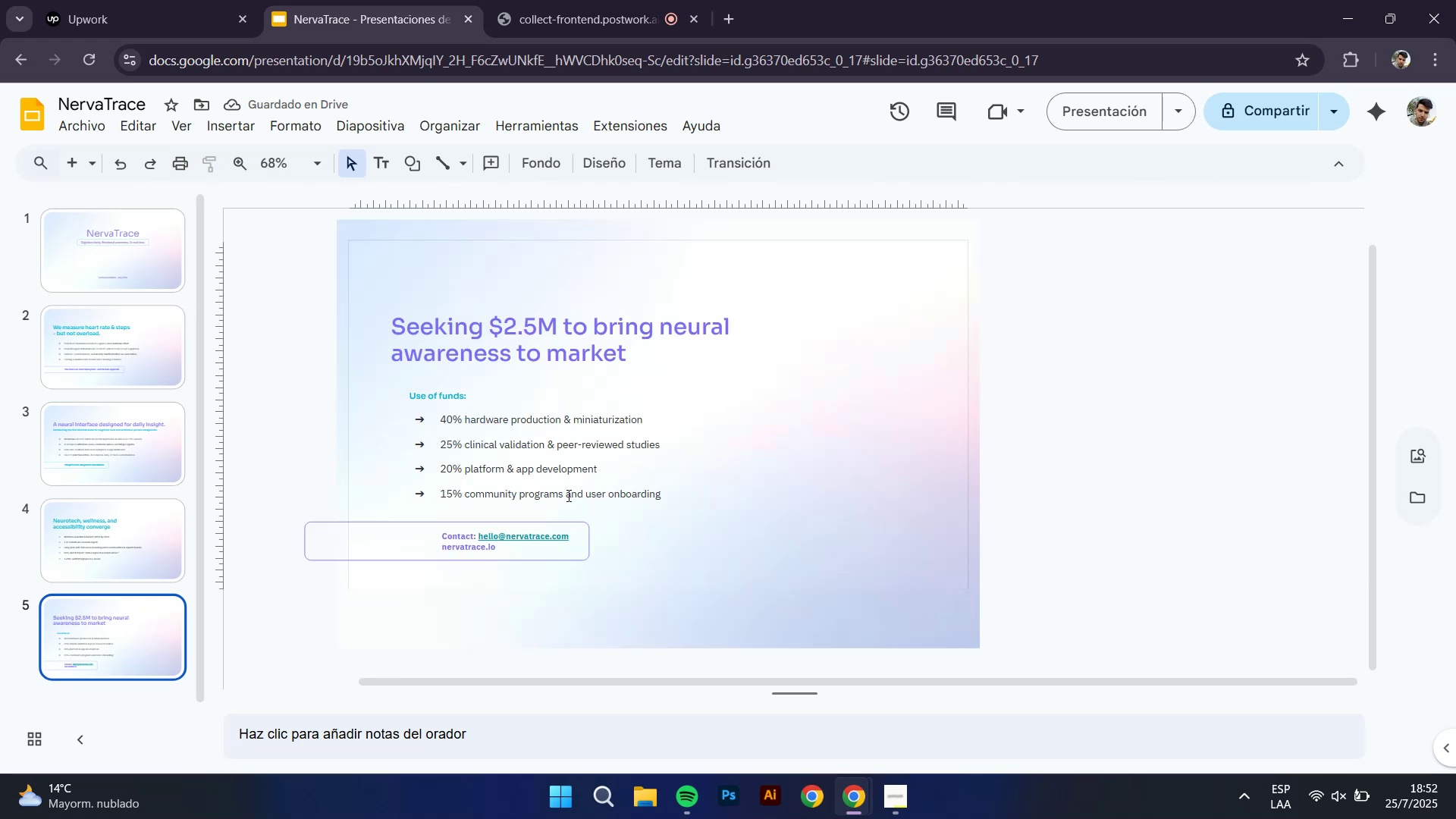 
hold_key(key=ControlLeft, duration=0.45)
 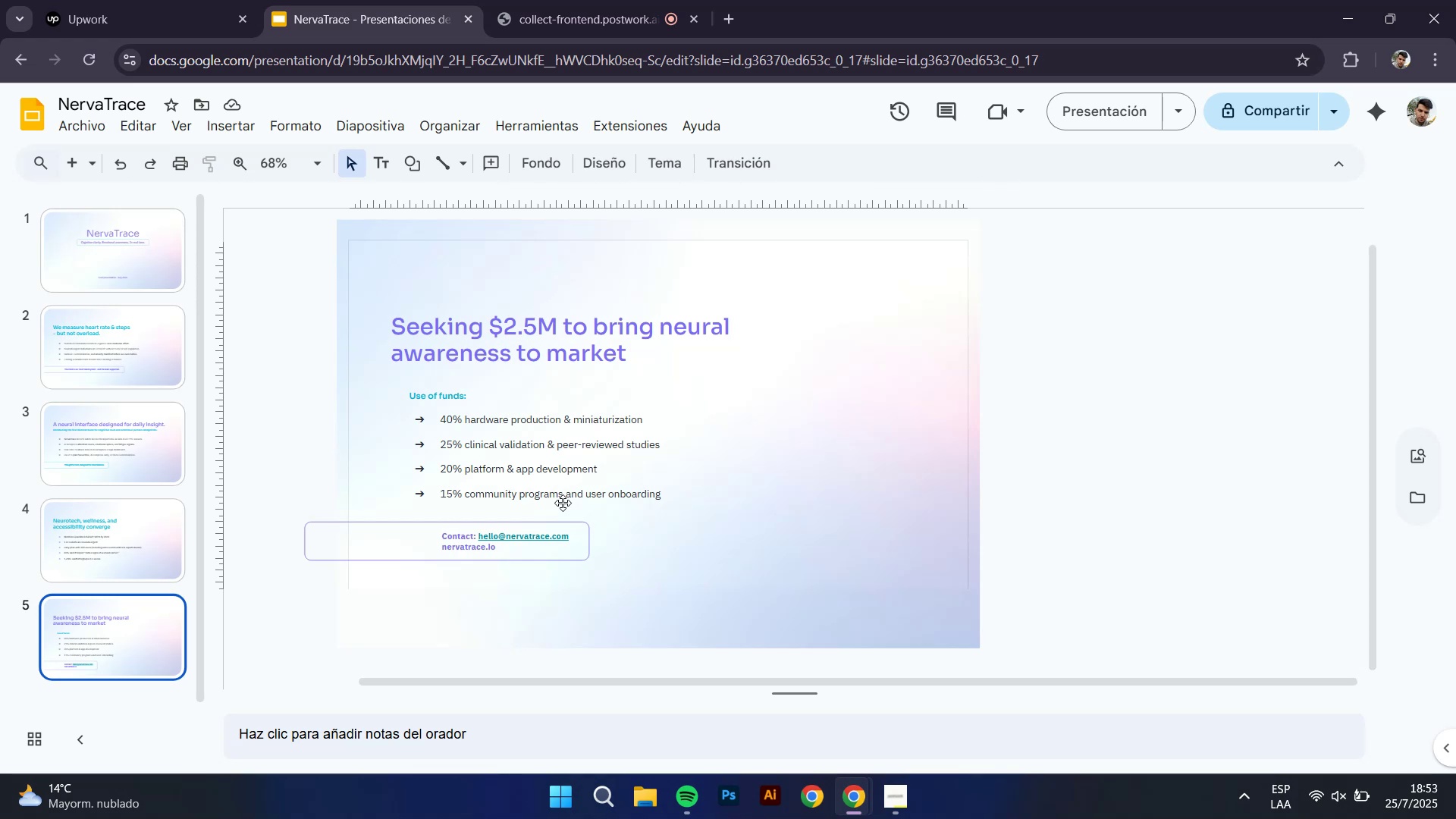 
wait(42.69)
 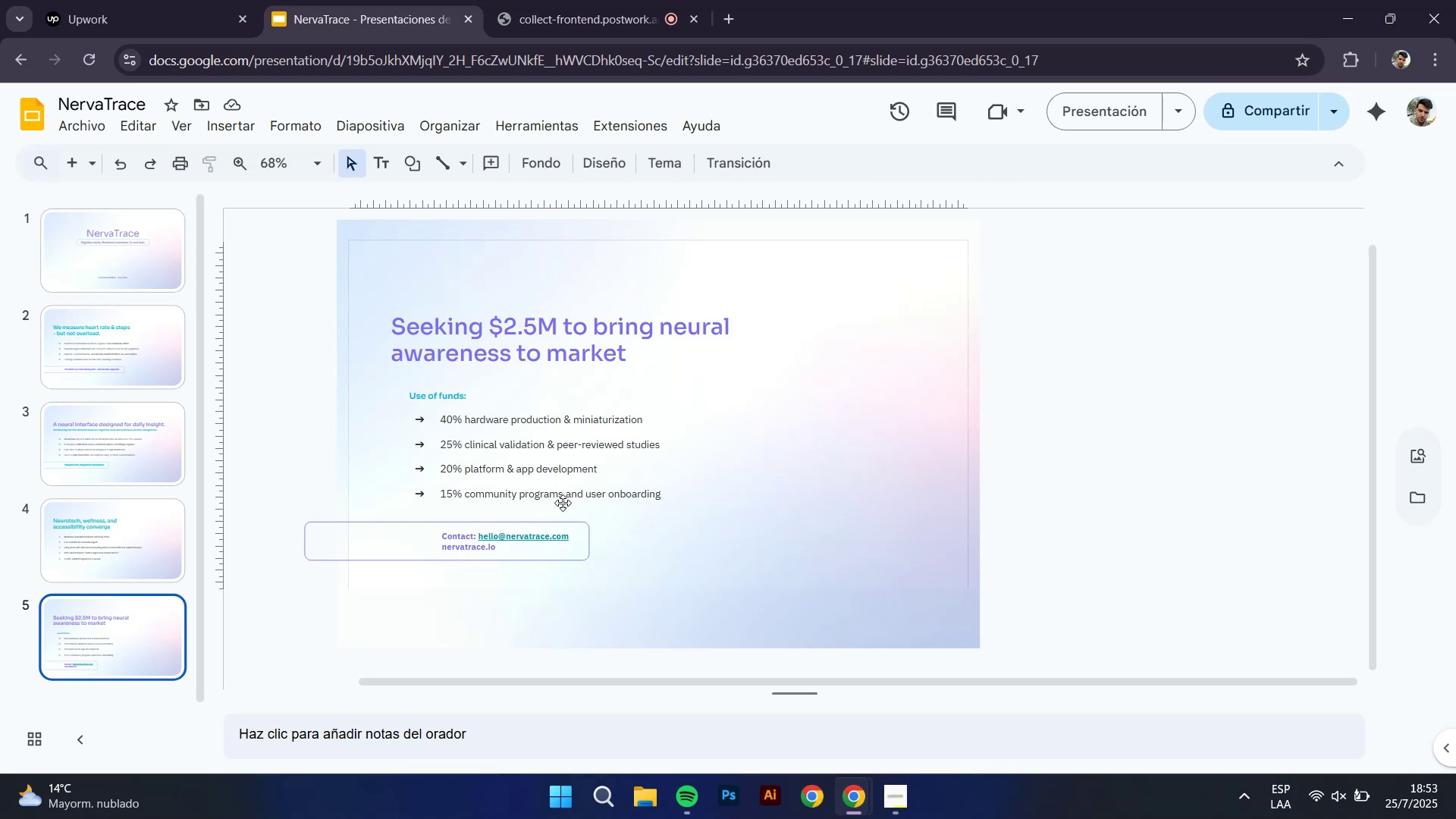 
hold_key(key=ControlLeft, duration=0.4)
scroll: coordinate [523, 579], scroll_direction: up, amount: 2.0
 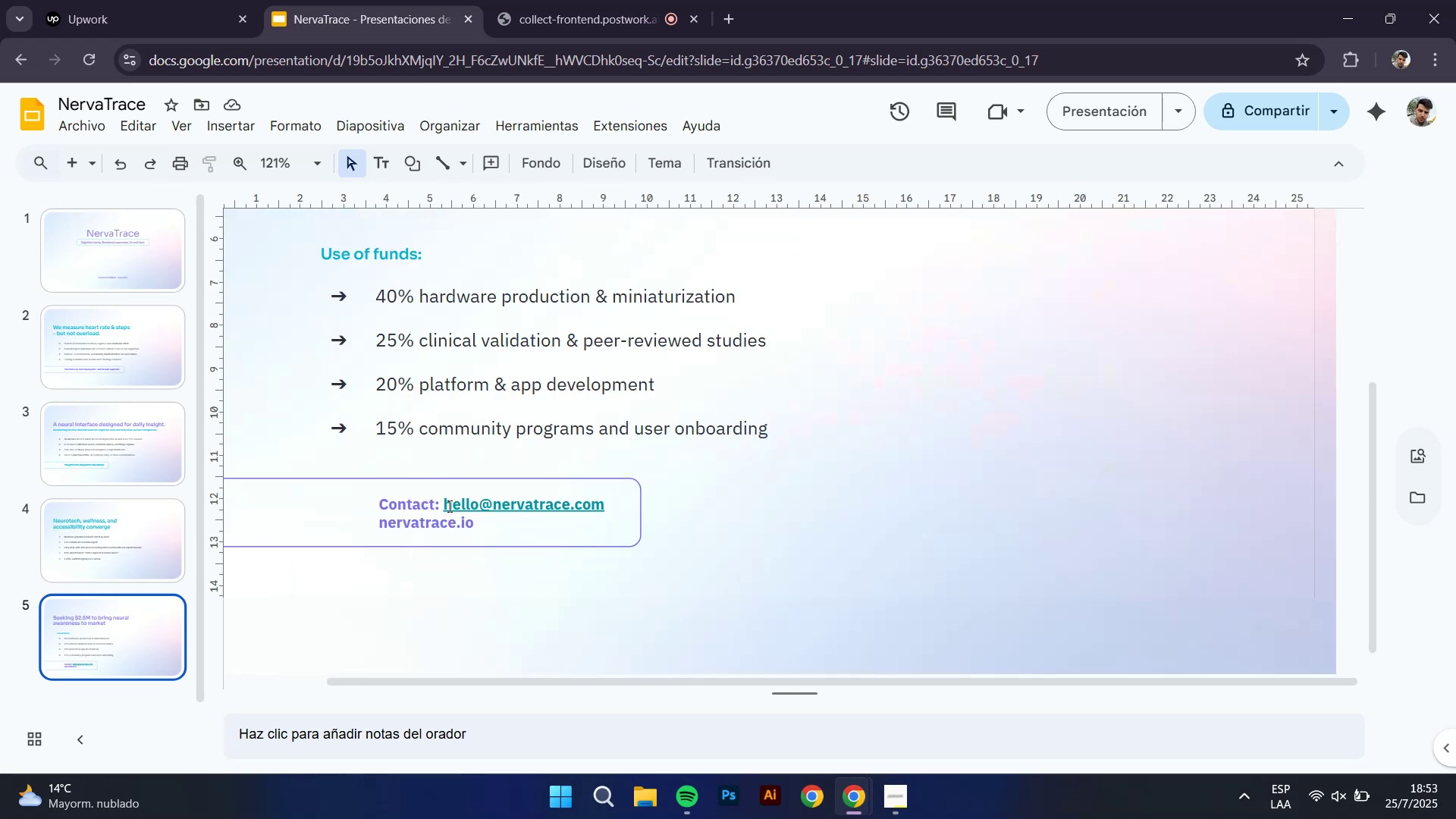 
left_click_drag(start_coordinate=[441, 504], to_coordinate=[619, 497])
 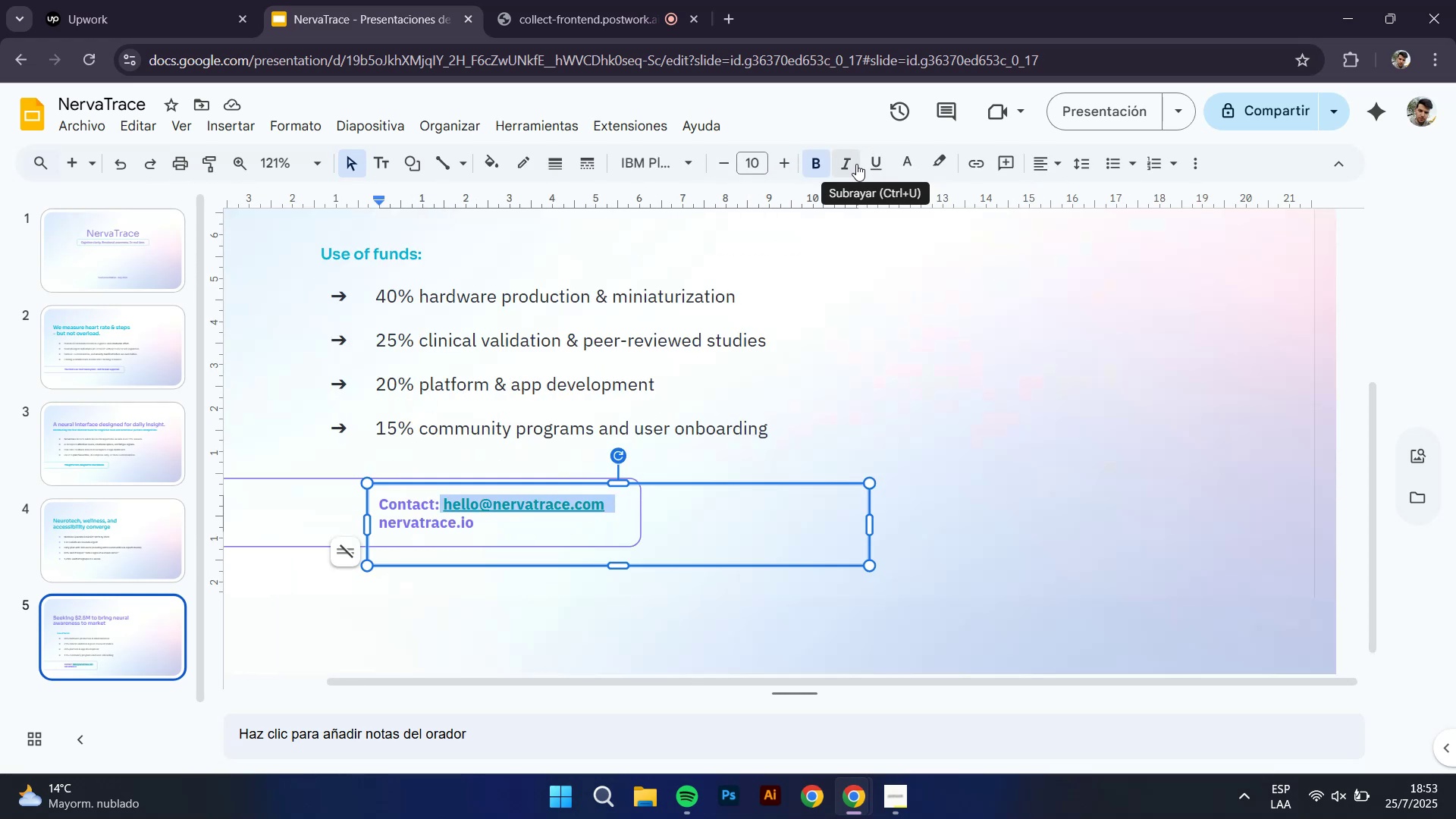 
left_click([918, 157])
 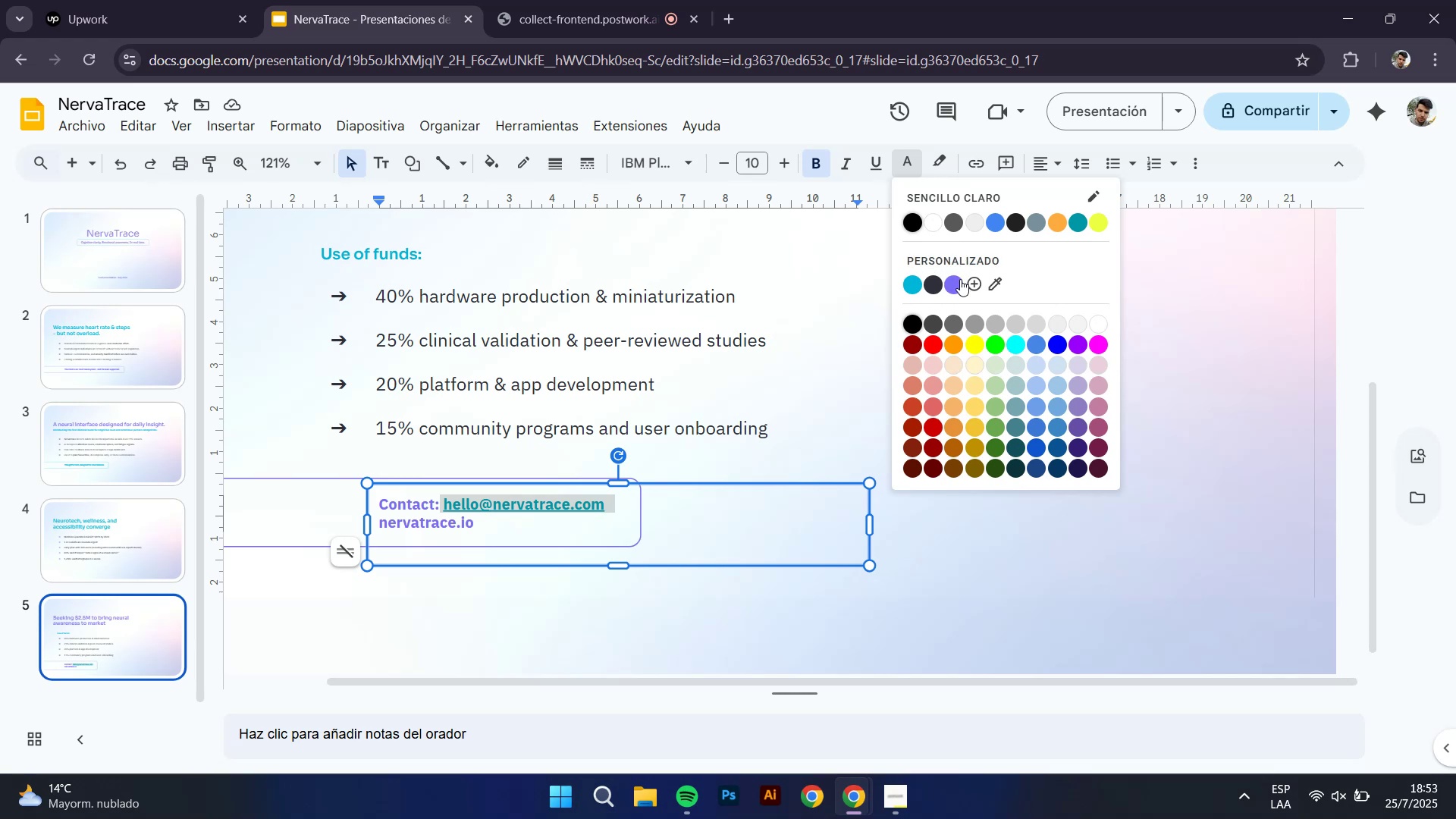 
left_click([960, 279])
 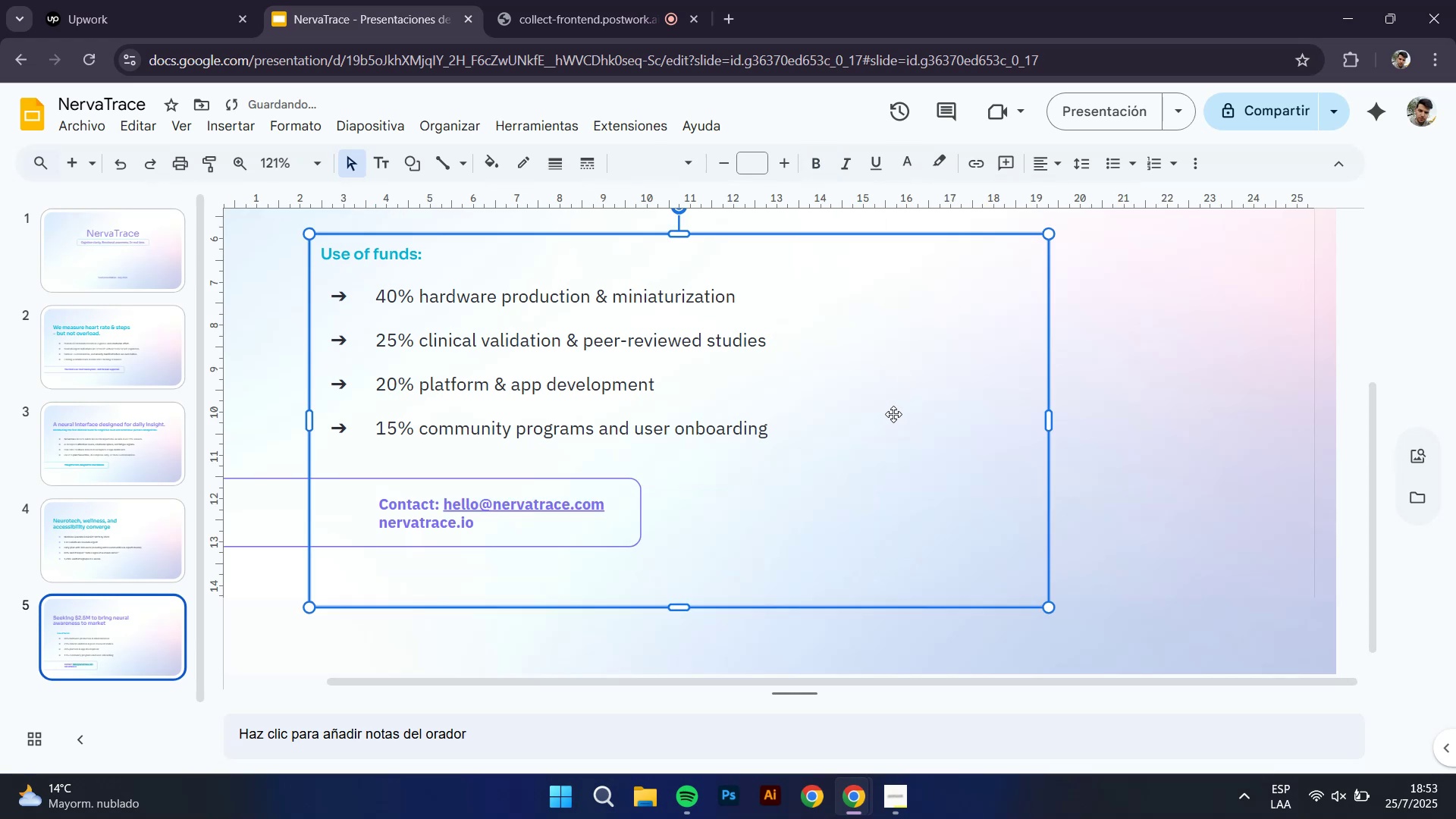 
hold_key(key=ControlLeft, duration=0.41)
scroll: coordinate [796, 453], scroll_direction: down, amount: 1.0
 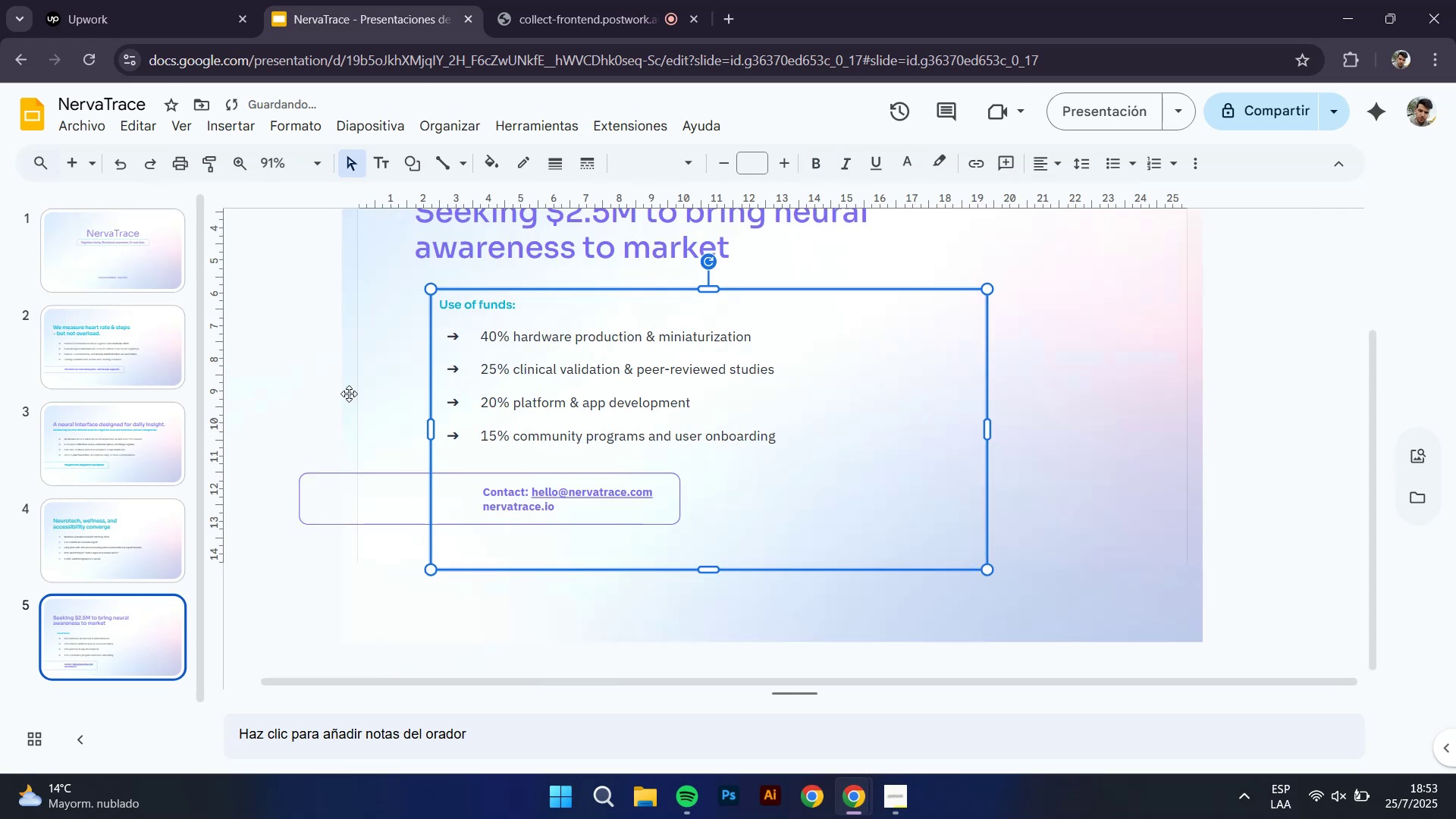 
left_click([322, 369])
 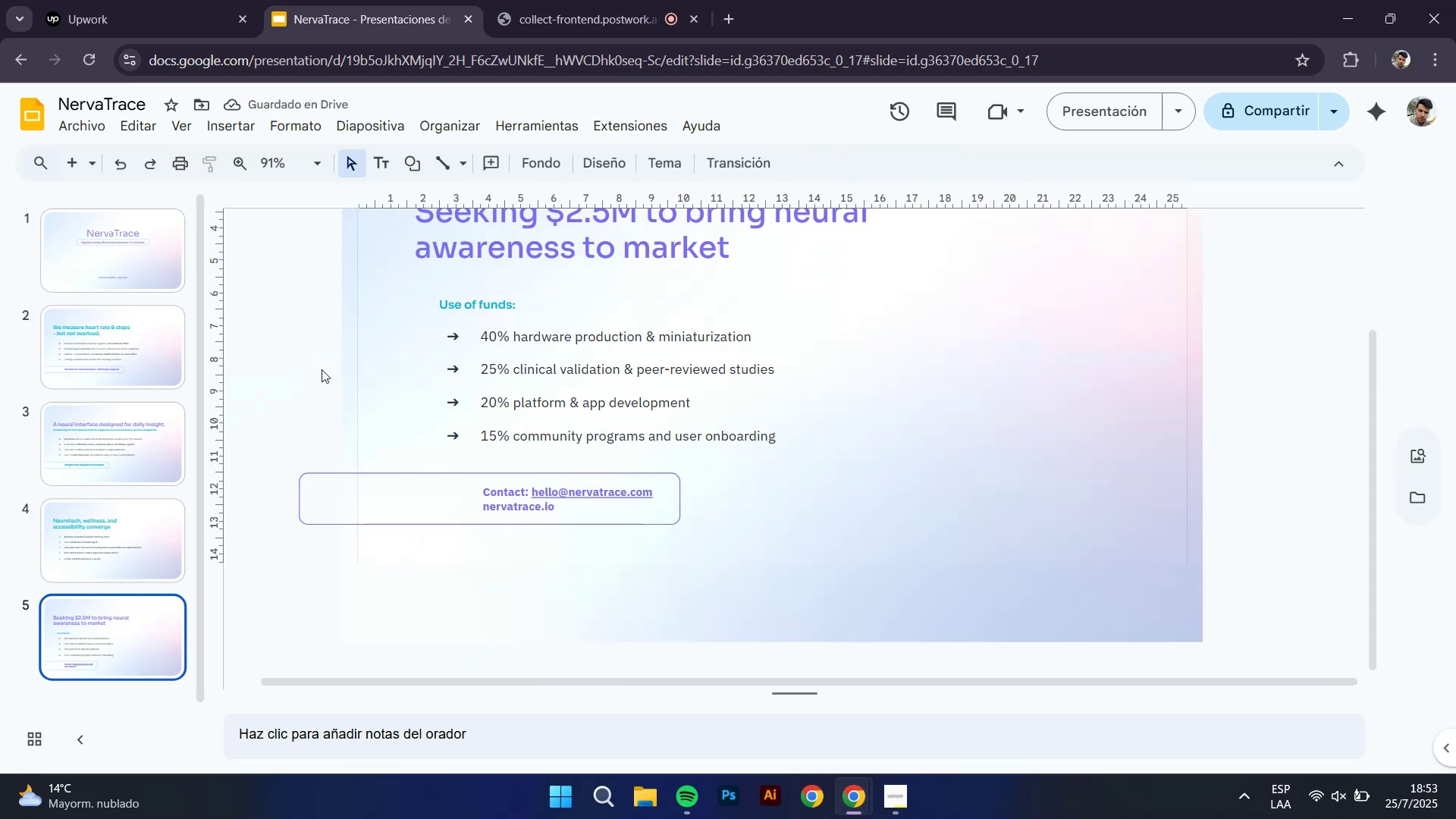 
key(Control+ControlLeft)
 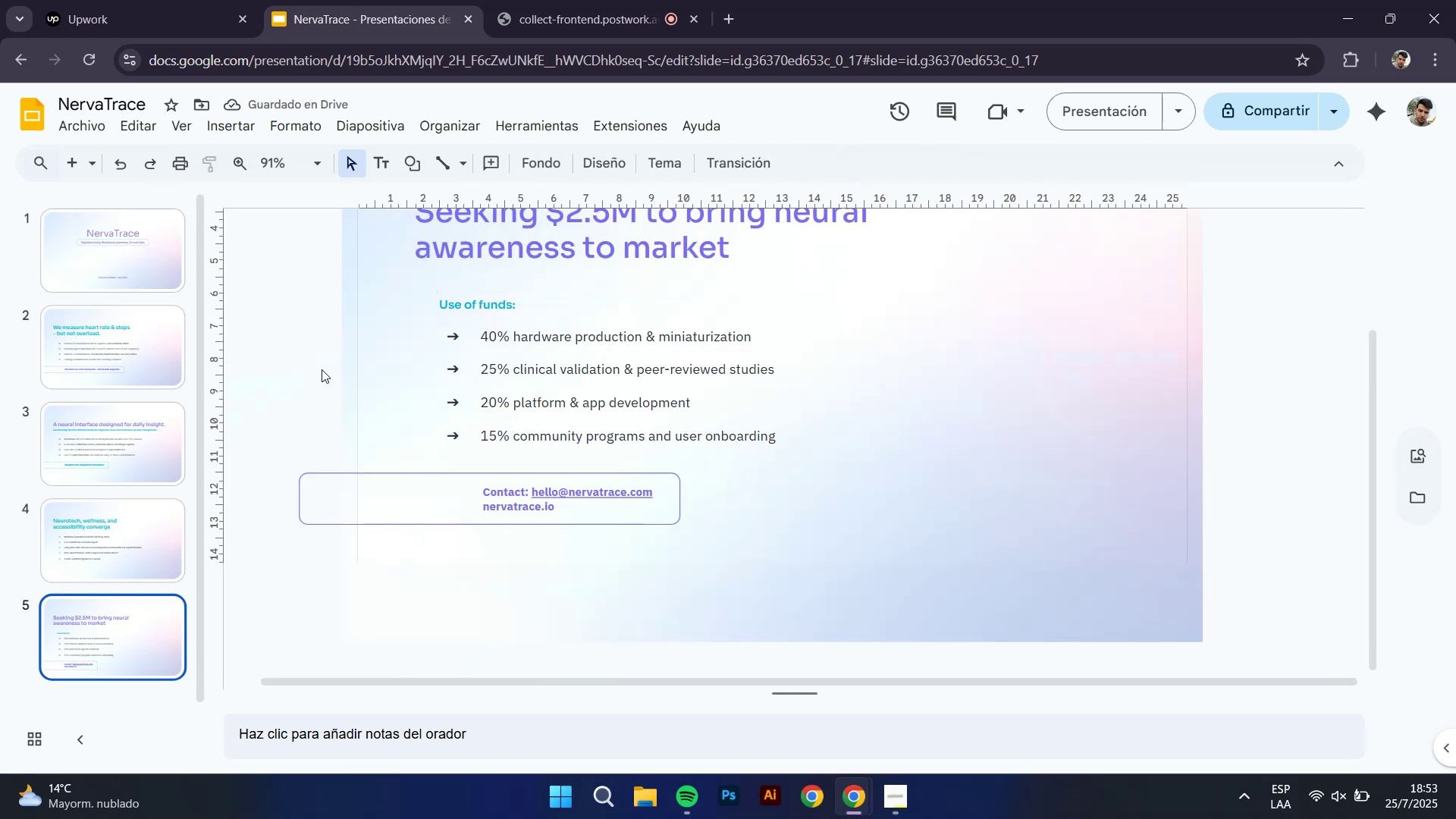 
scroll: coordinate [388, 388], scroll_direction: none, amount: 0.0
 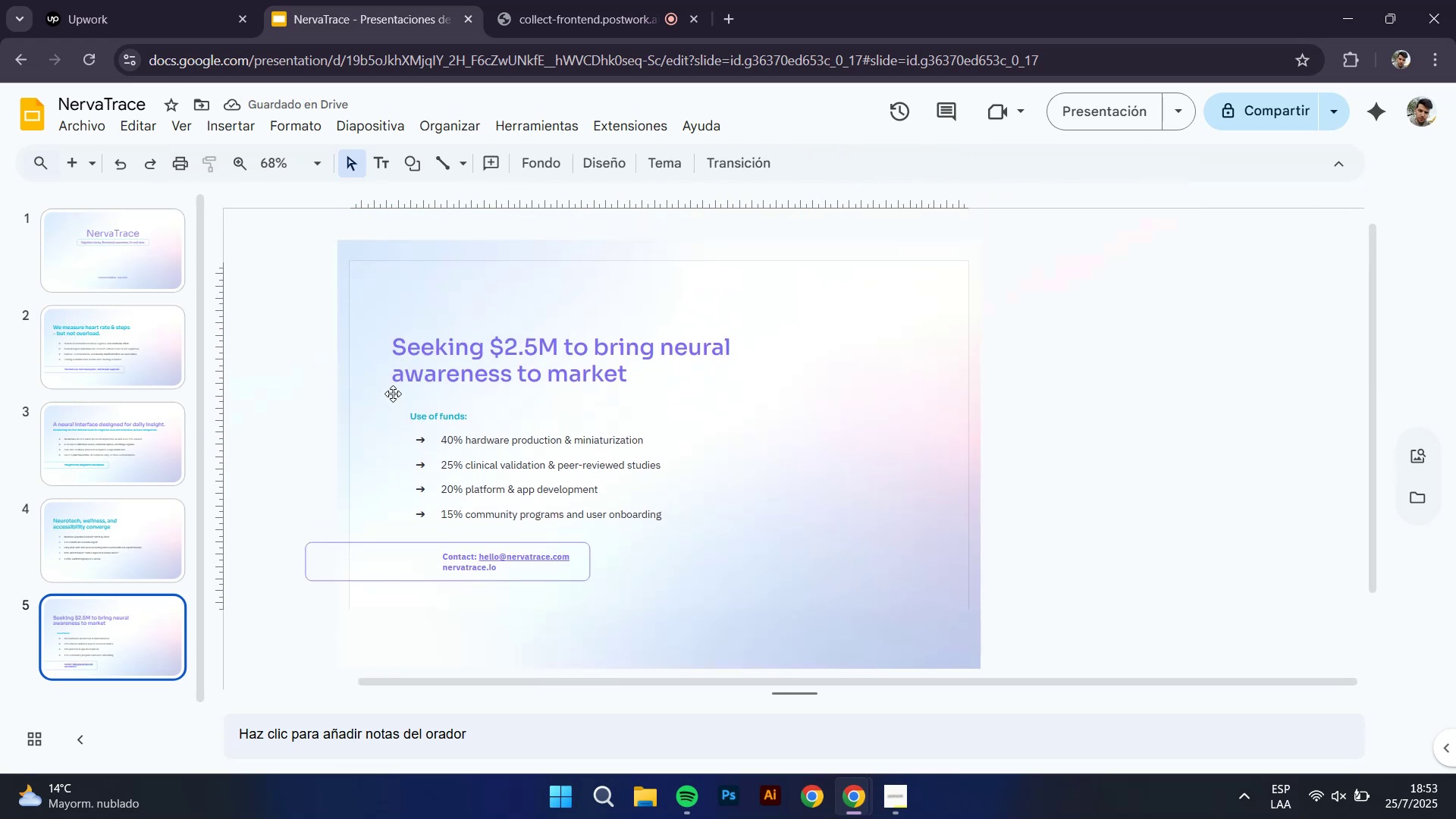 
hold_key(key=ControlLeft, duration=1.1)
scroll: coordinate [433, 450], scroll_direction: up, amount: 1.0
 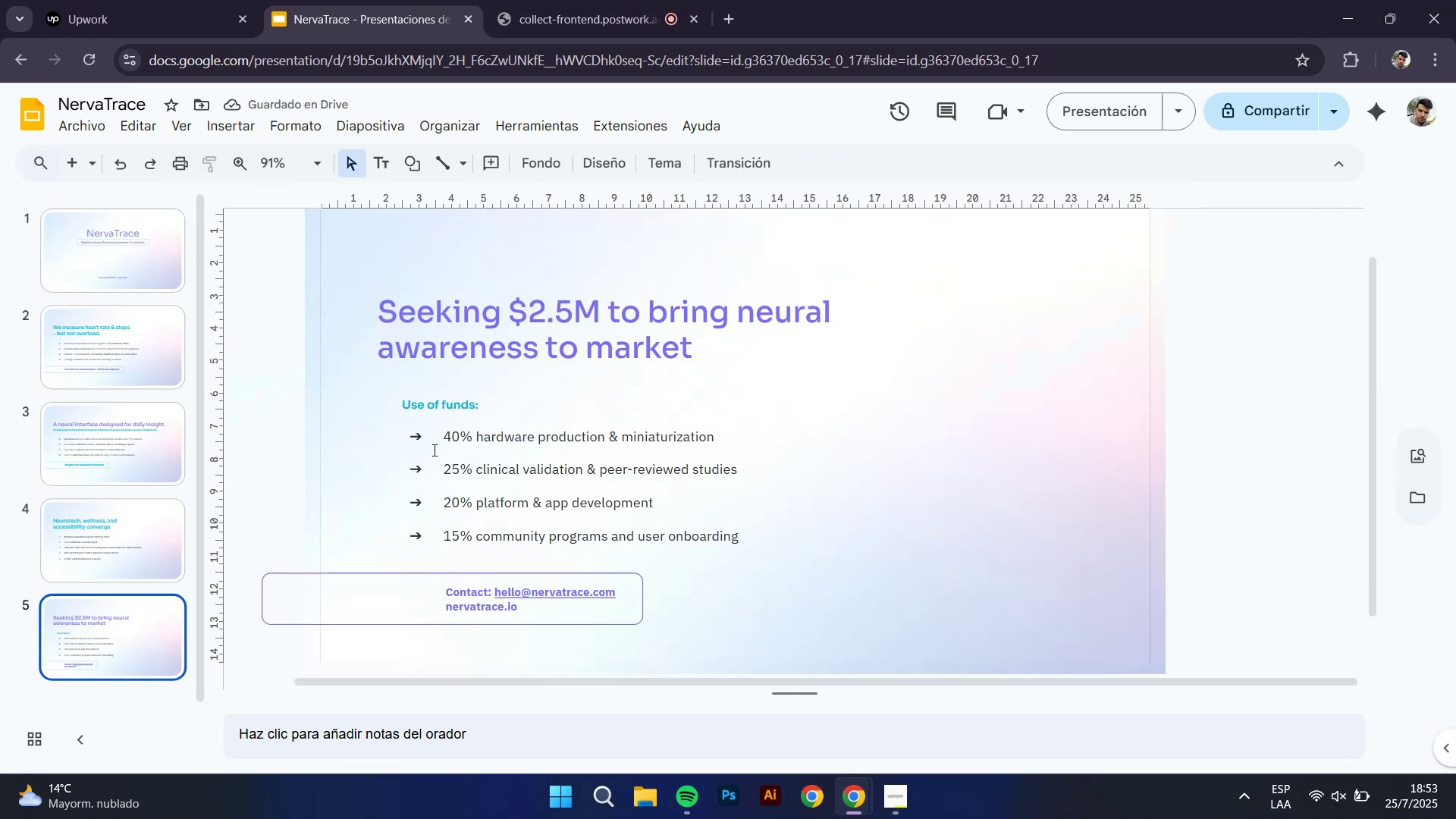 
scroll: coordinate [462, 522], scroll_direction: down, amount: 2.0
 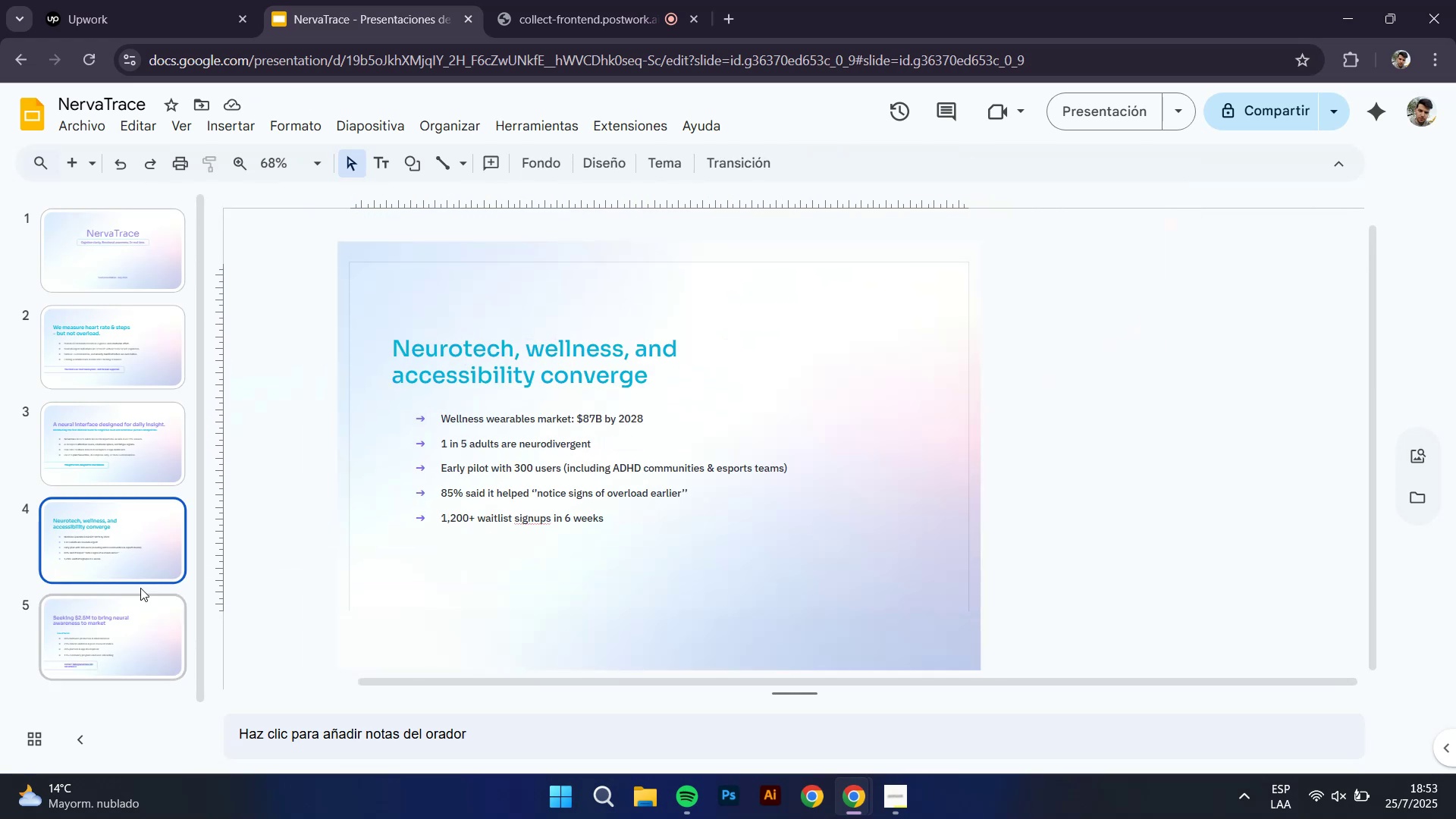 
left_click([142, 626])
 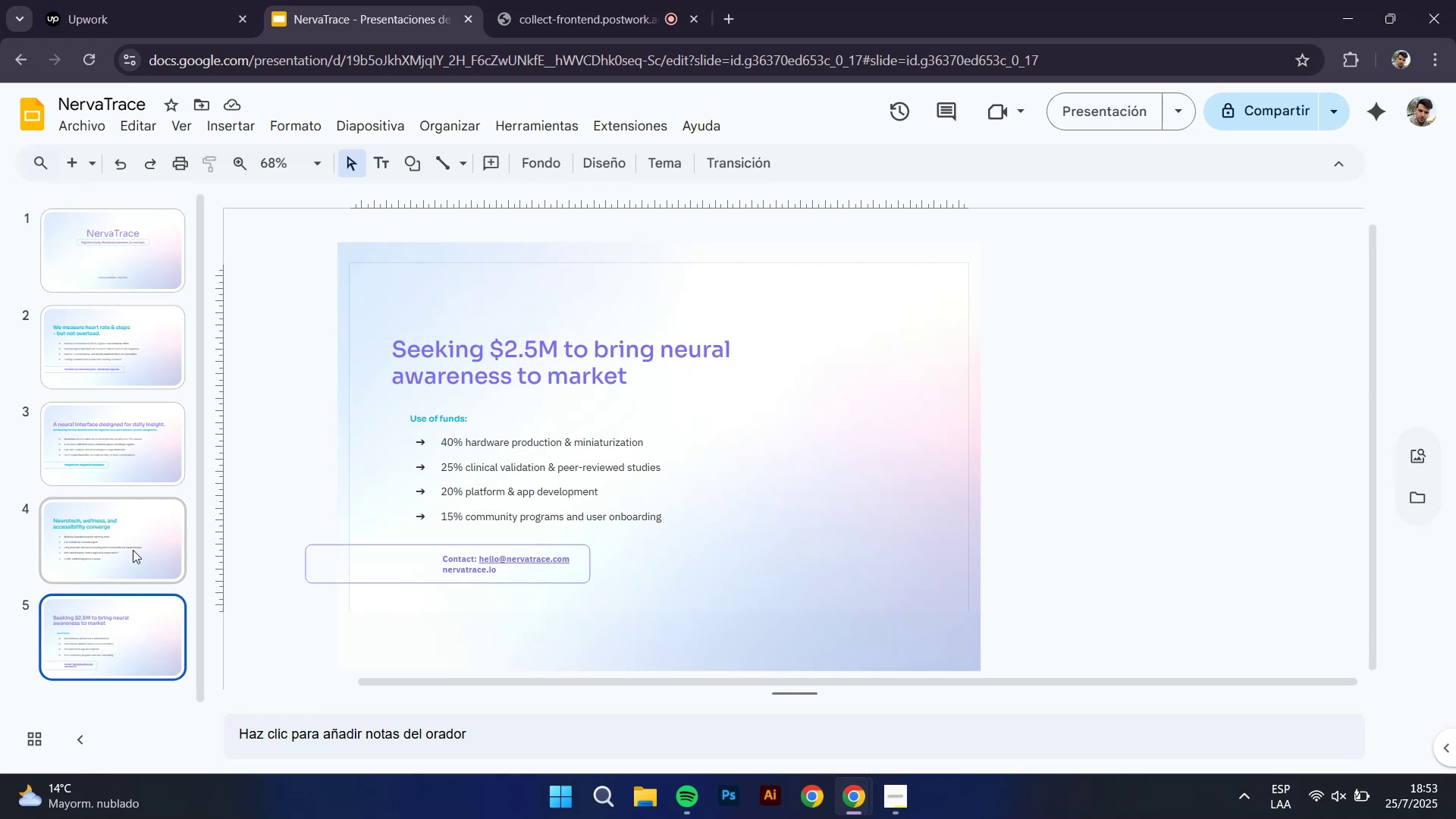 
left_click([133, 550])
 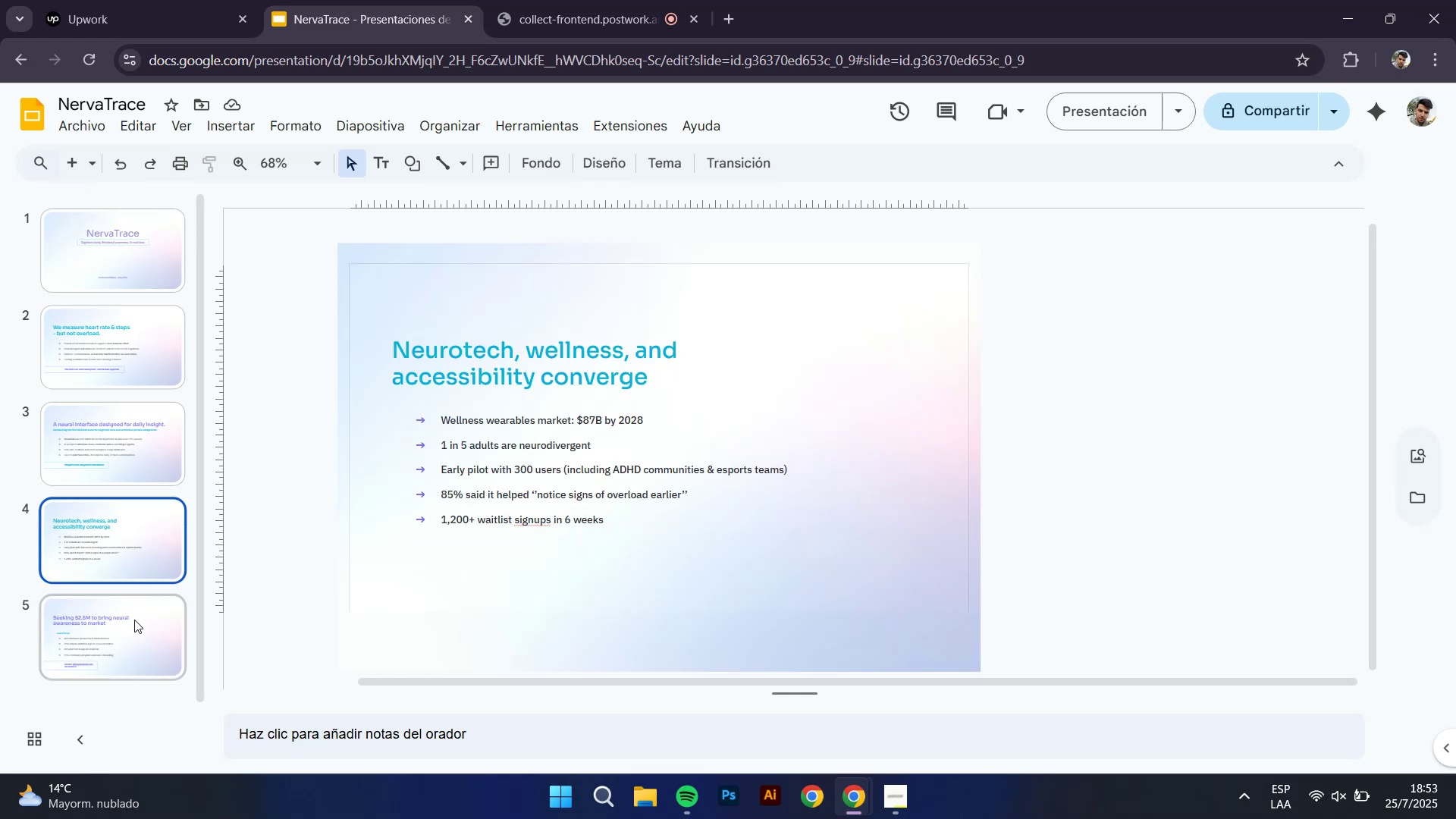 
left_click([134, 629])
 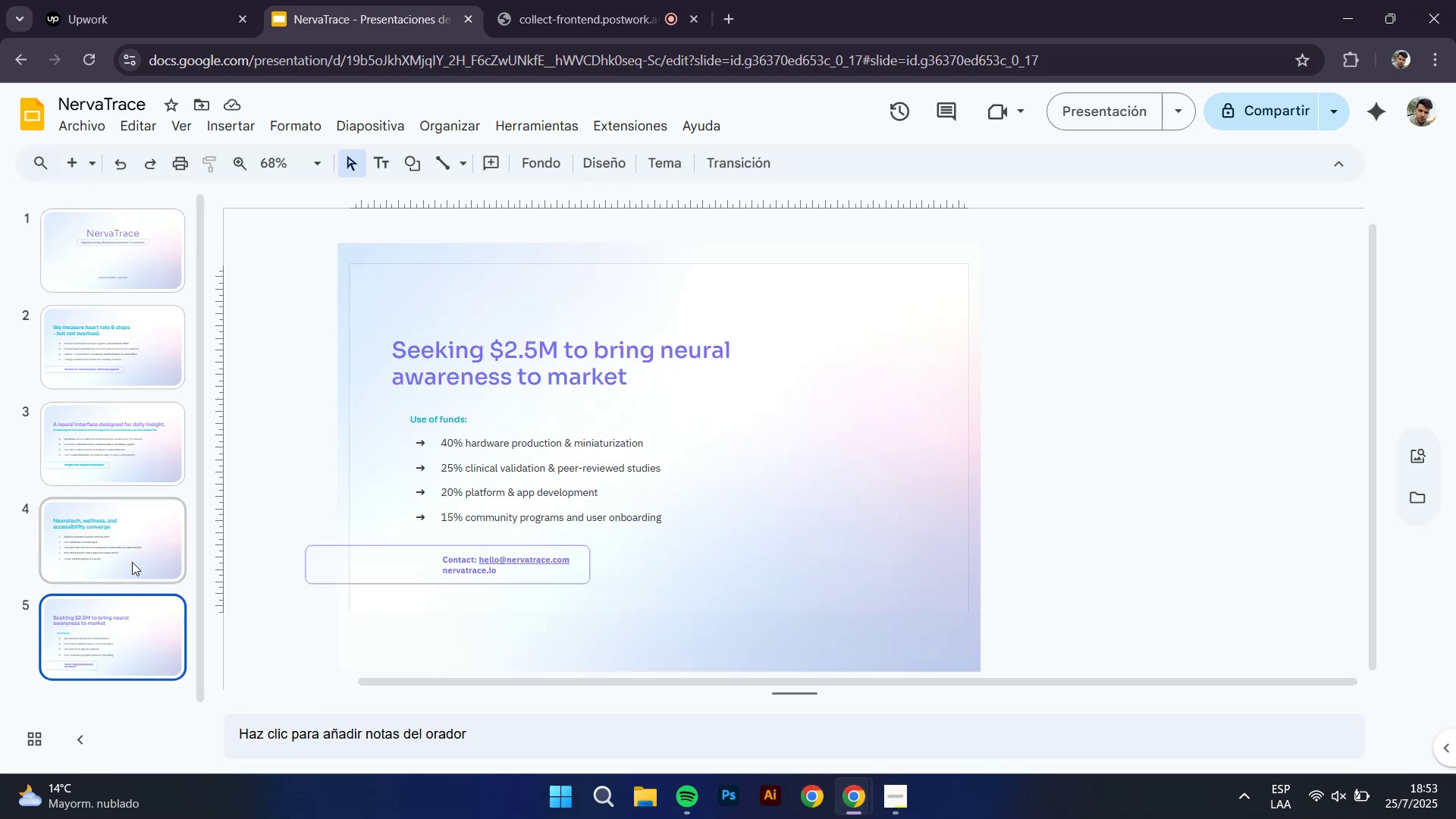 
left_click([131, 556])
 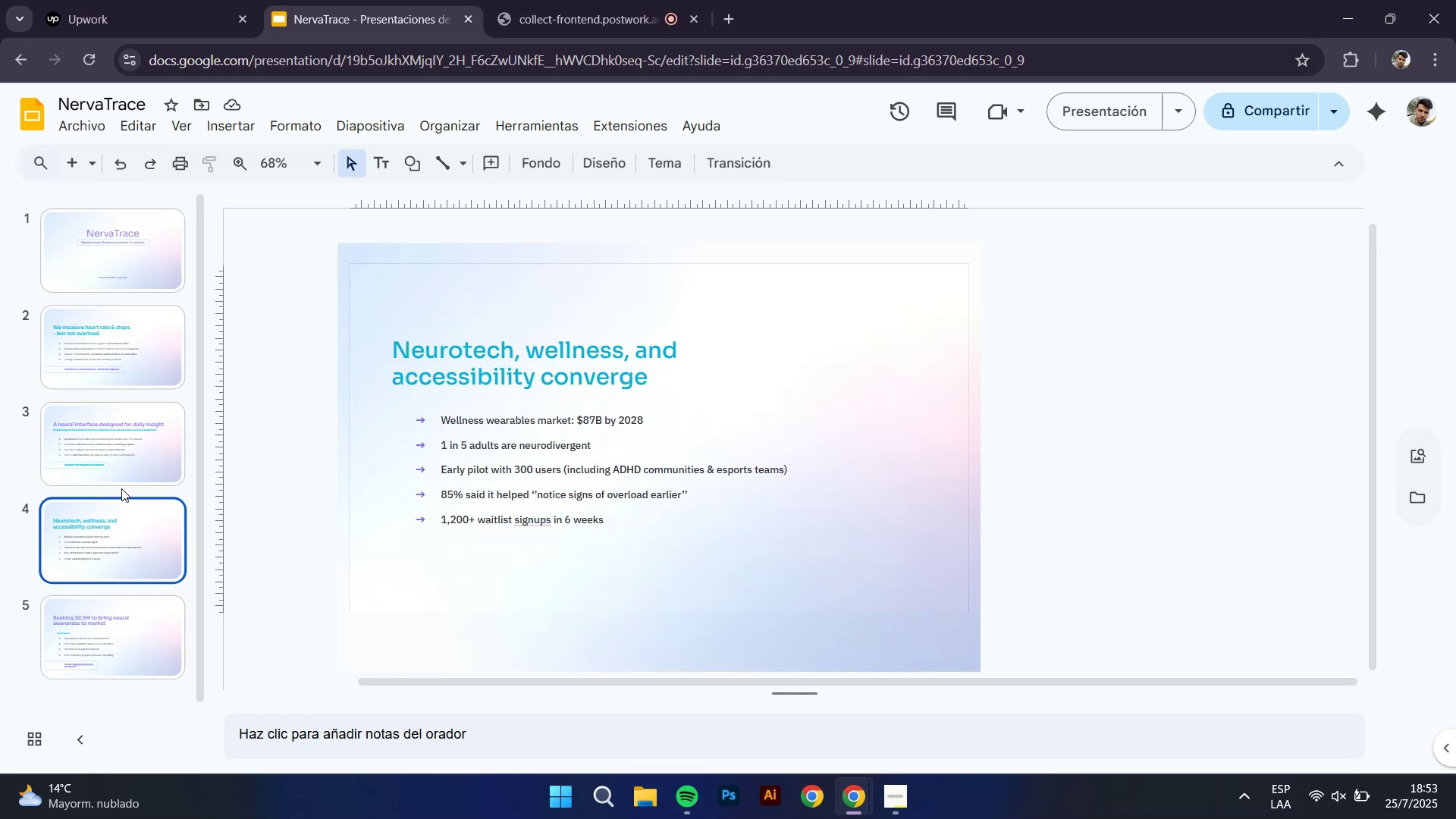 
left_click([121, 483])
 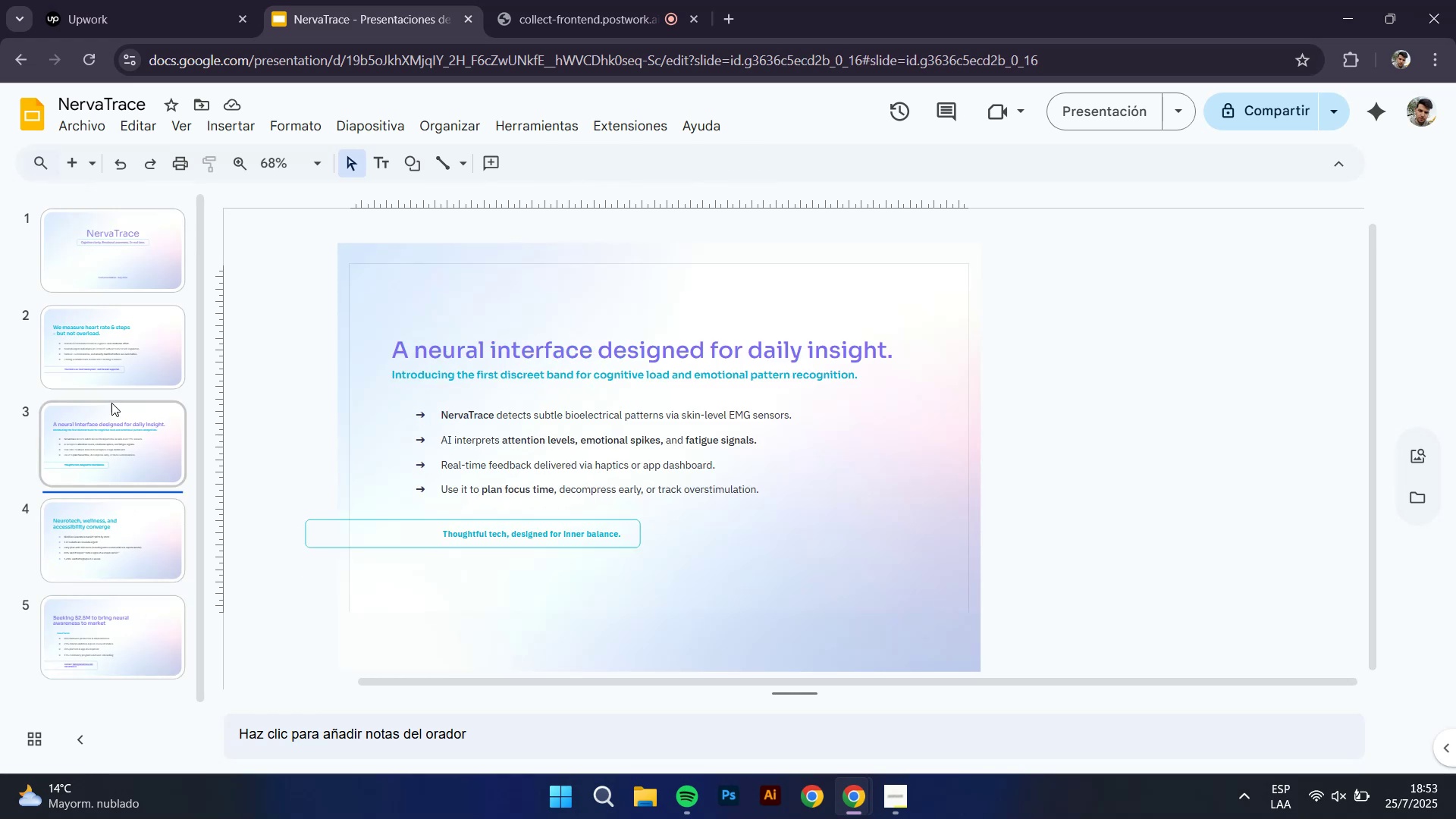 
left_click([106, 378])
 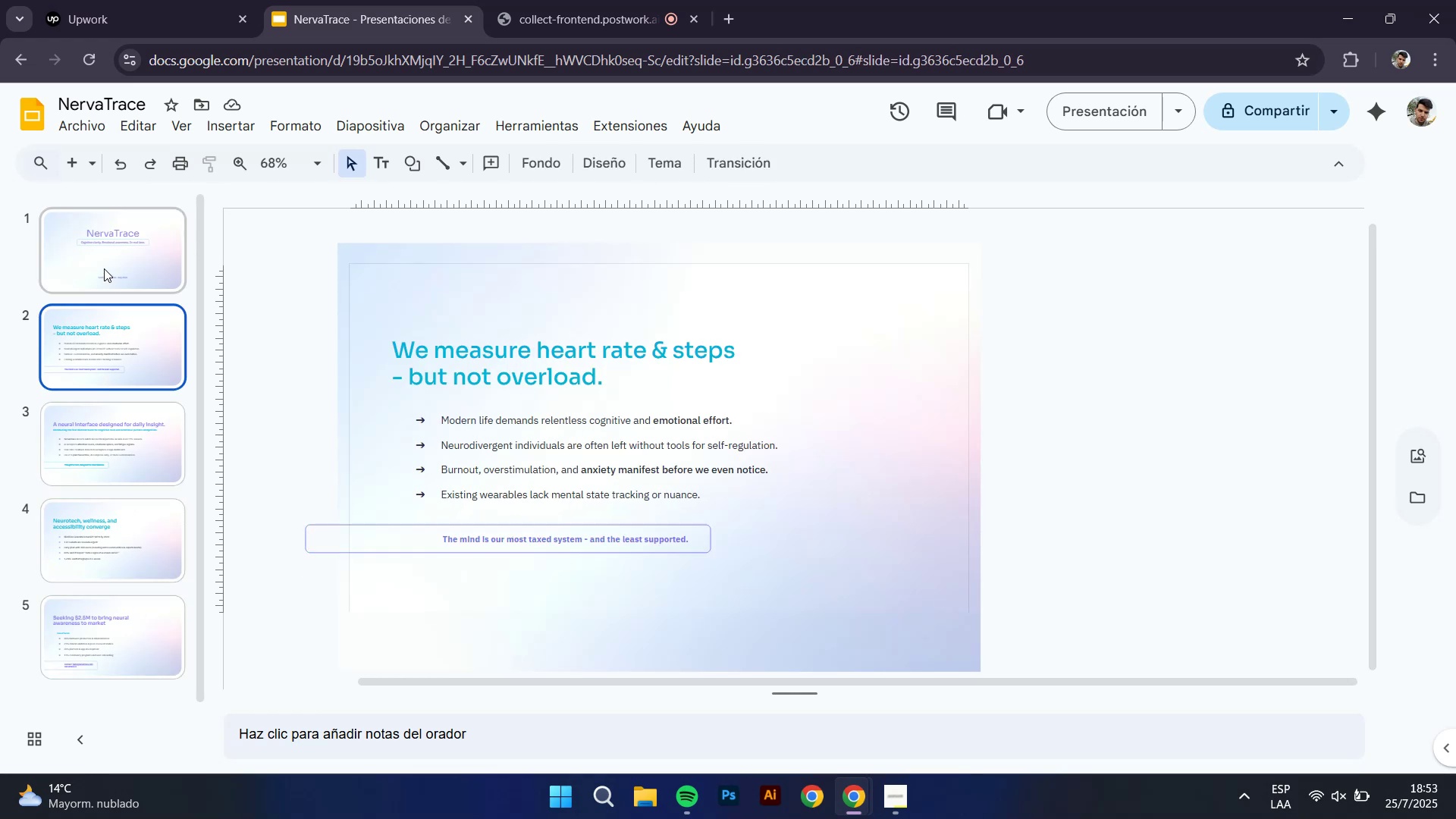 
left_click([104, 268])
 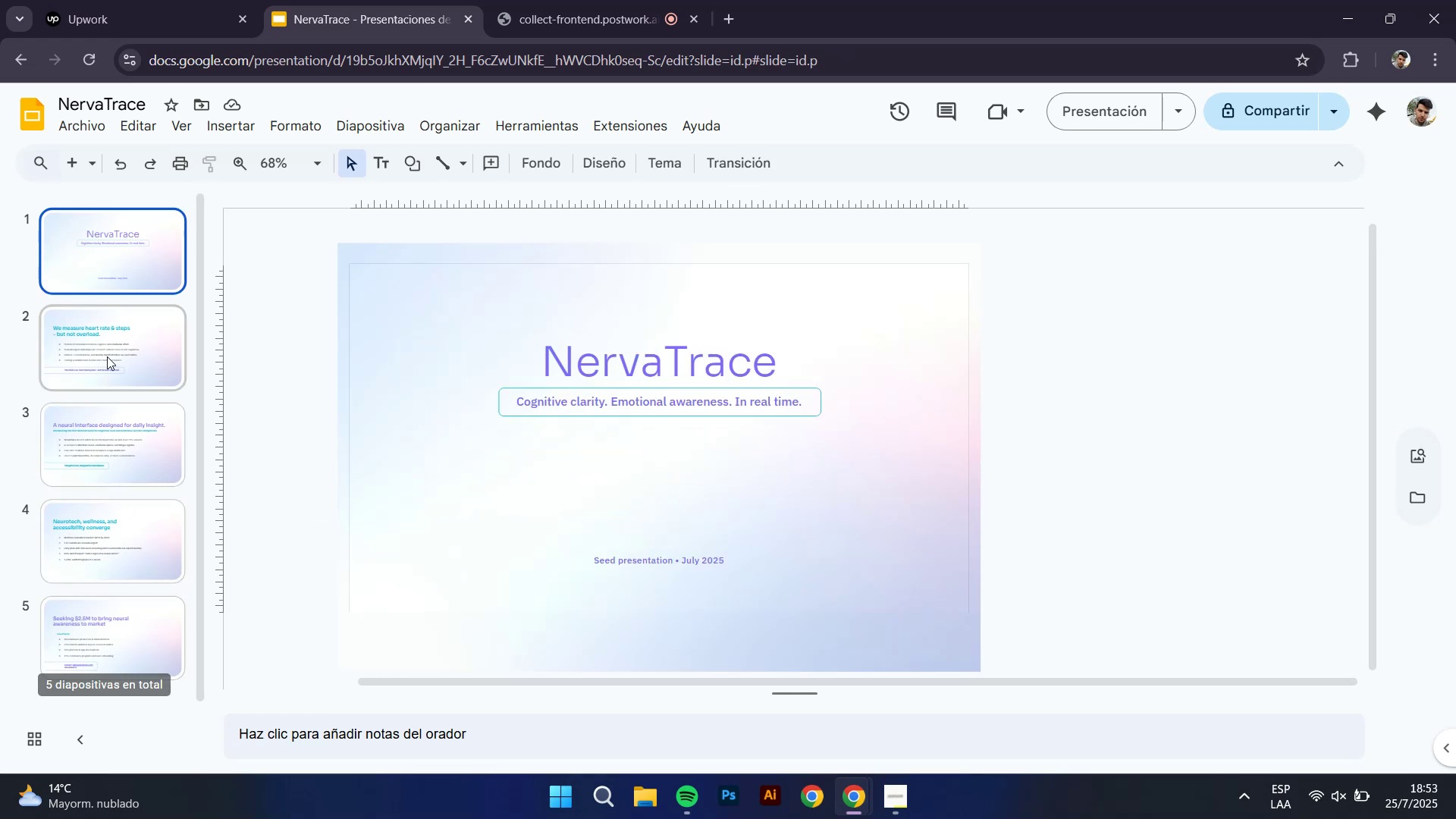 
left_click([107, 362])
 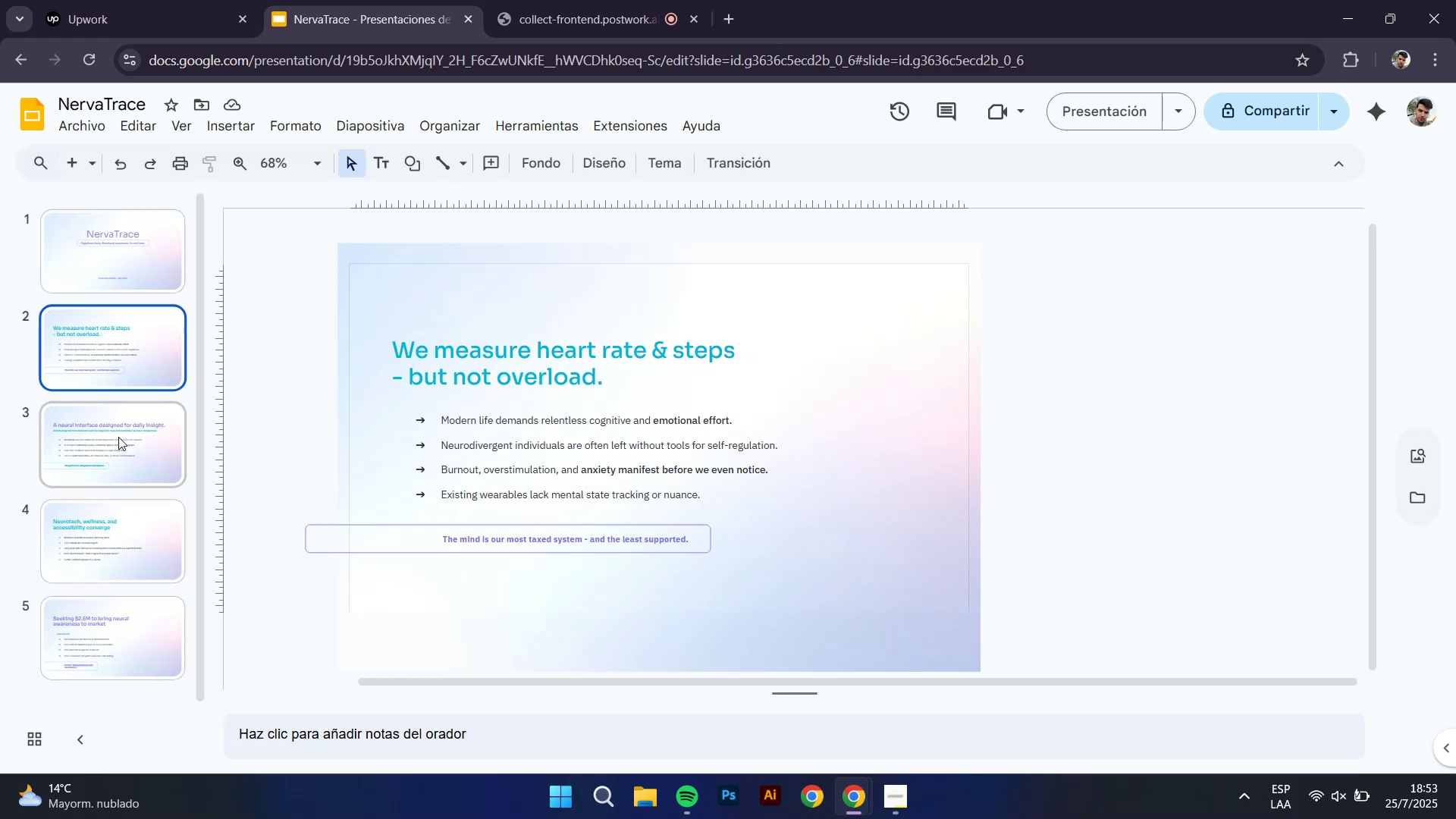 
left_click([119, 437])
 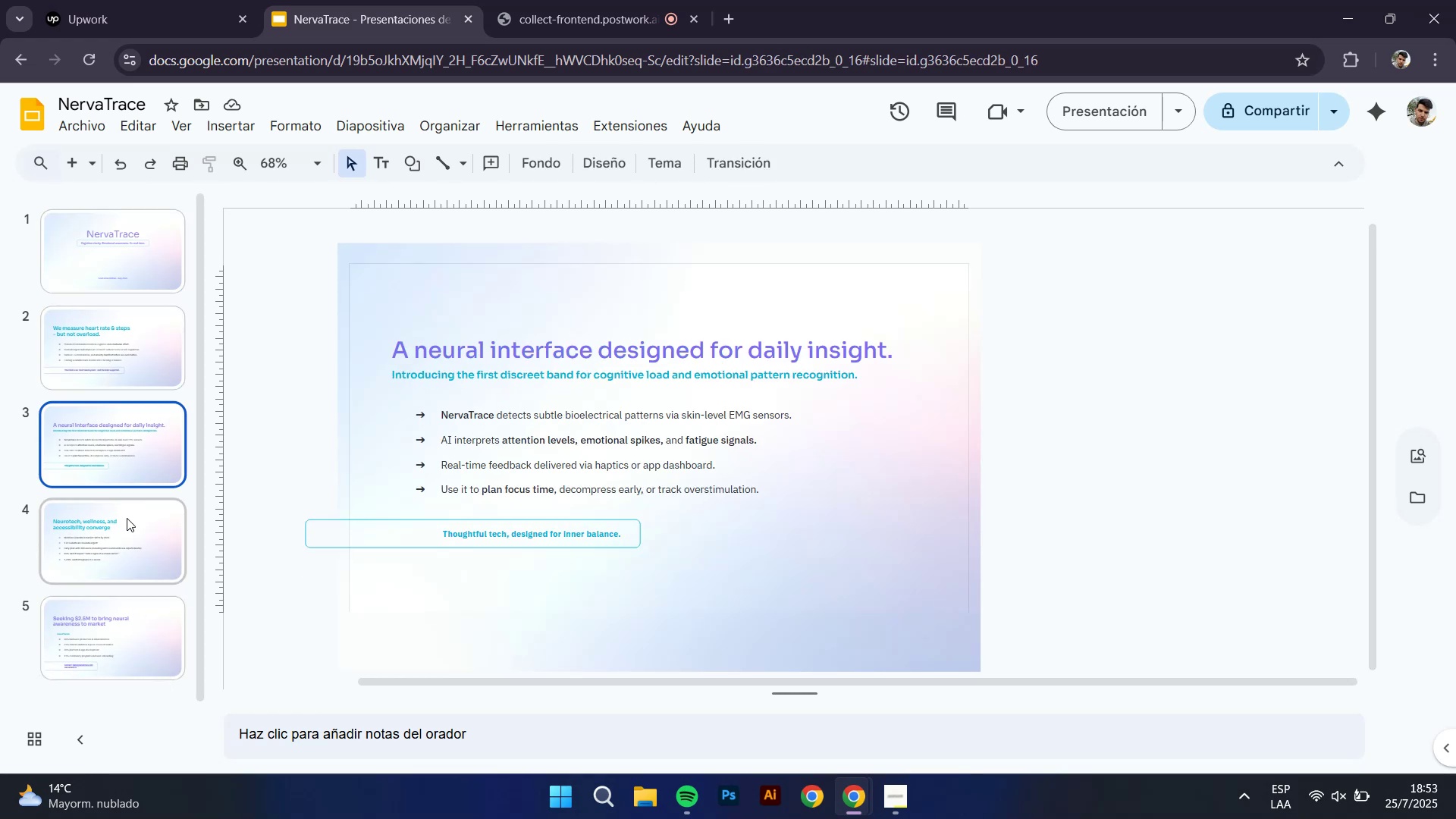 
left_click([127, 519])
 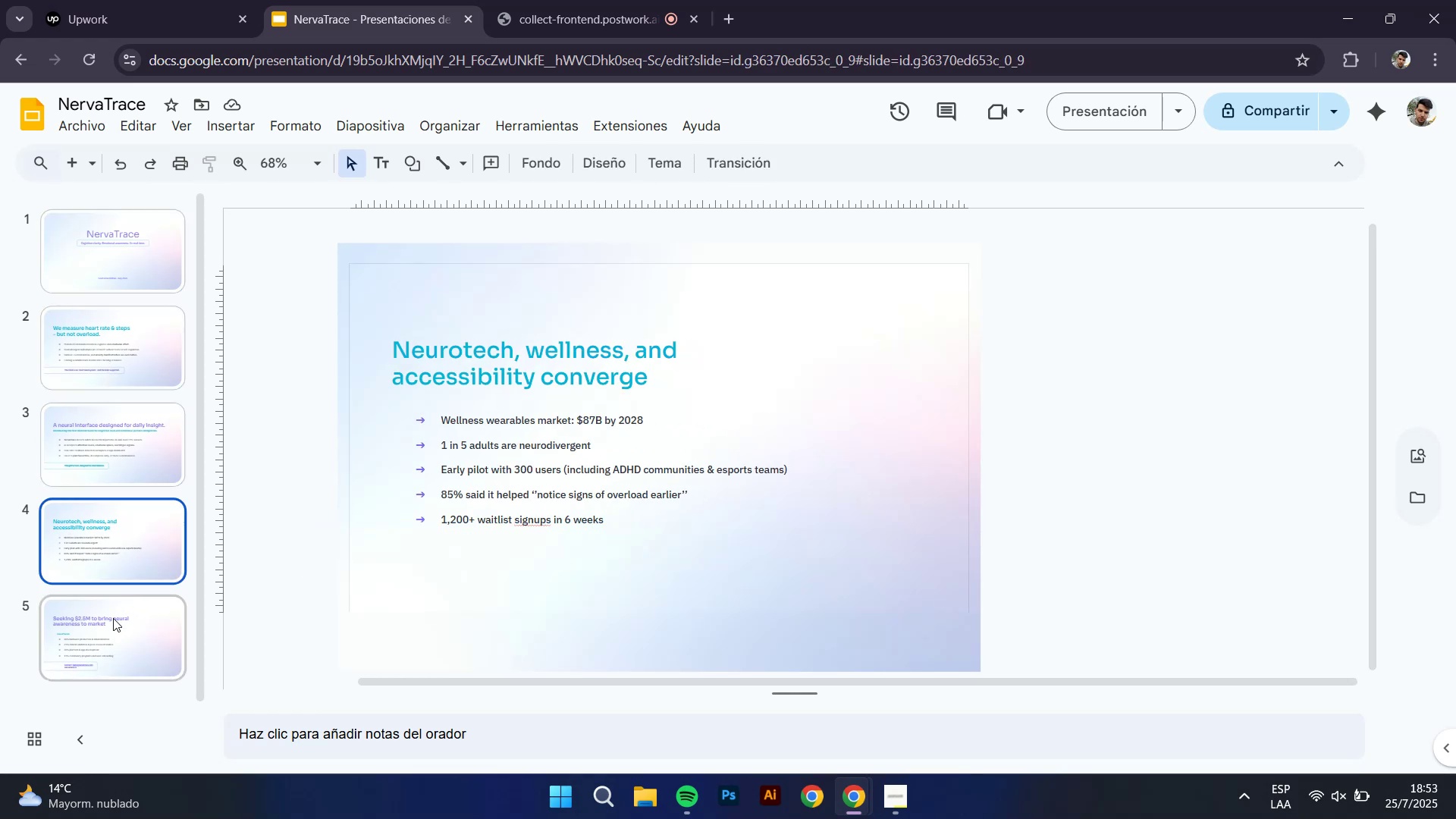 
left_click([109, 629])
 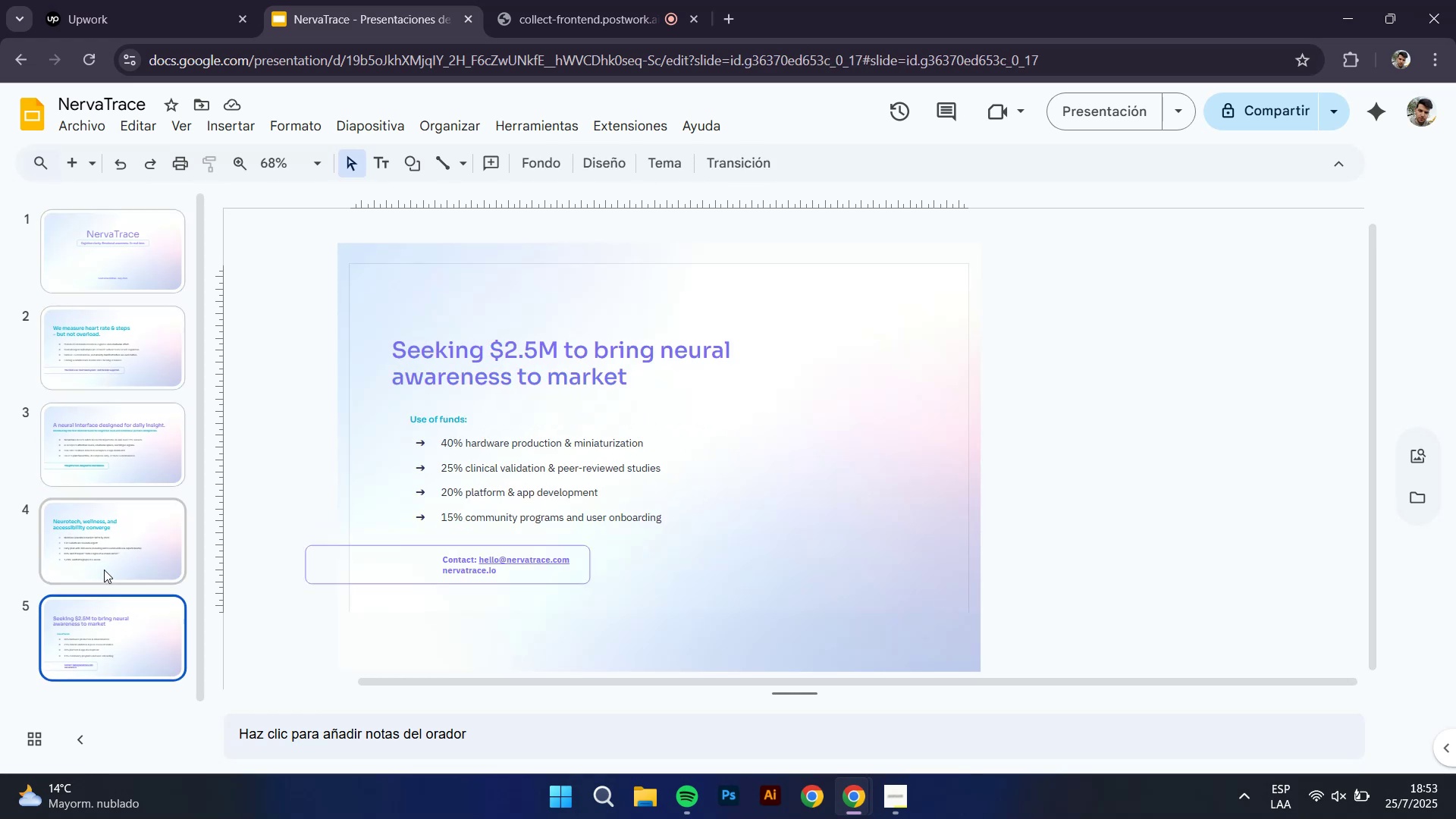 
left_click([116, 514])
 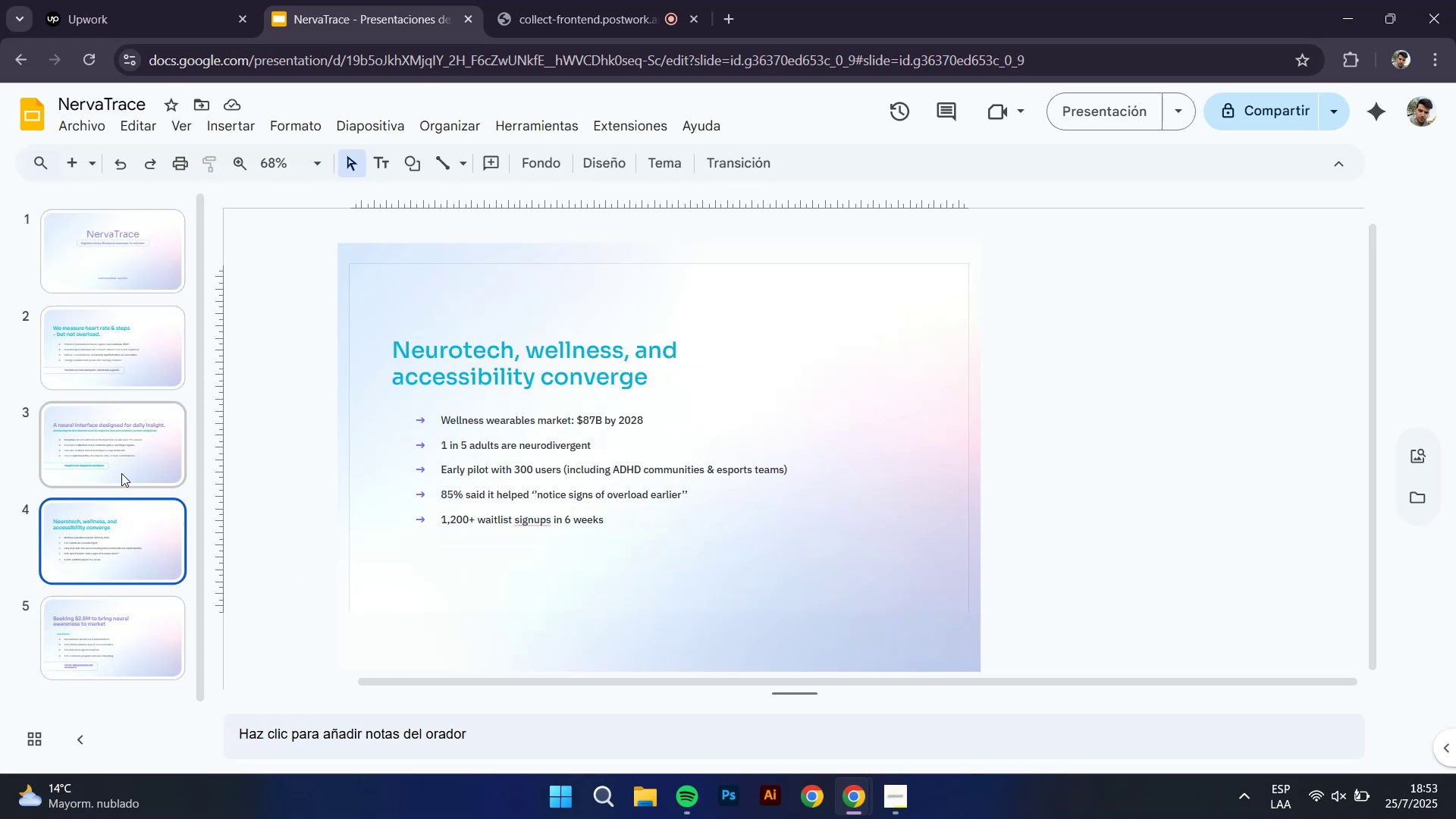 
left_click([124, 463])
 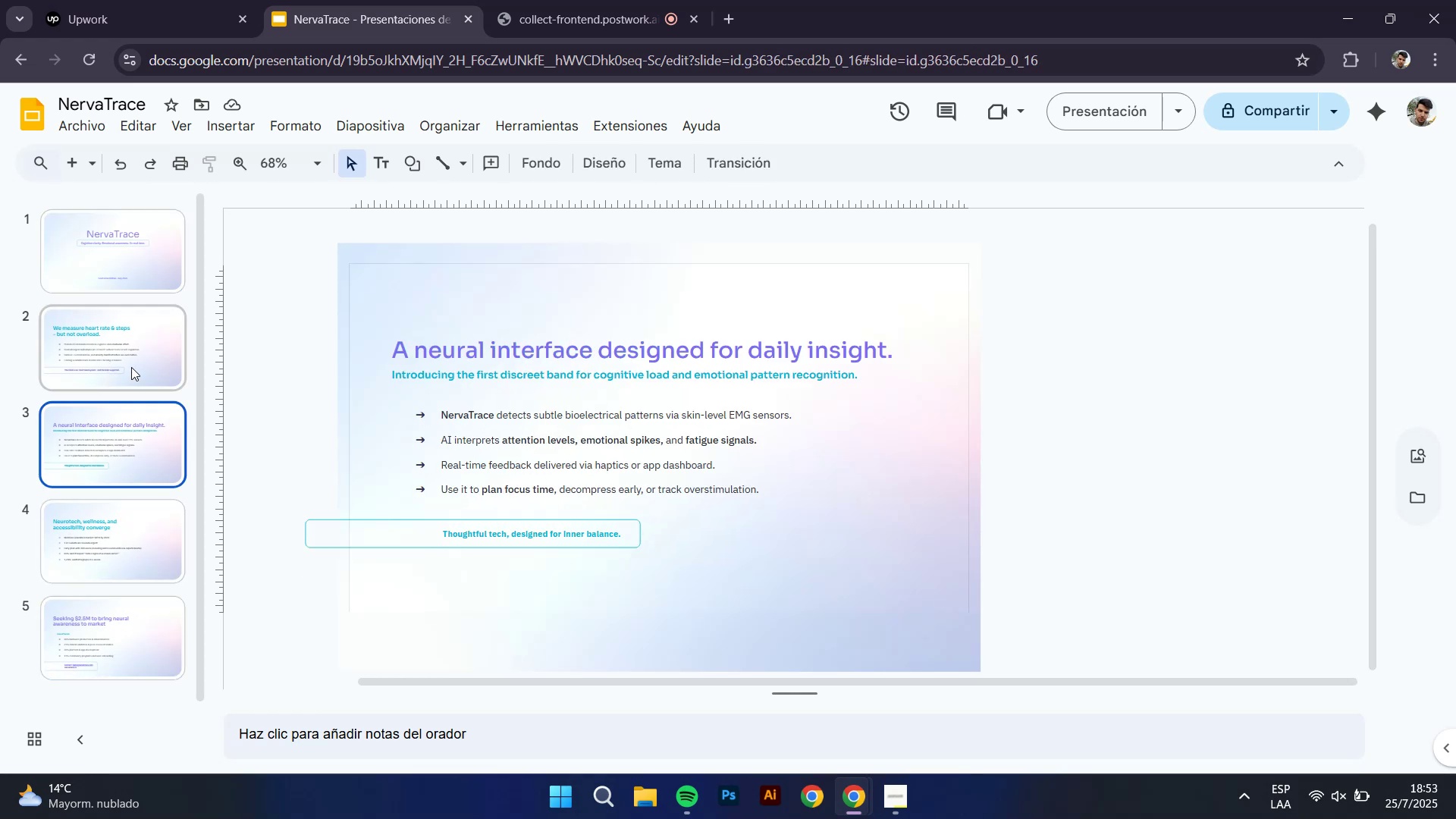 
left_click([131, 367])
 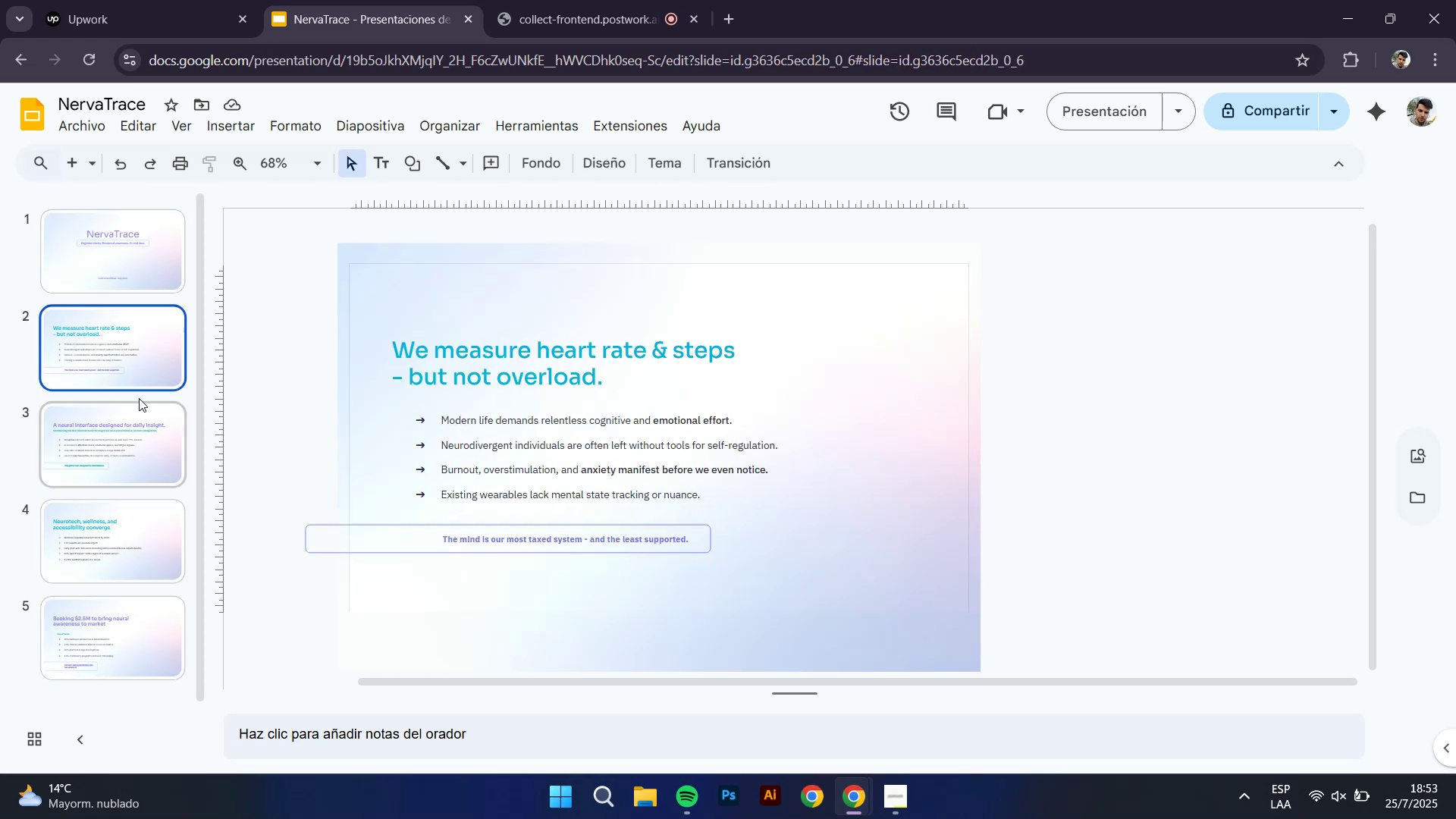 
left_click([155, 575])
 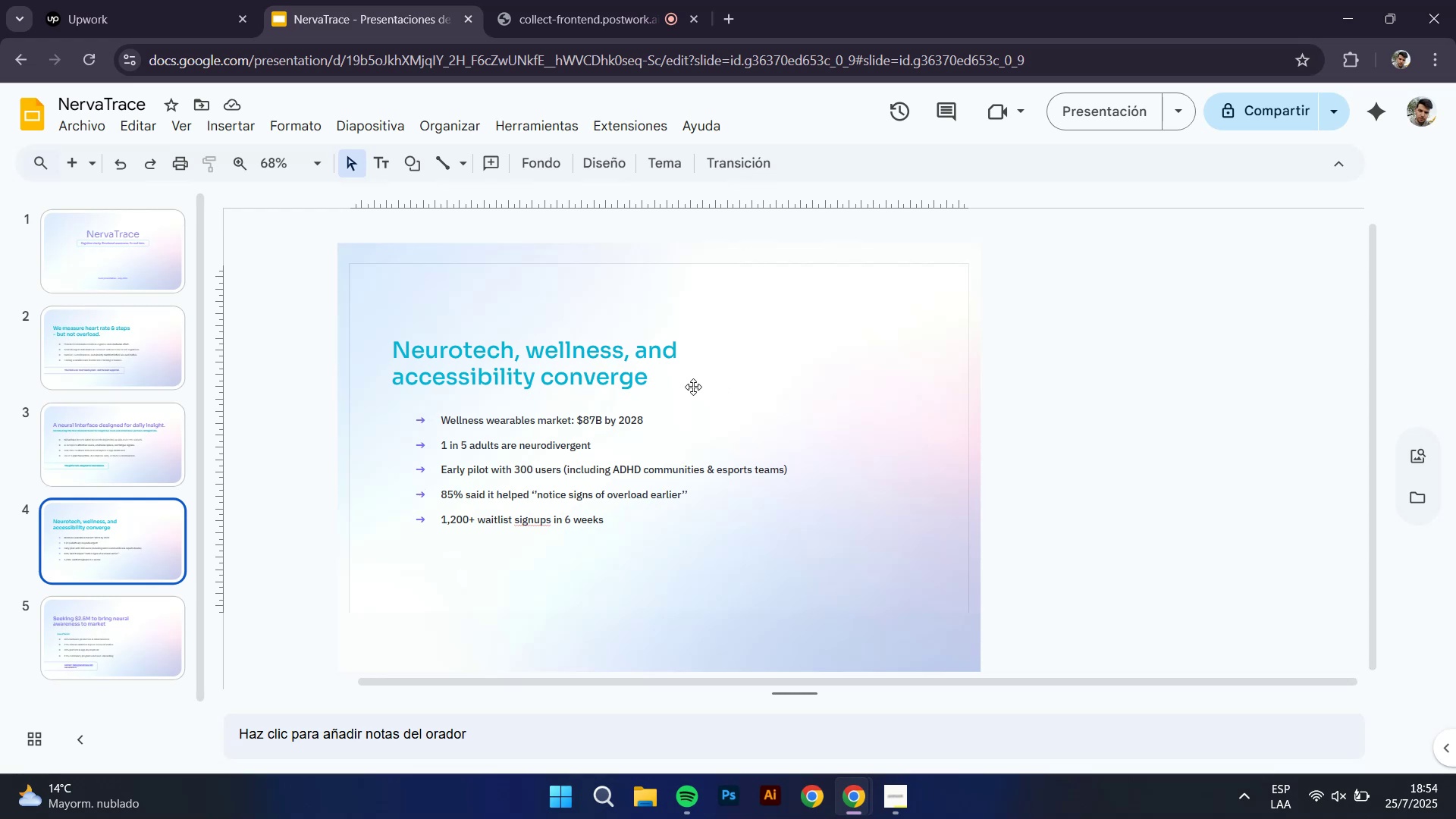 
left_click([631, 384])
 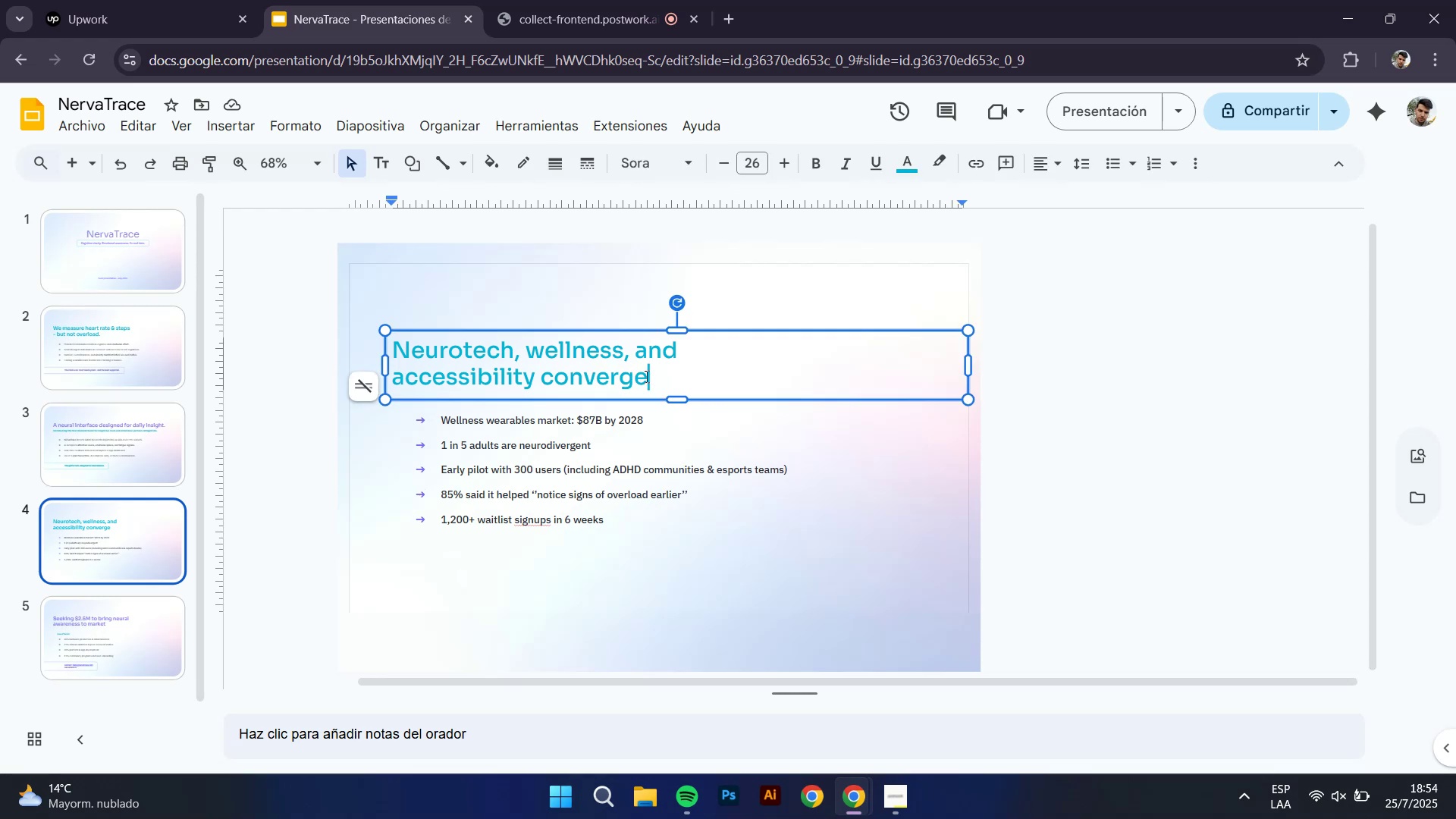 
key(Period)
 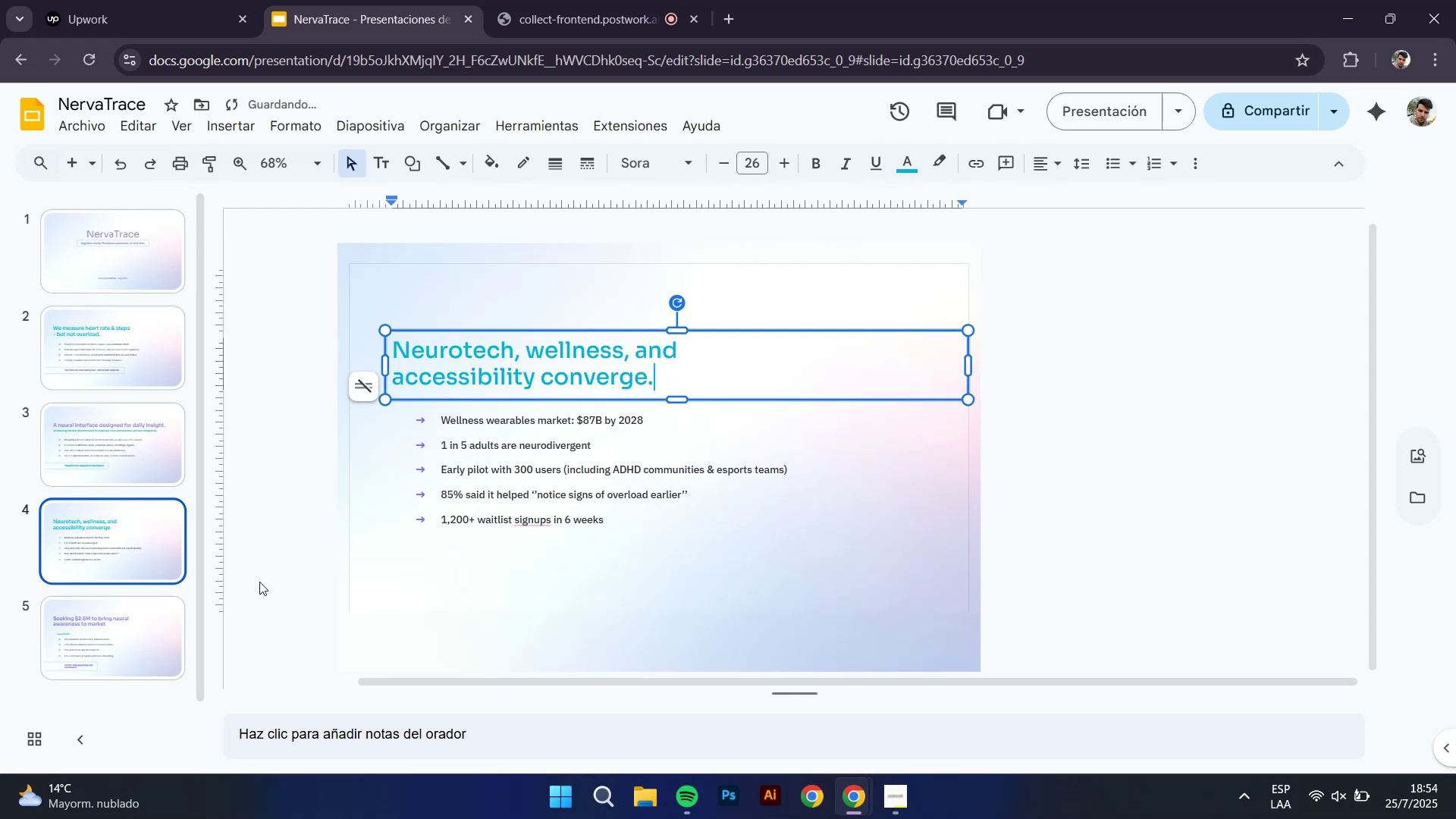 
left_click([140, 650])
 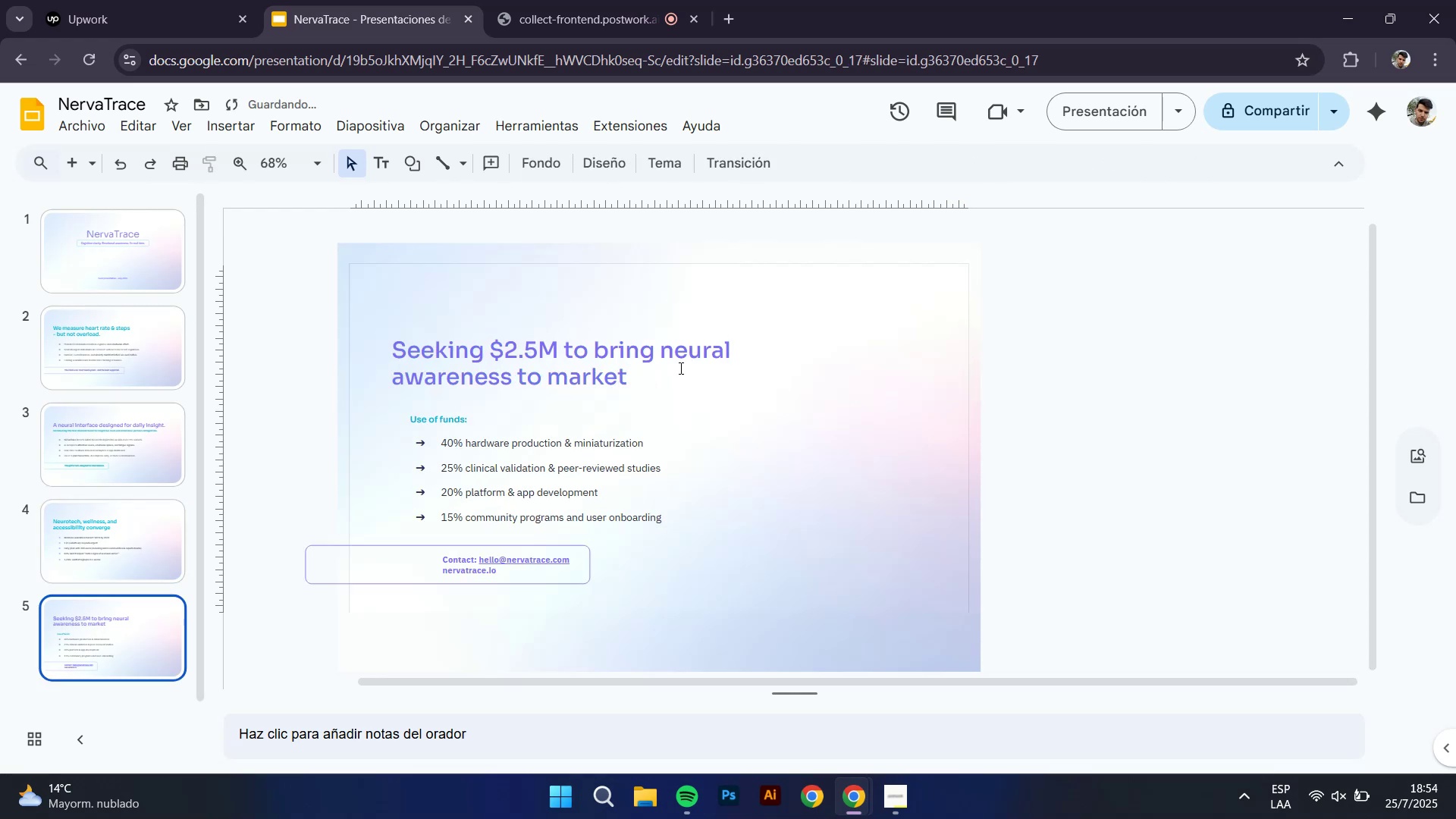 
left_click([657, 373])
 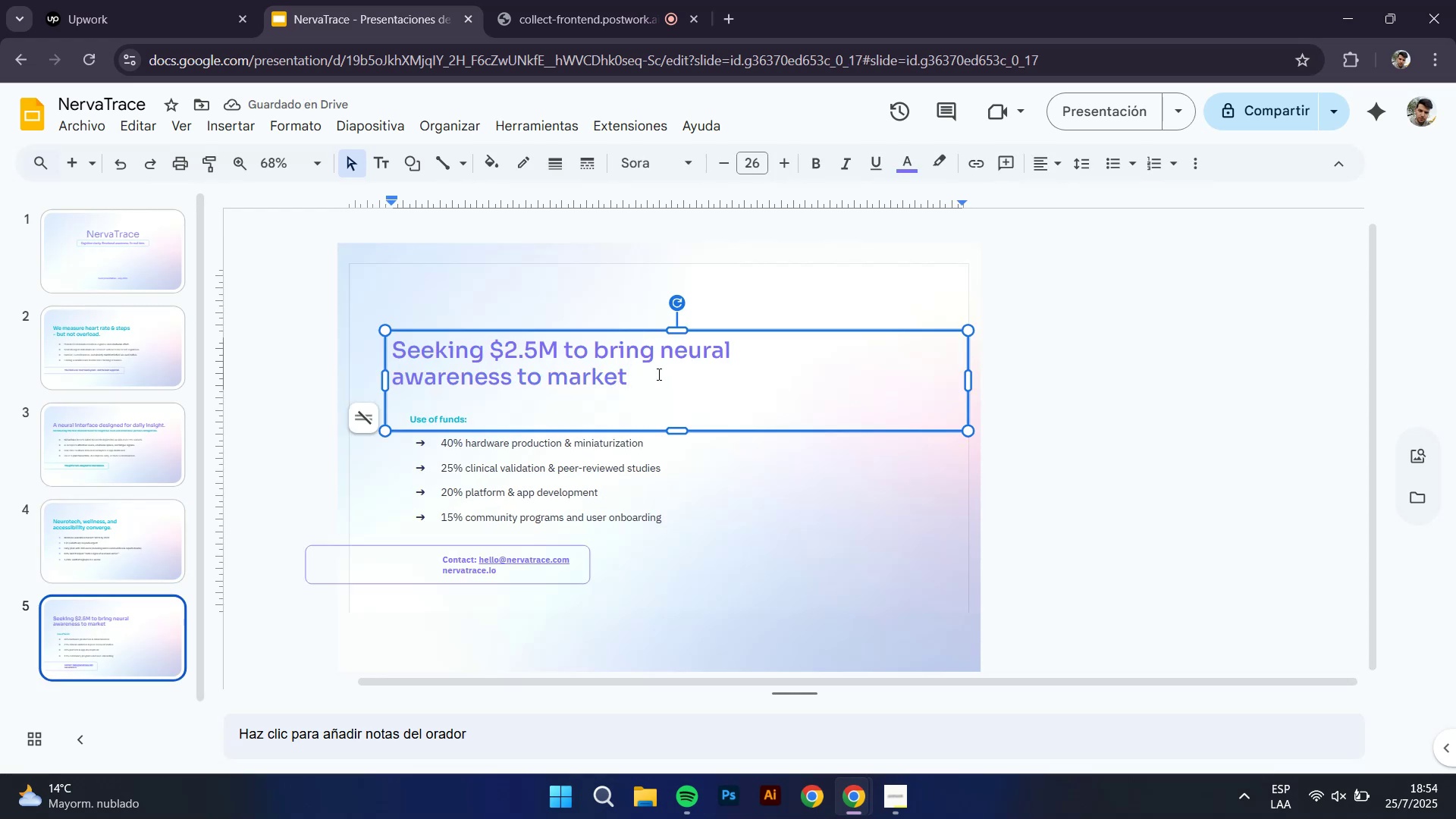 
key(Period)
 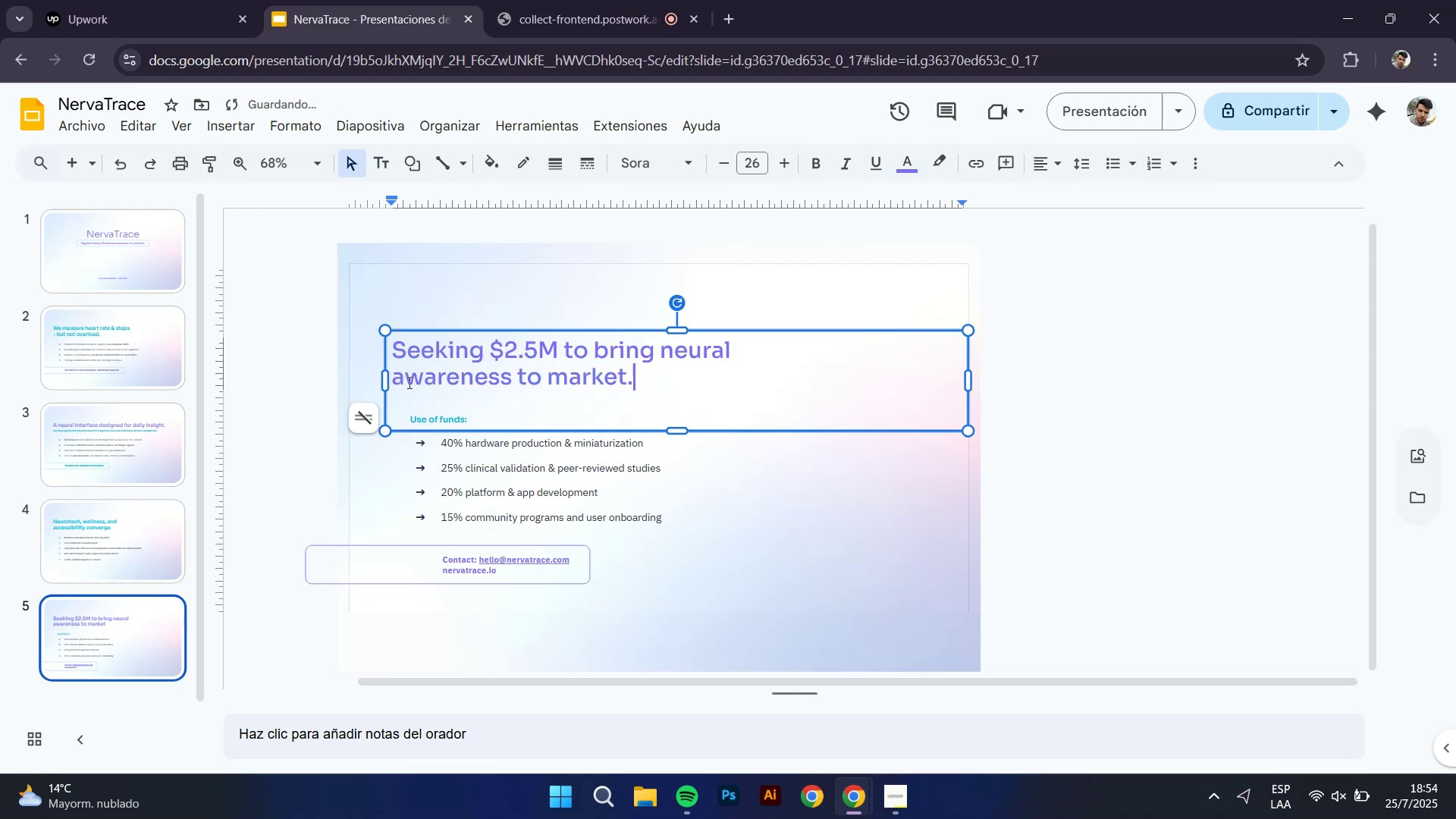 
left_click([275, 307])
 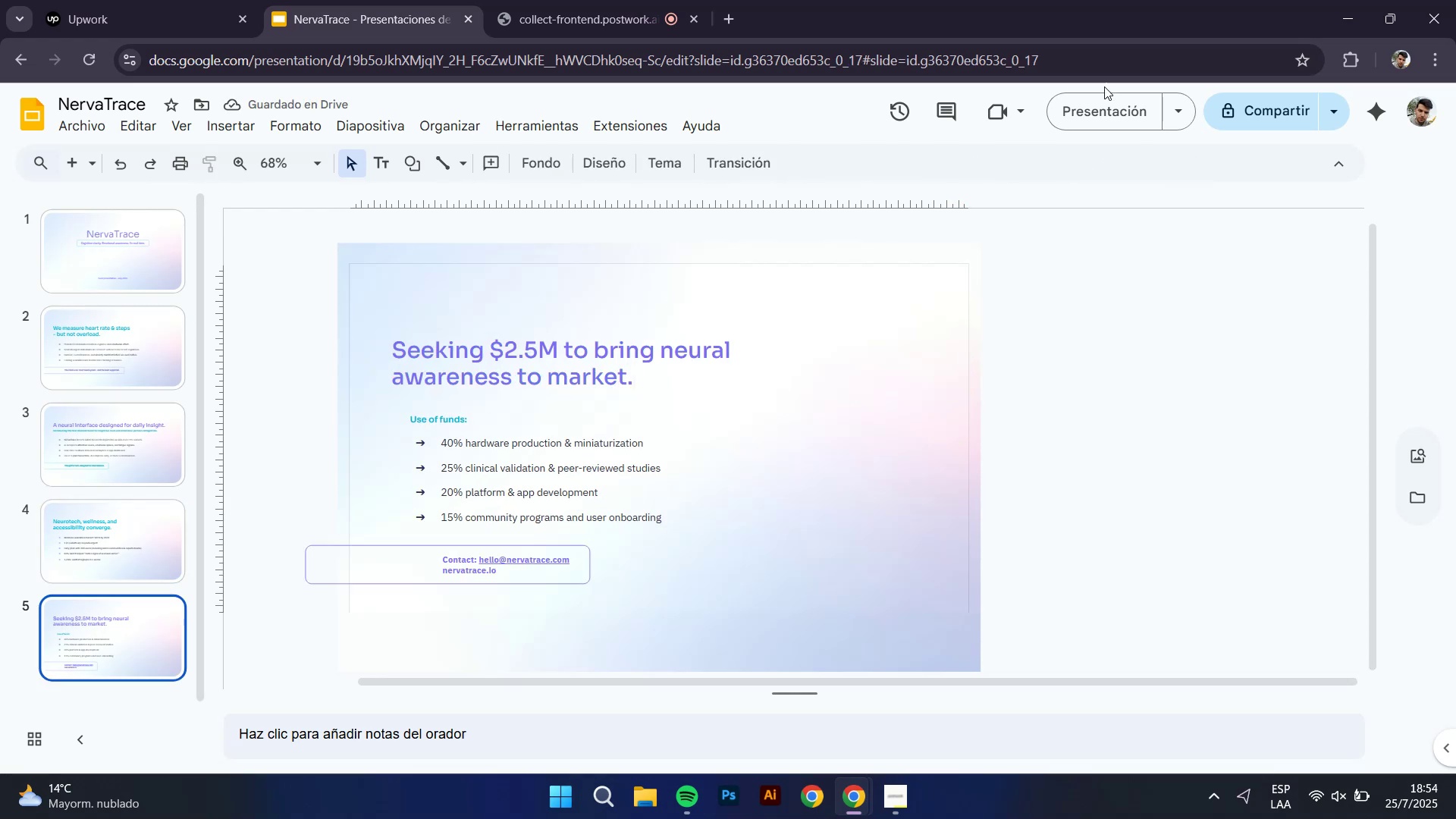 
left_click([1104, 101])
 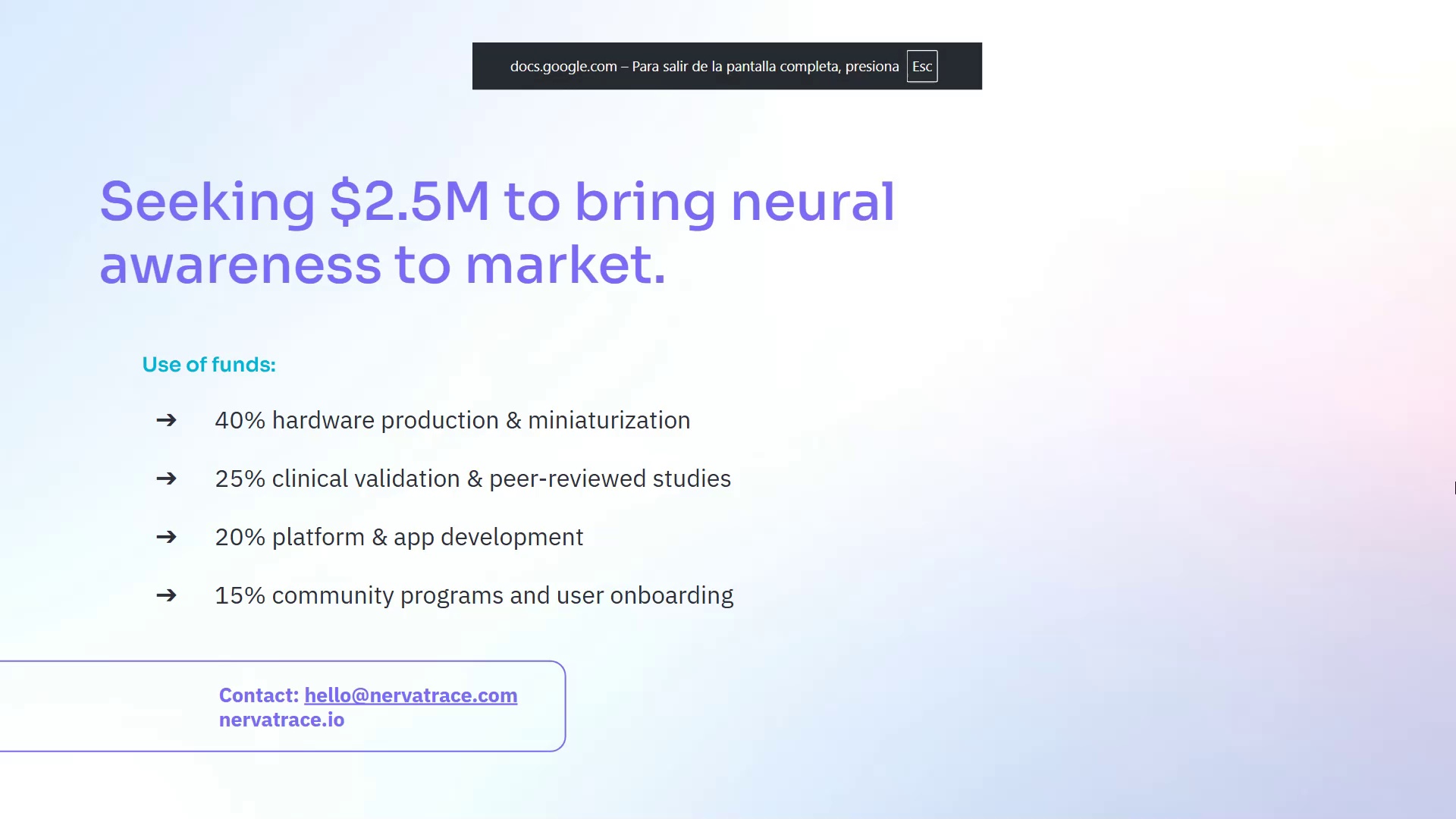 
key(ArrowLeft)
 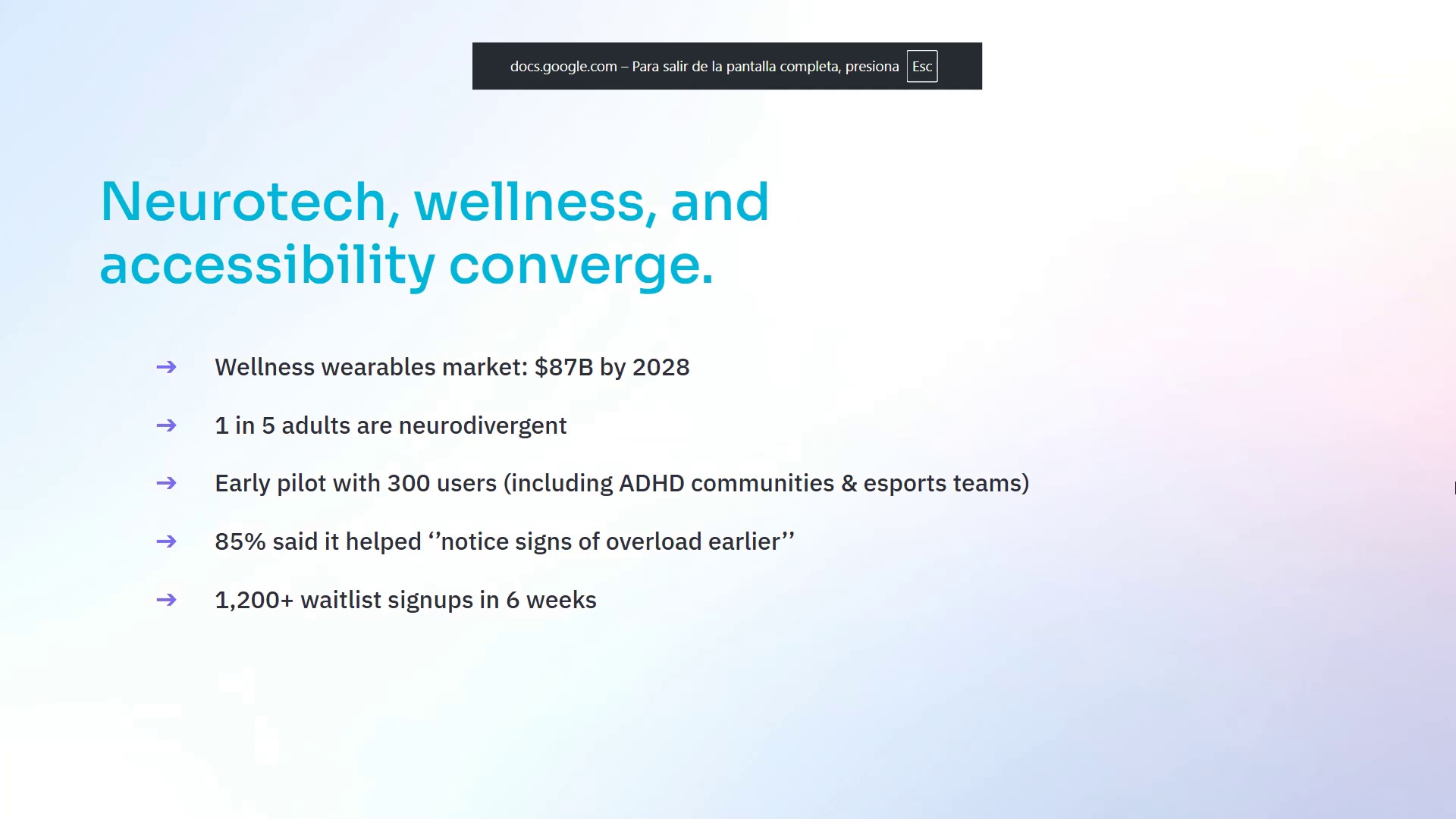 
key(ArrowRight)
 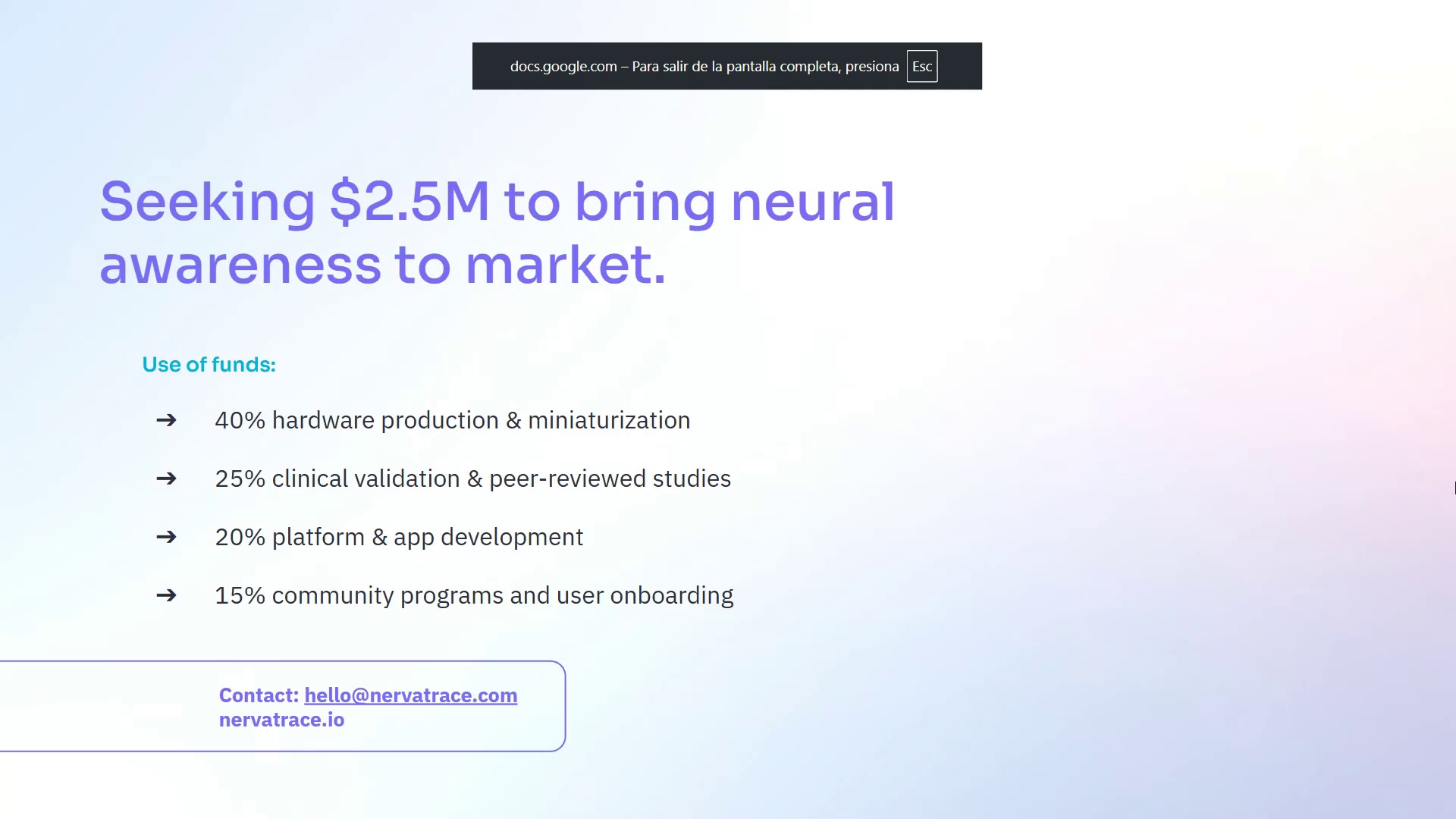 
key(ArrowLeft)
 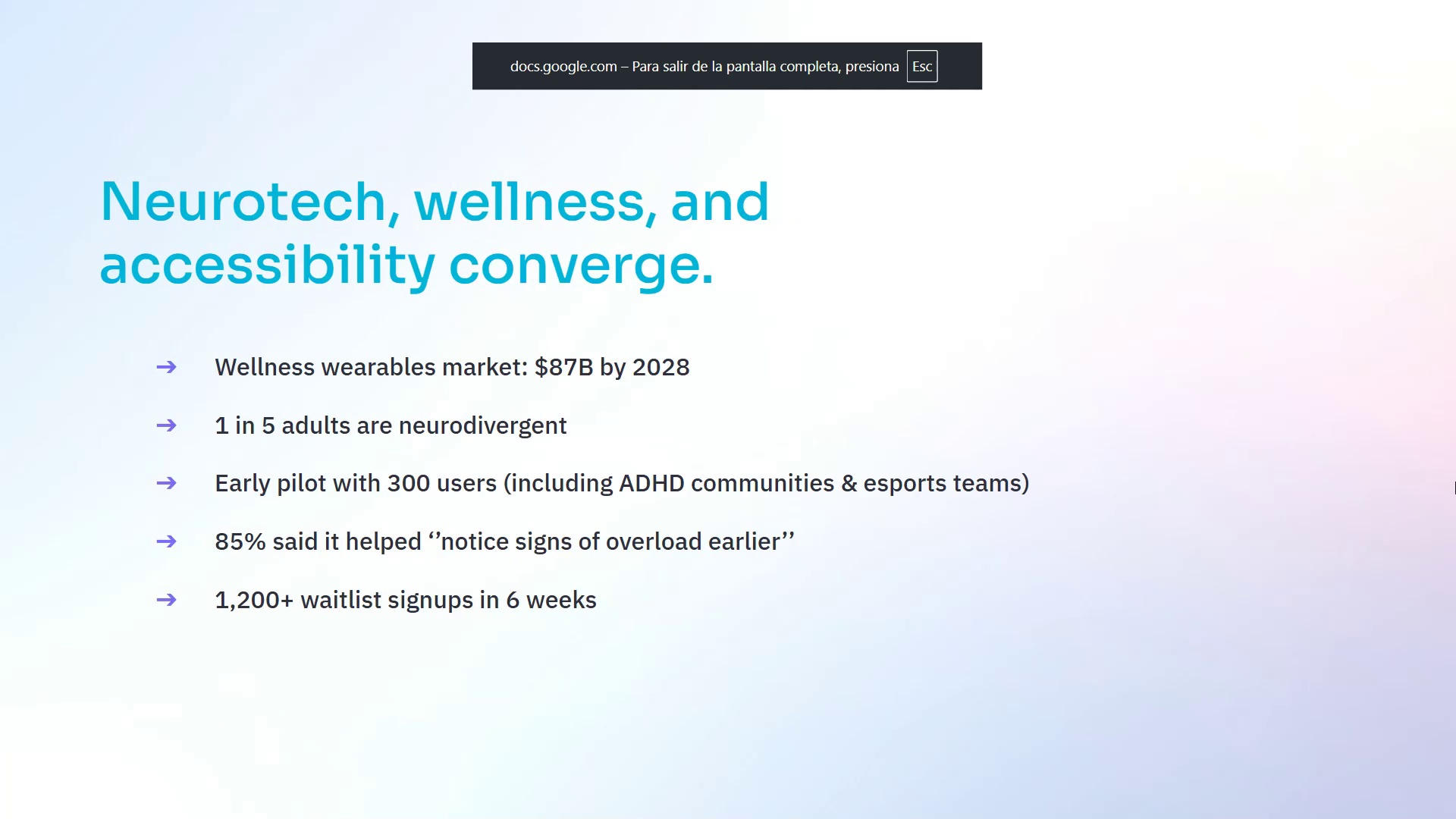 
key(ArrowLeft)
 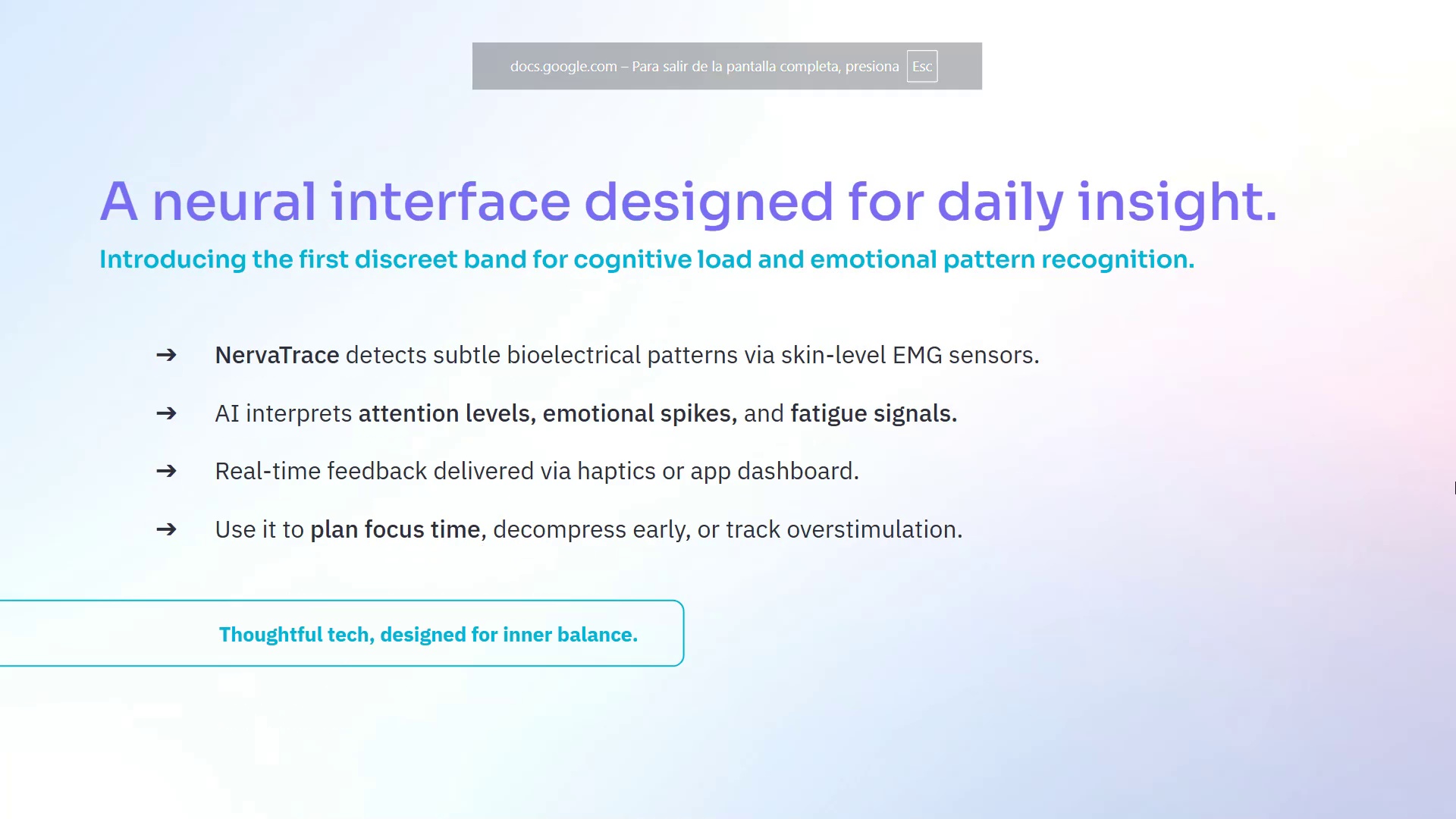 
key(ArrowRight)
 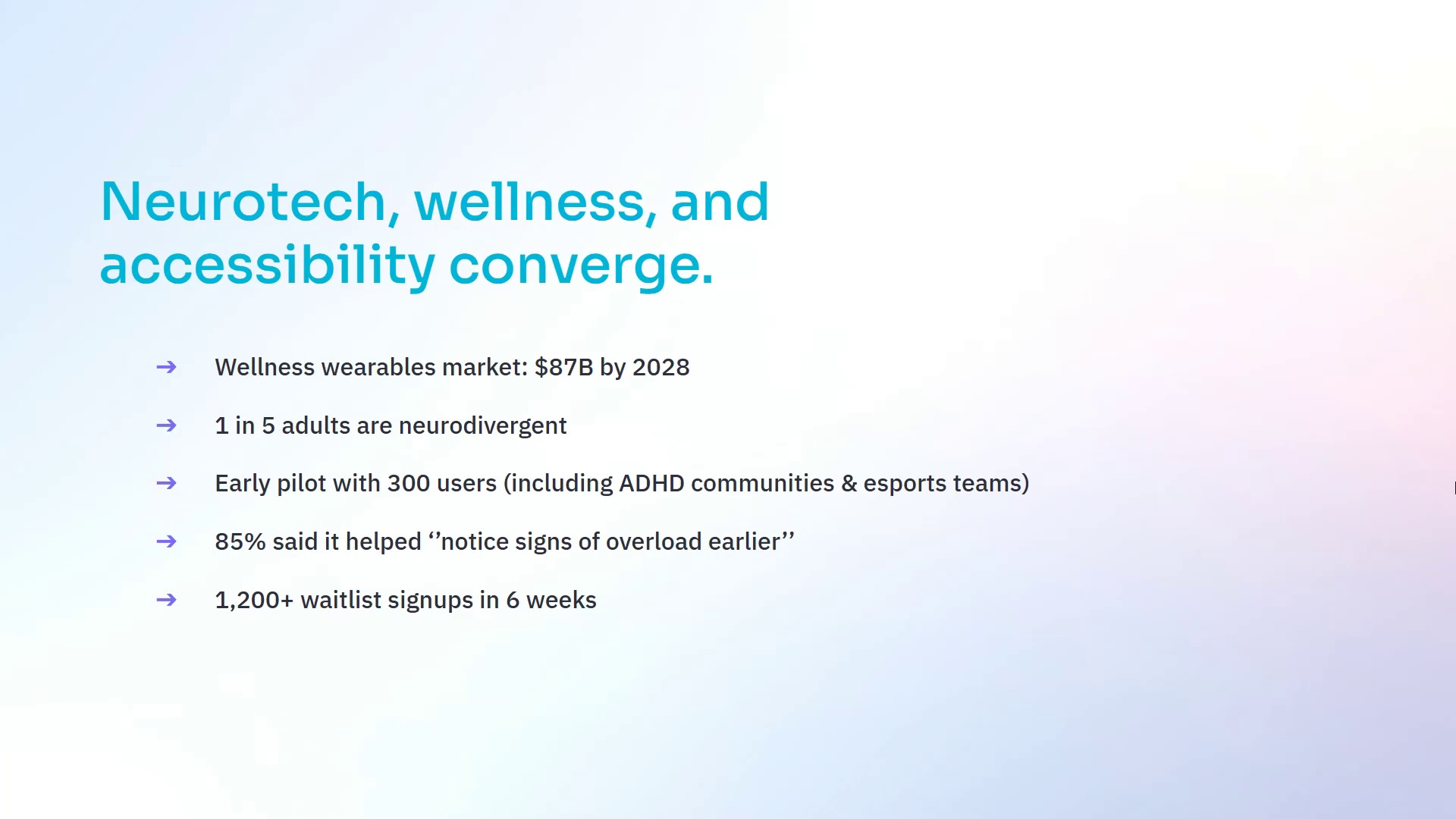 
key(ArrowRight)
 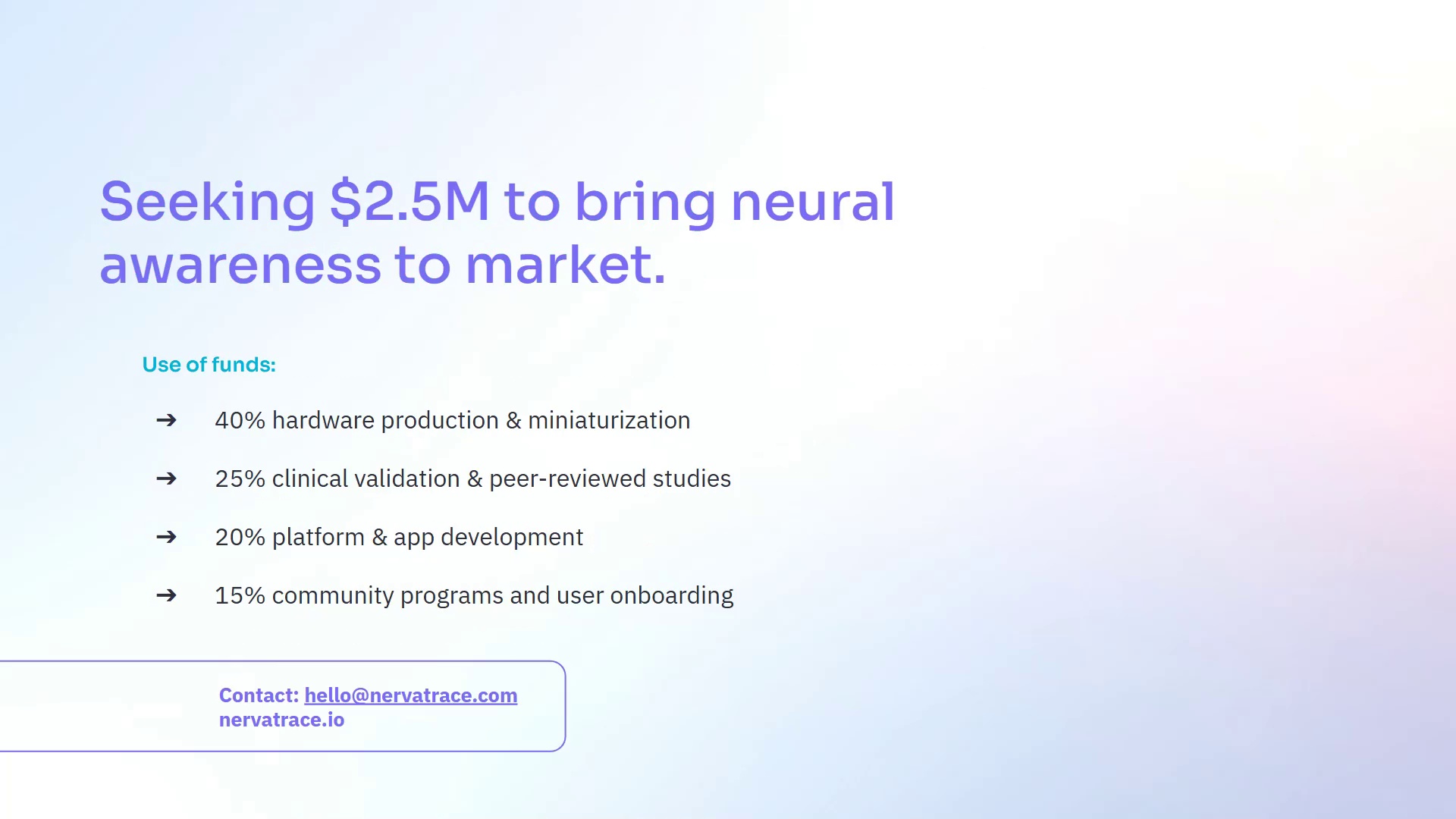 
key(ArrowLeft)
 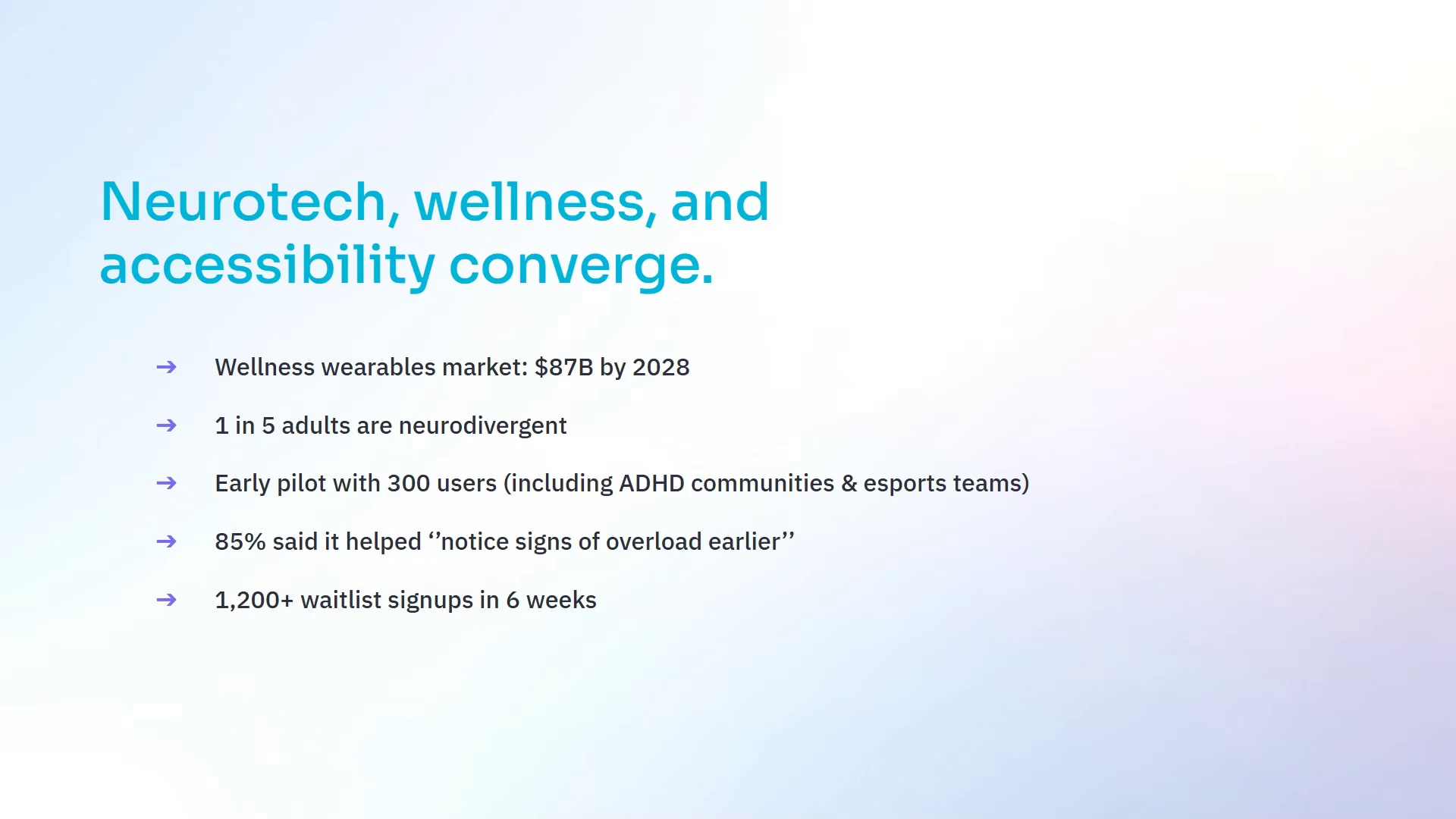 
key(ArrowLeft)
 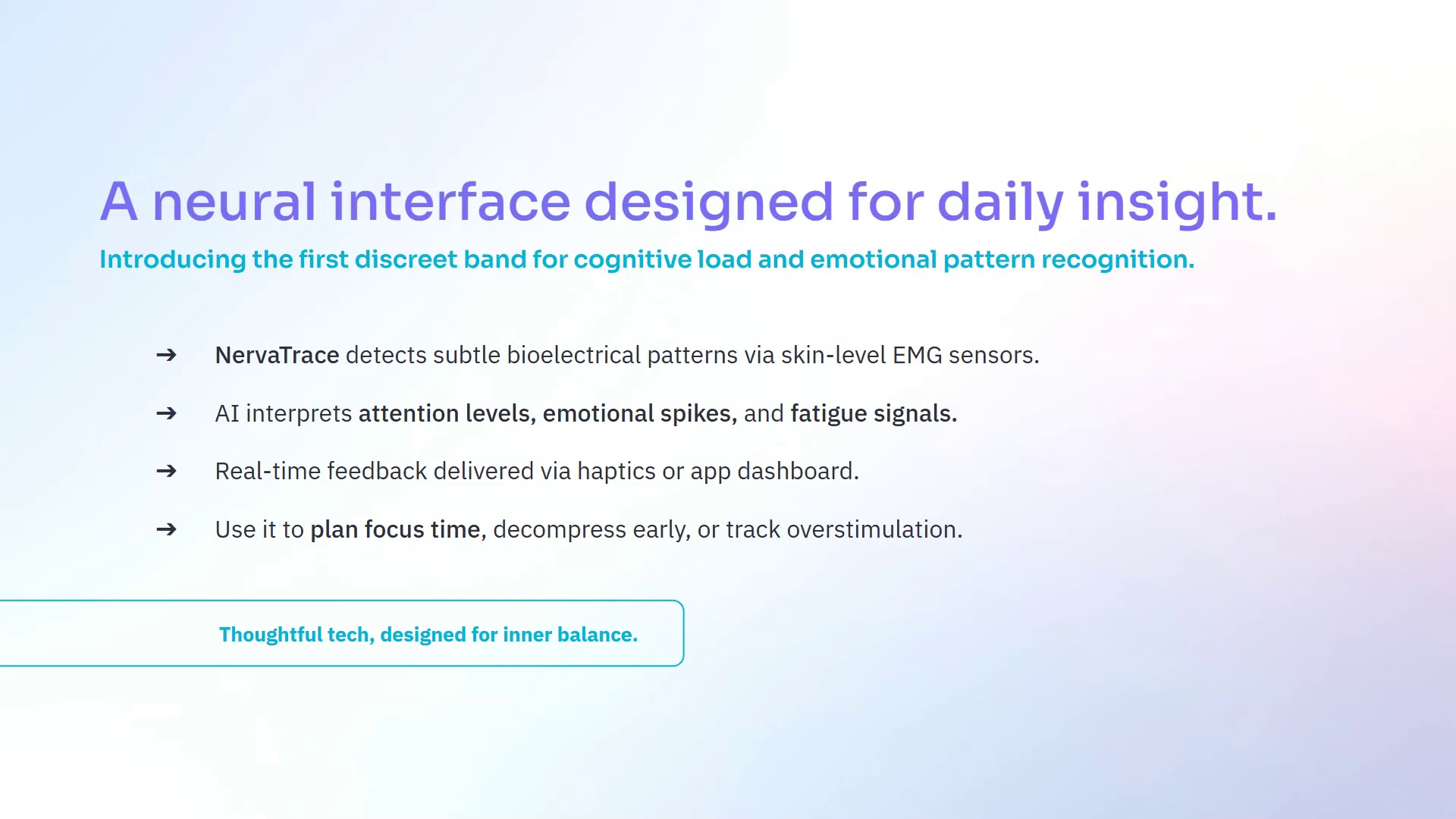 
key(ArrowRight)
 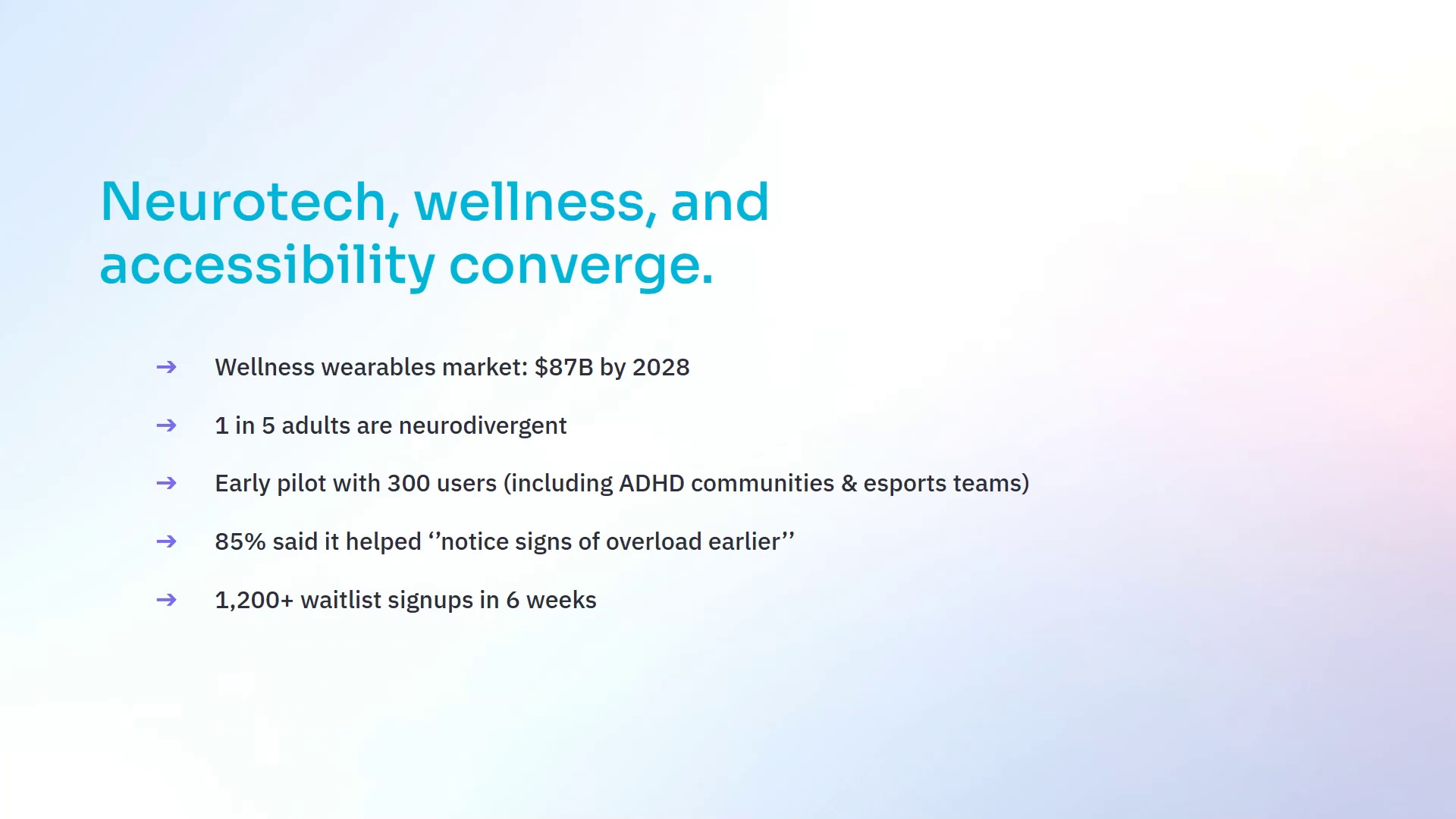 
key(ArrowRight)
 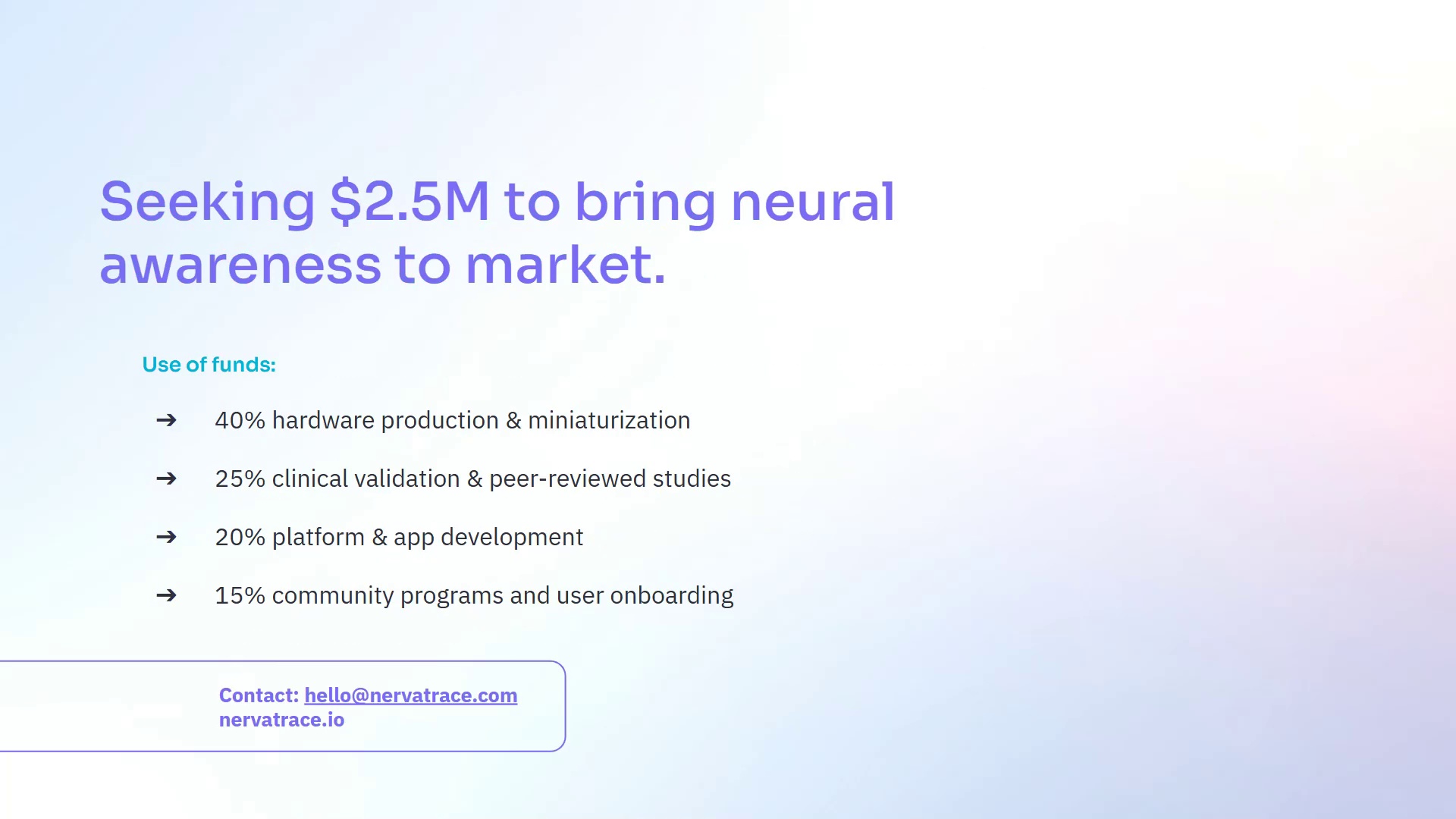 
key(ArrowRight)
 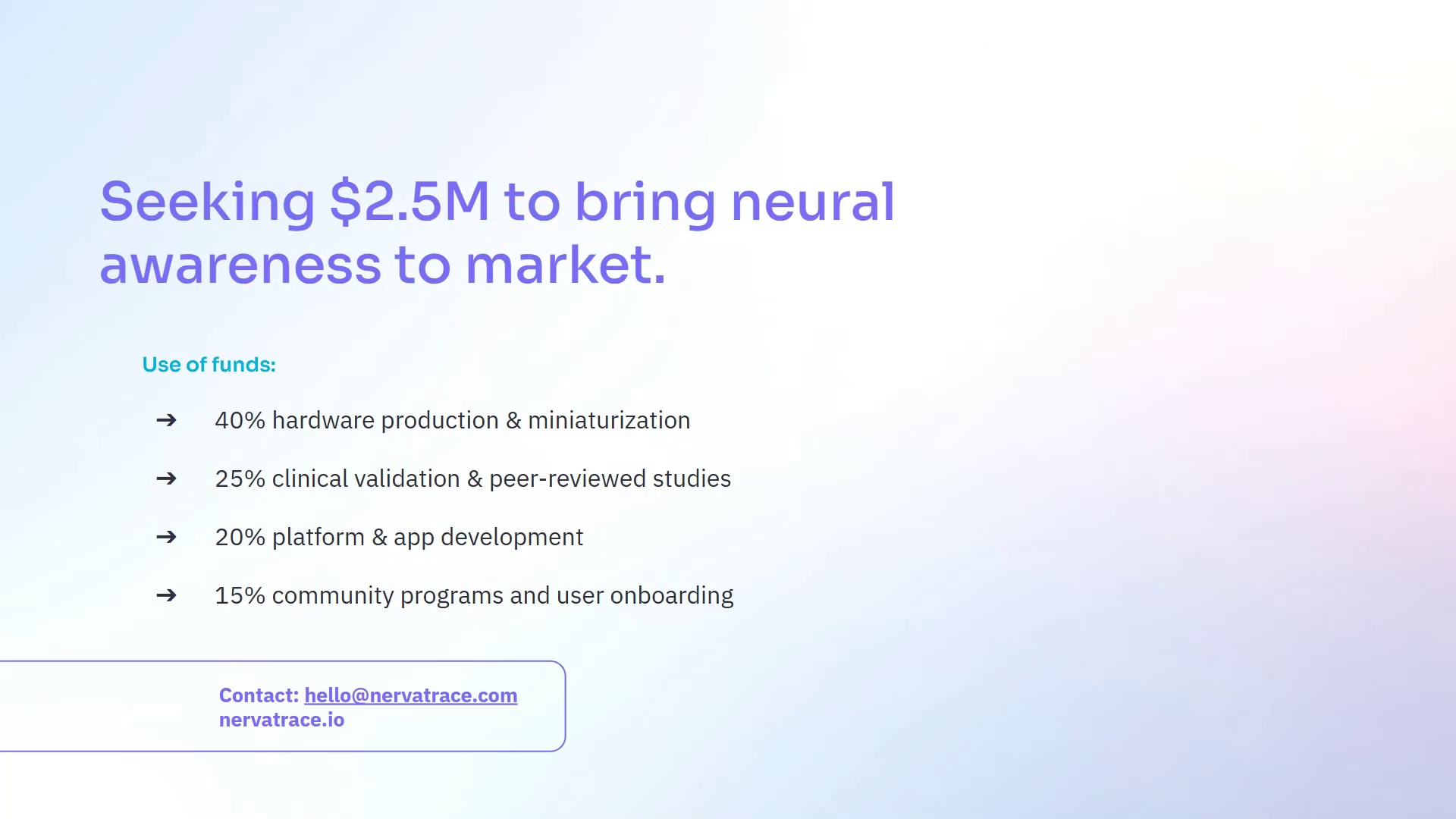 
key(Escape)
 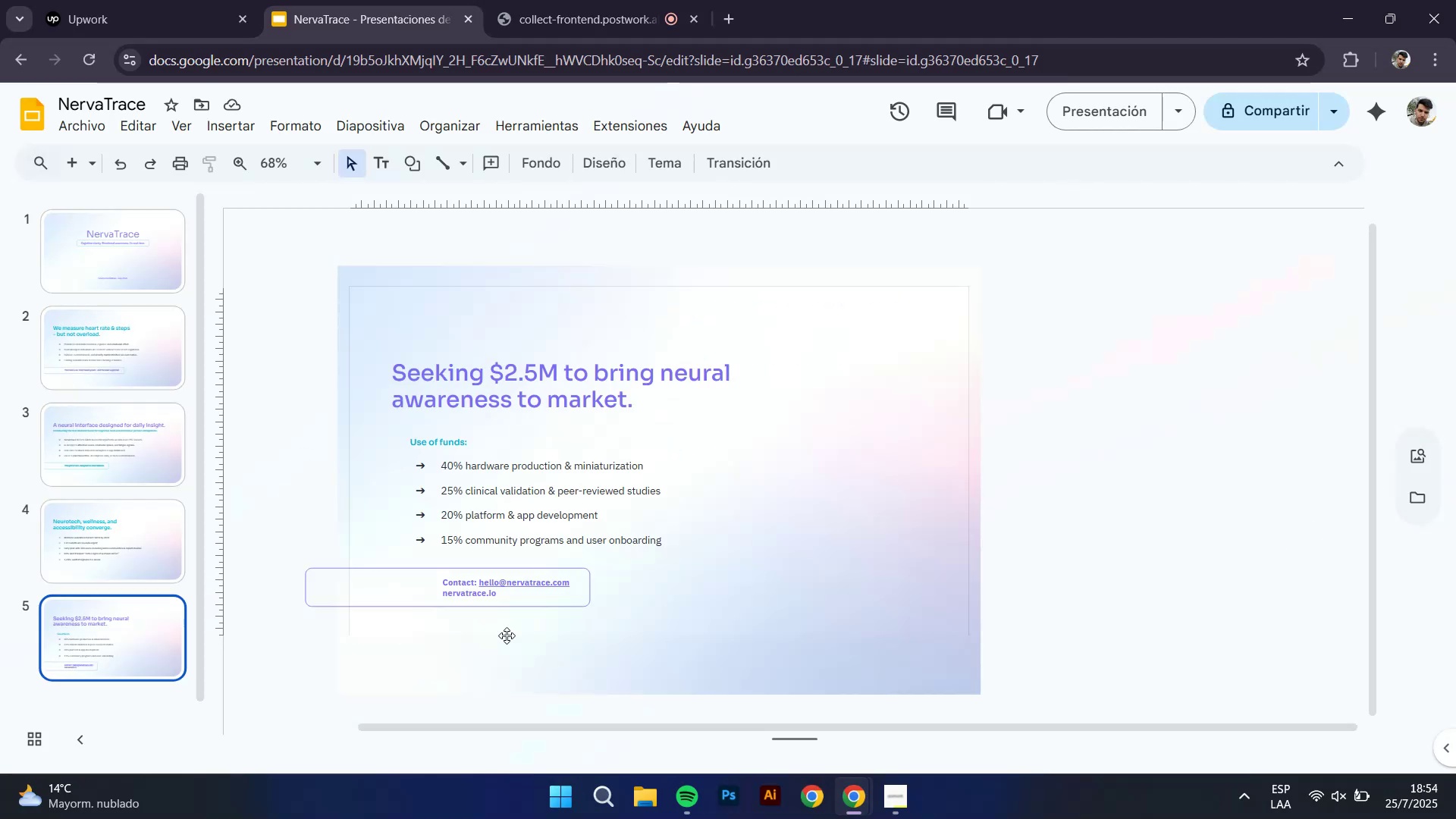 
hold_key(key=ControlLeft, duration=0.5)
scroll: coordinate [499, 632], scroll_direction: up, amount: 2.0
 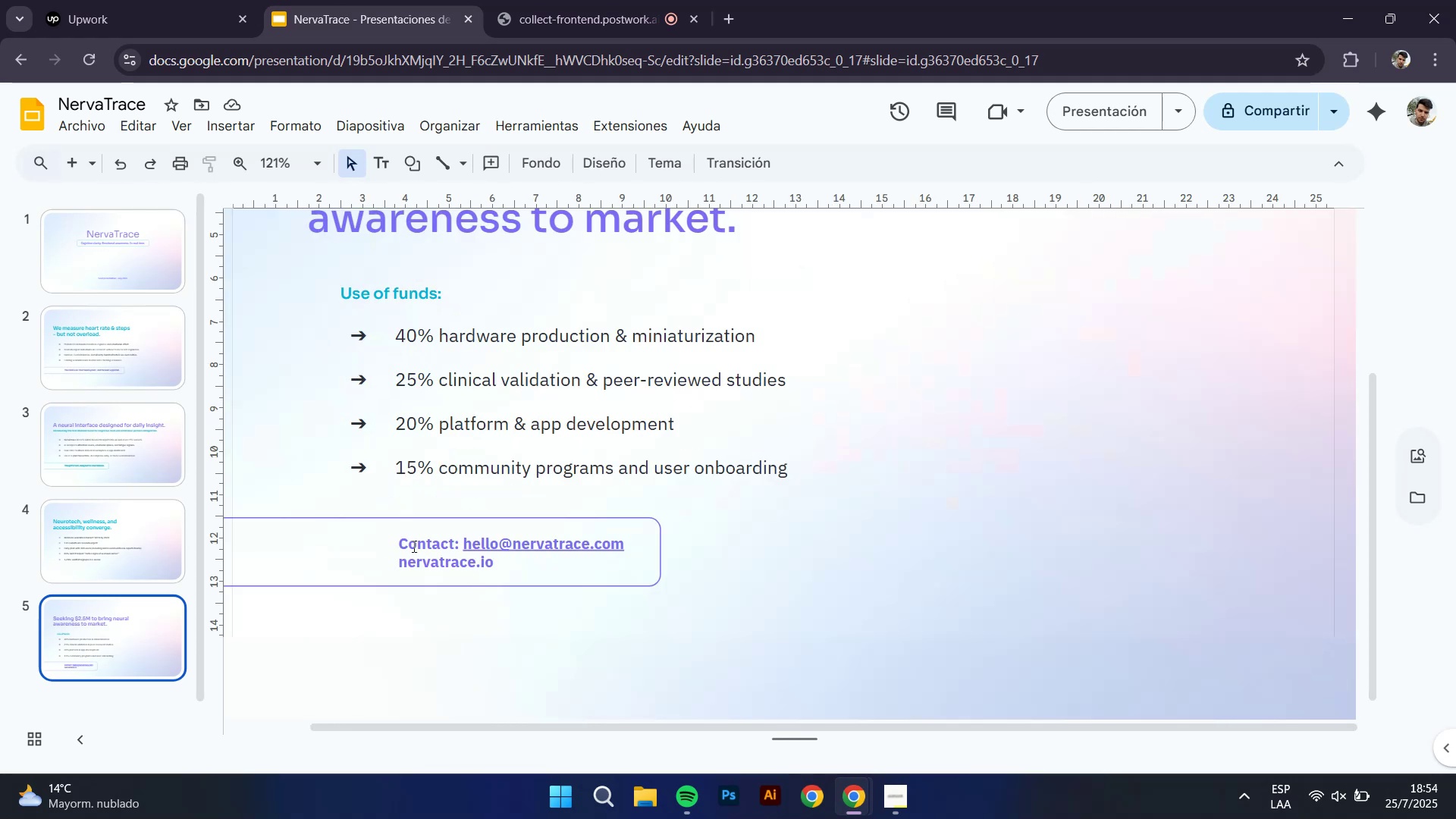 
left_click_drag(start_coordinate=[462, 544], to_coordinate=[503, 564])
 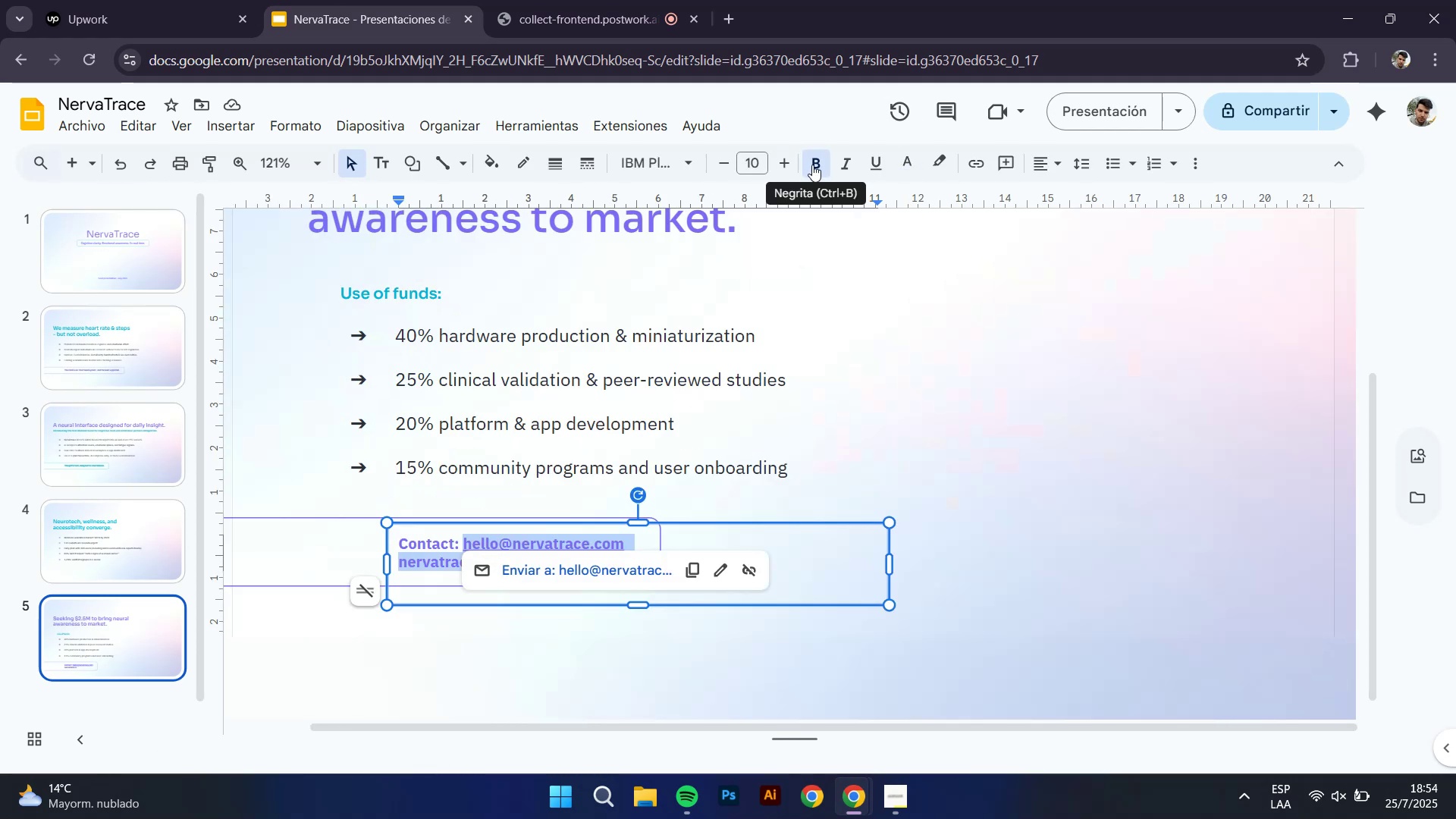 
left_click([717, 163])
 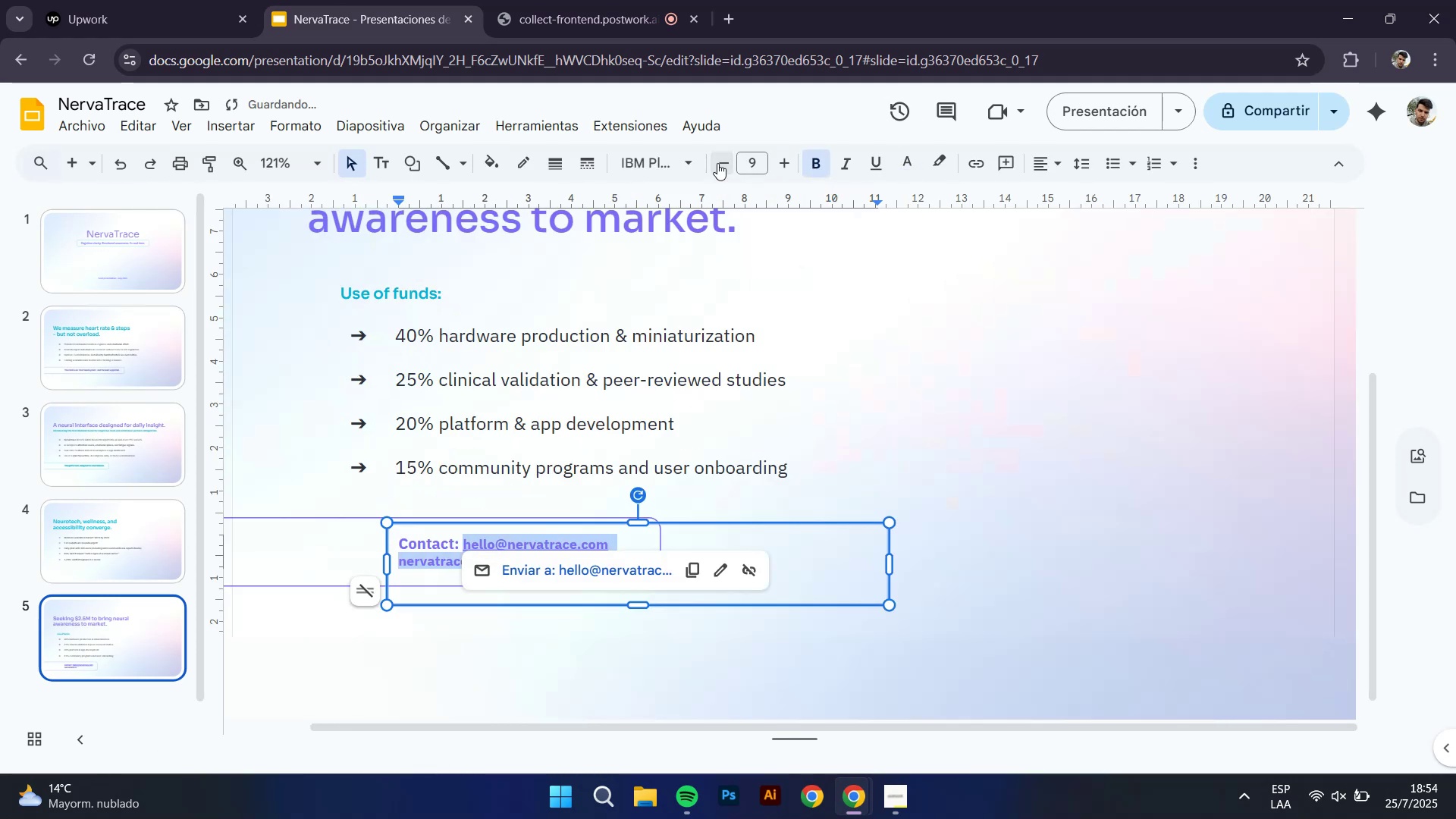 
key(Control+Z)
 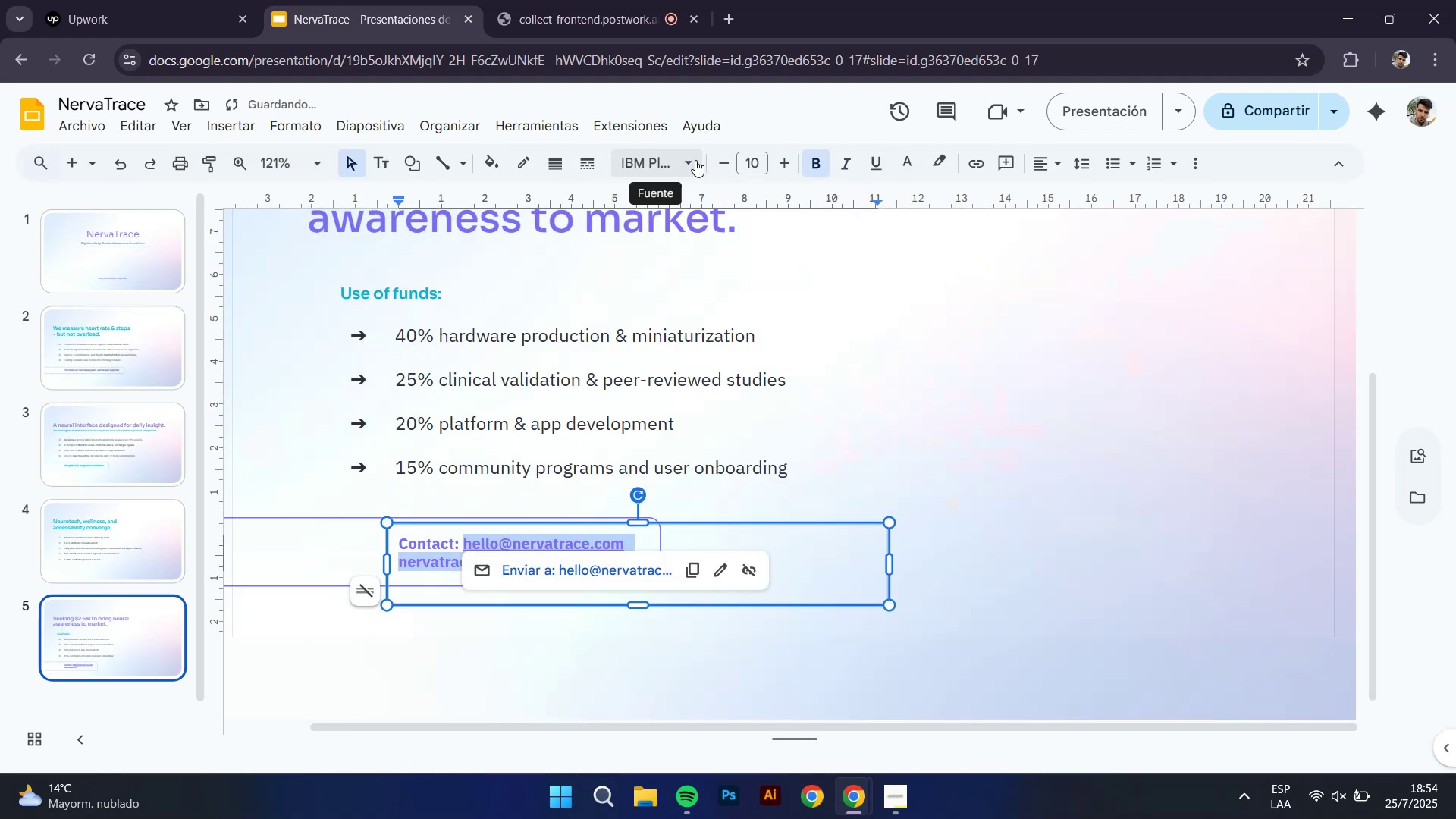 
left_click([698, 159])
 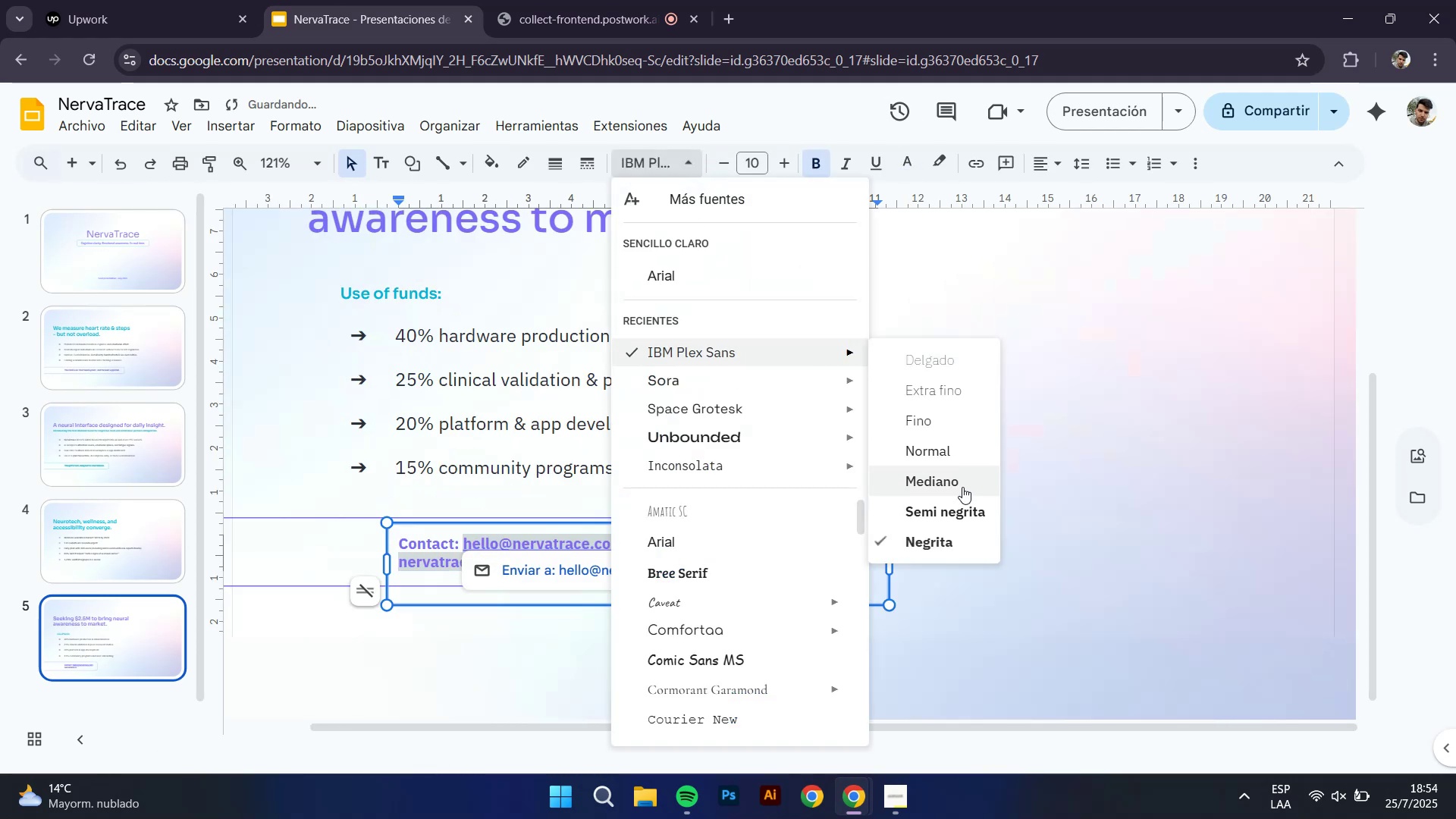 
left_click([951, 486])
 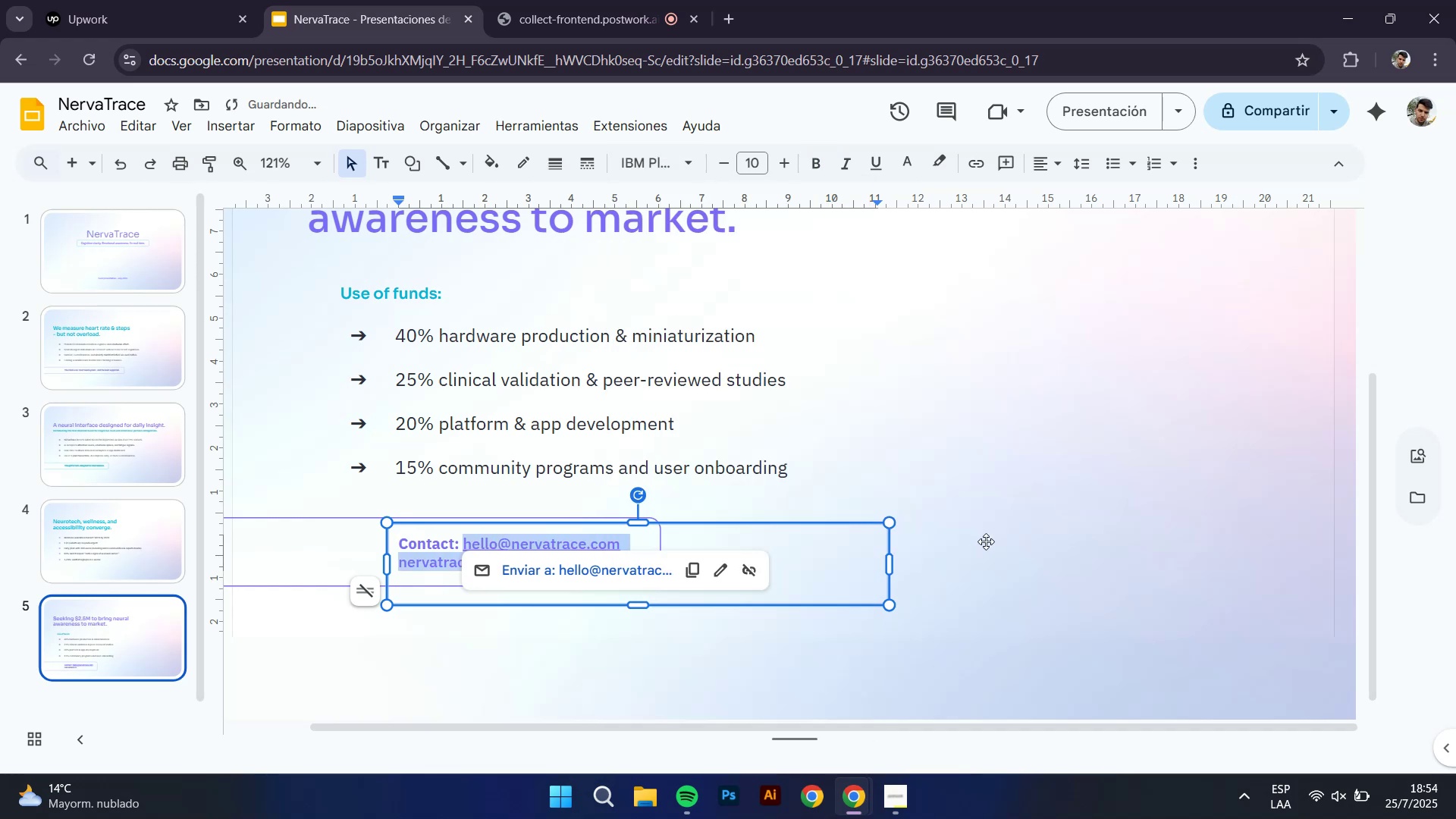 
left_click([990, 538])
 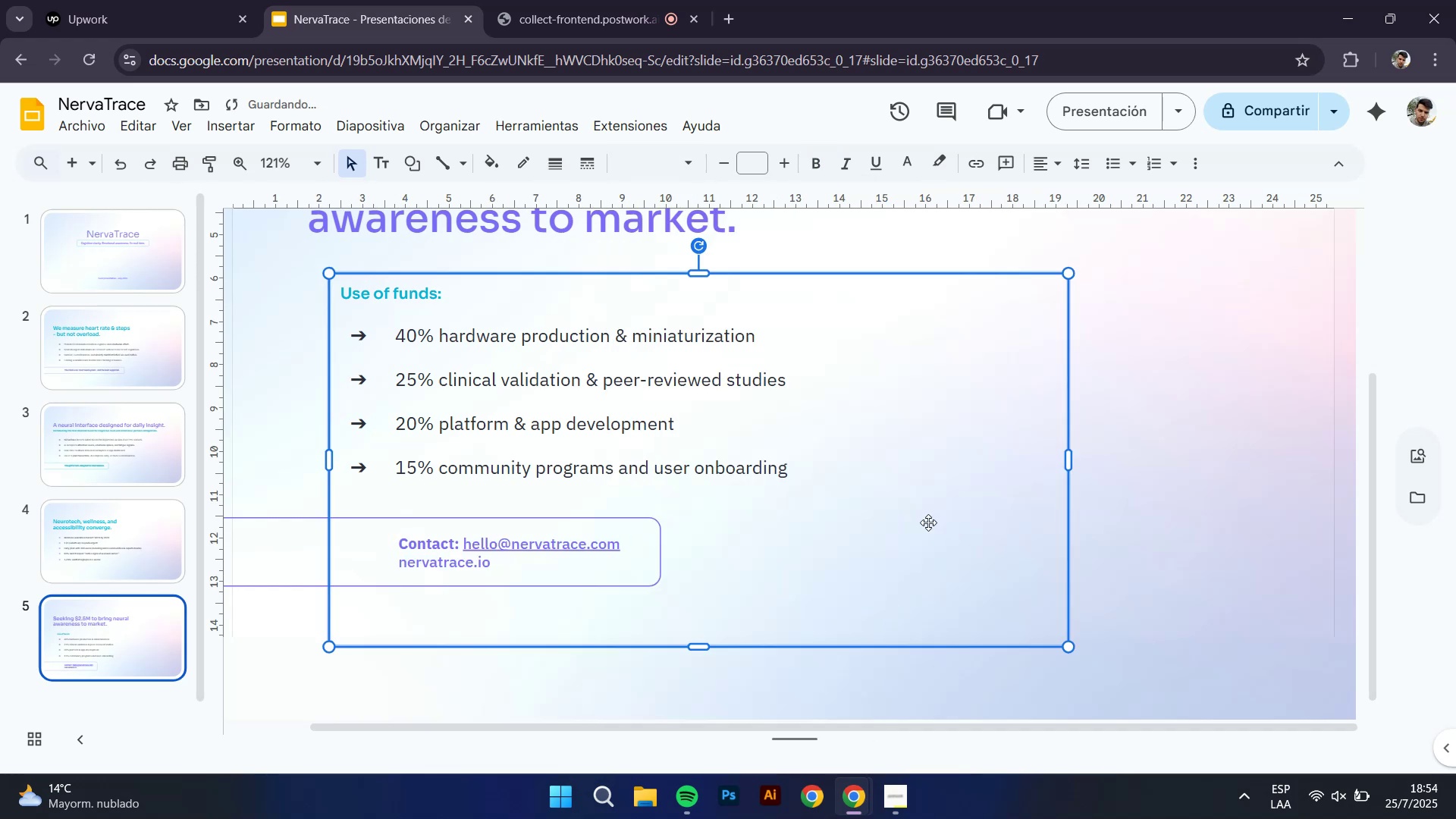 
hold_key(key=ControlLeft, duration=0.48)
scroll: coordinate [597, 500], scroll_direction: down, amount: 1.0
 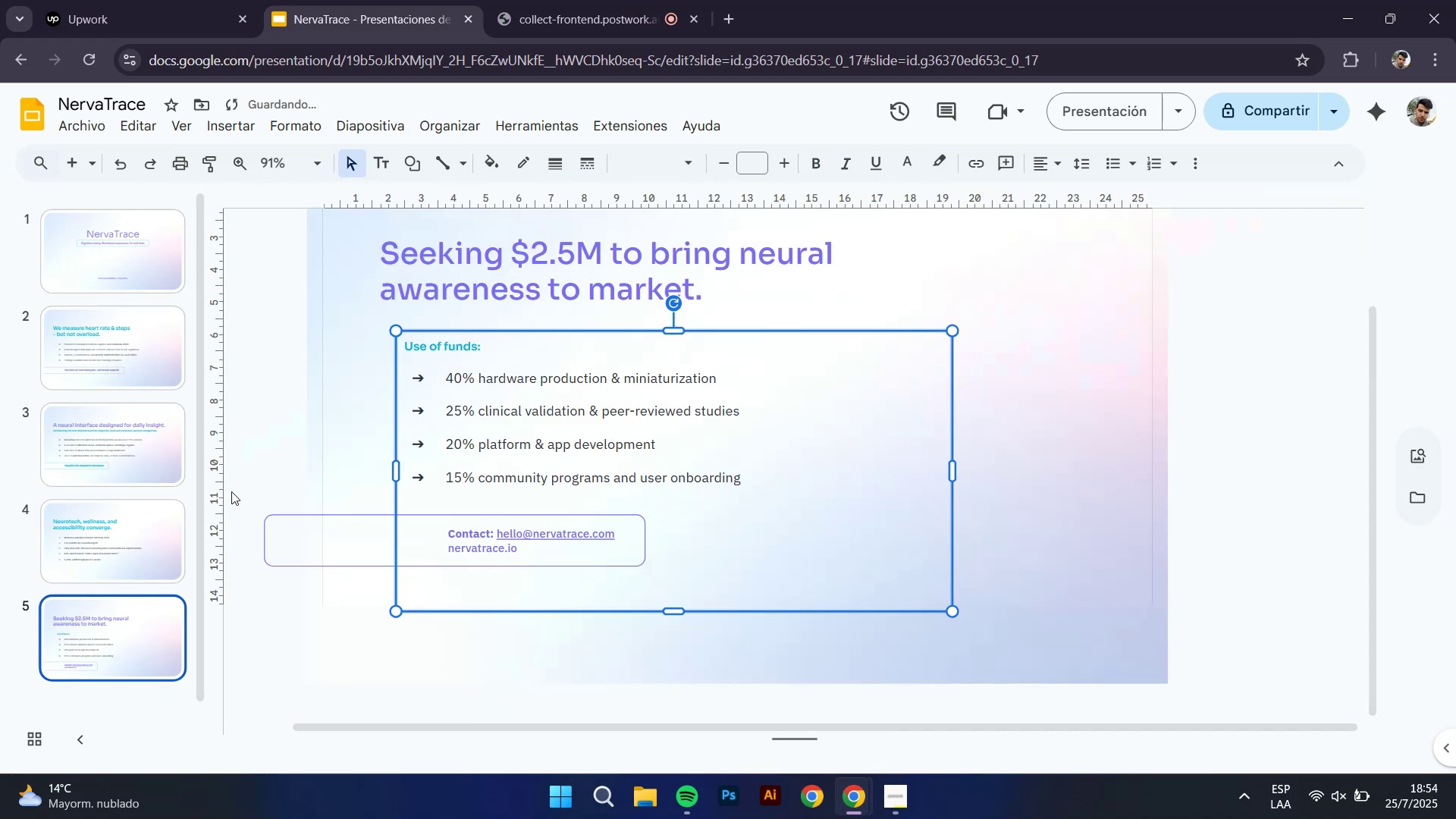 
left_click([245, 411])
 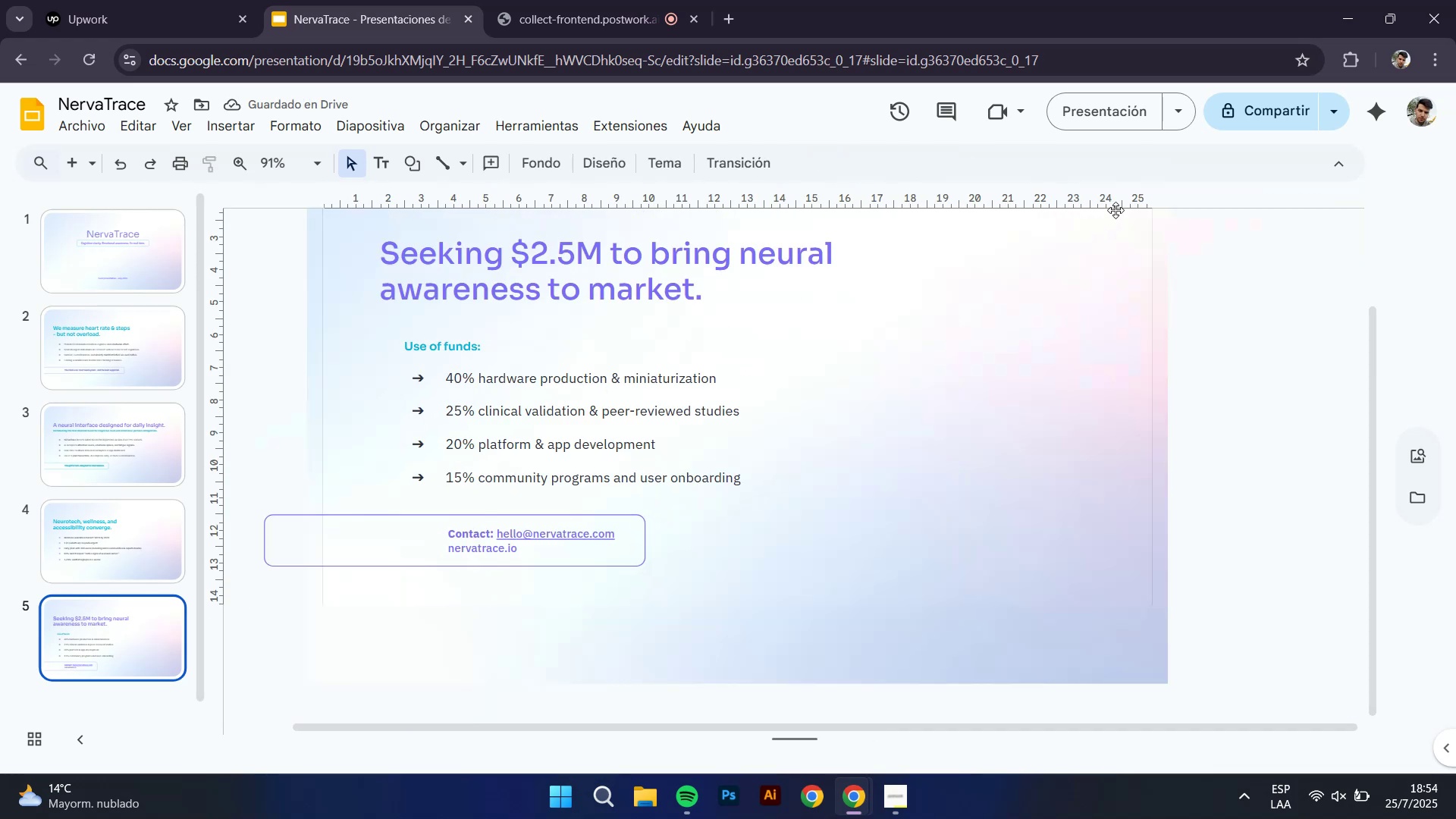 
left_click([1119, 119])
 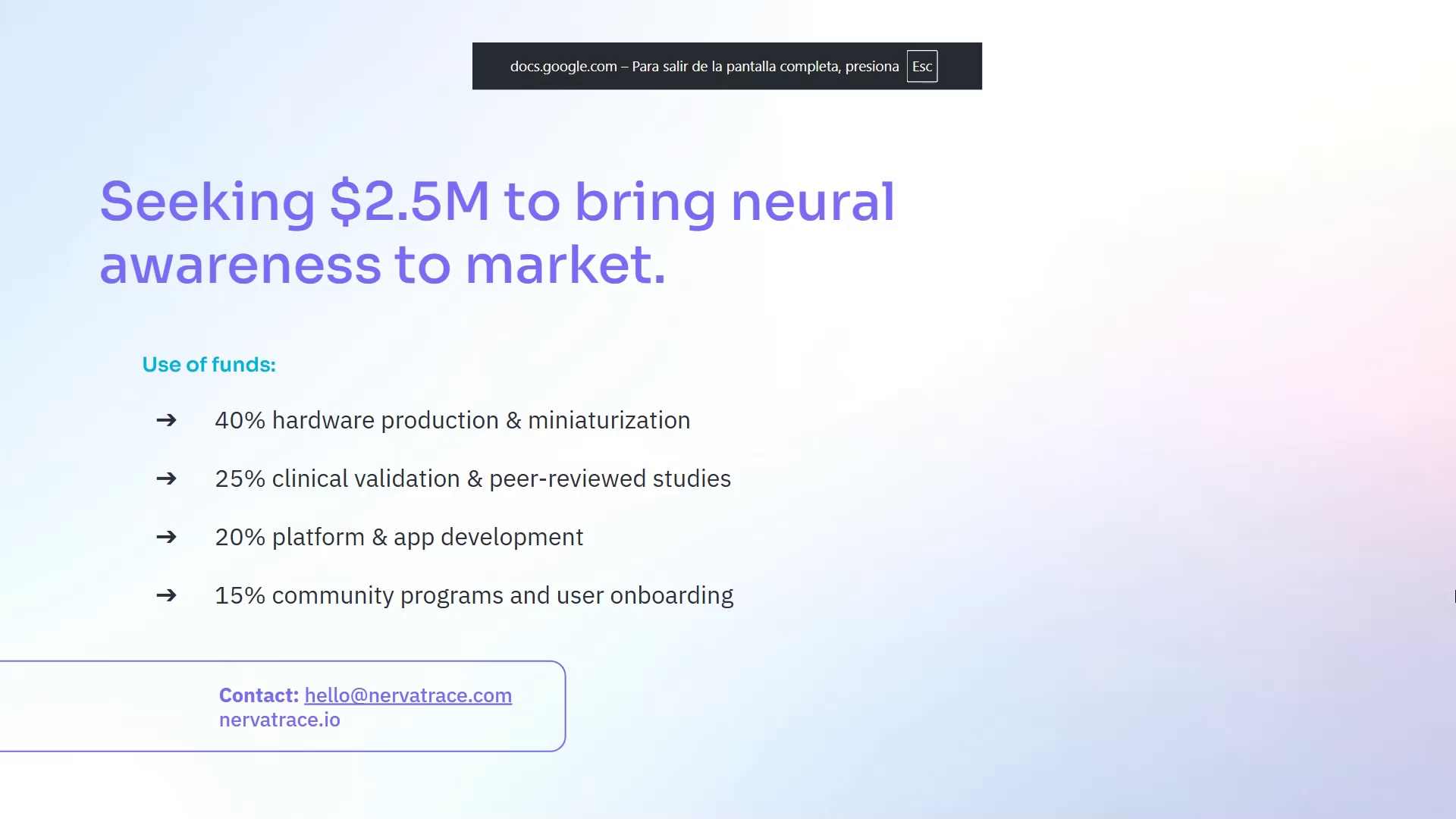 
key(ArrowRight)
 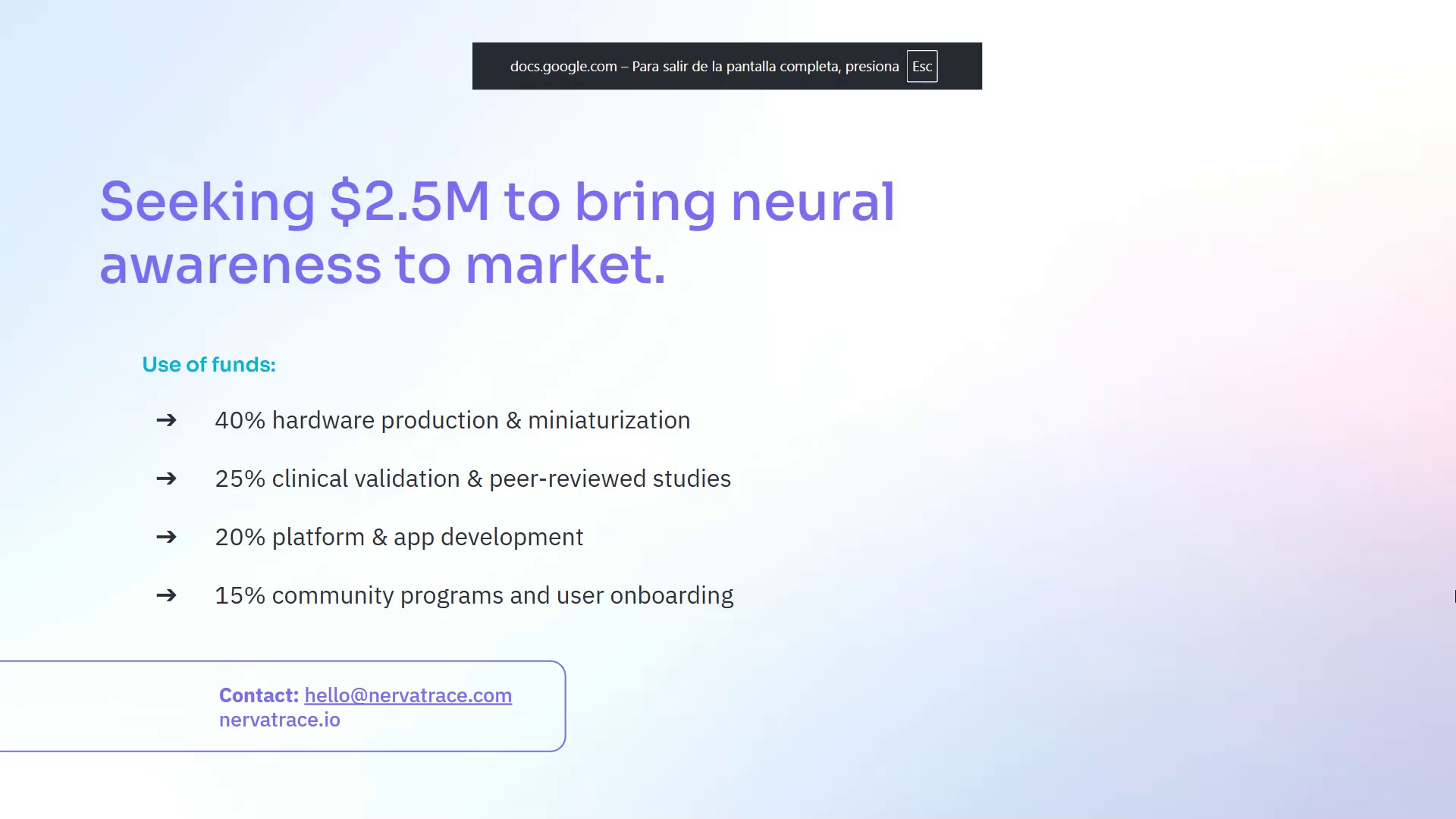 
key(ArrowLeft)
 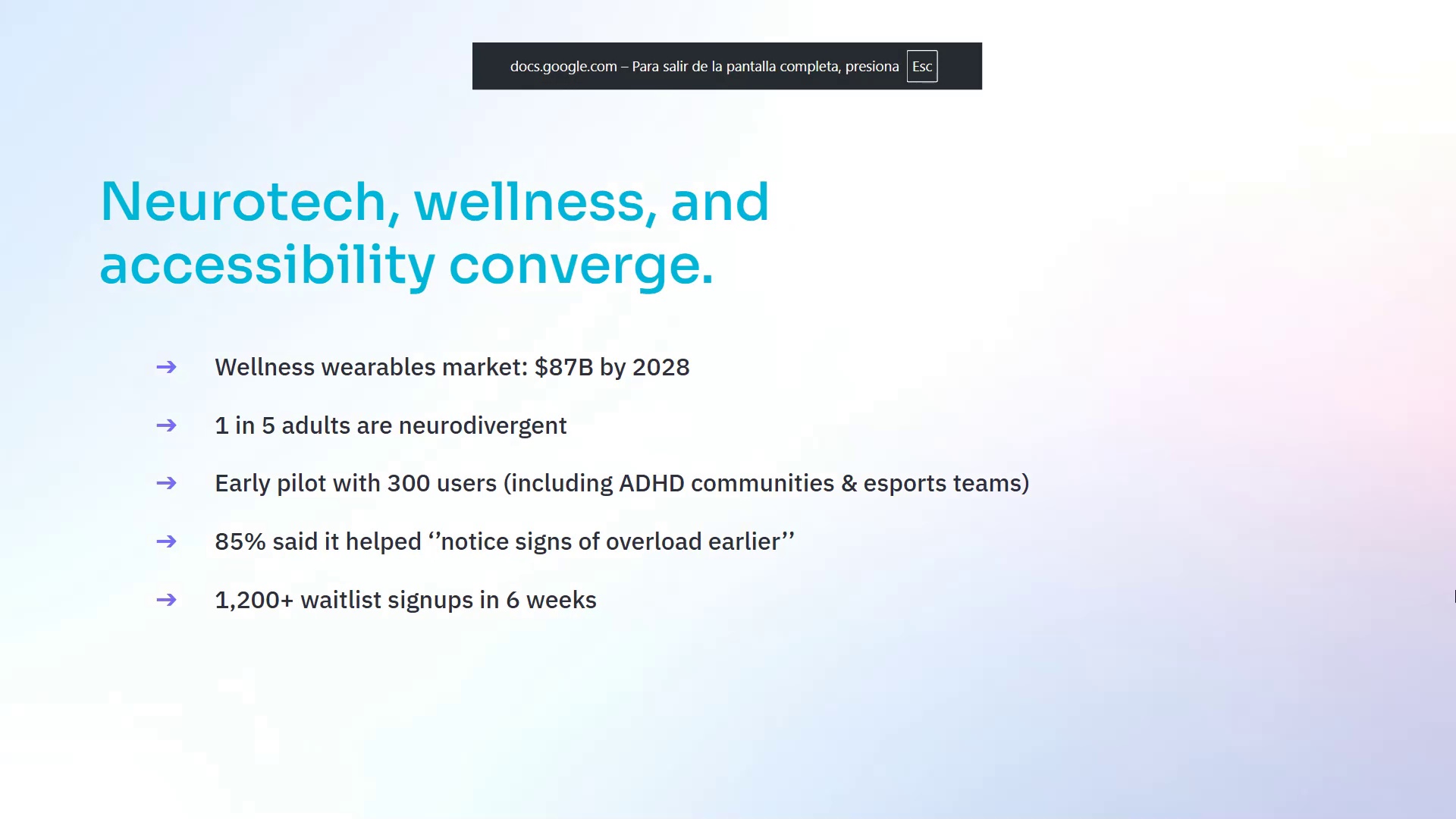 
hold_key(key=ArrowRight, duration=0.35)
 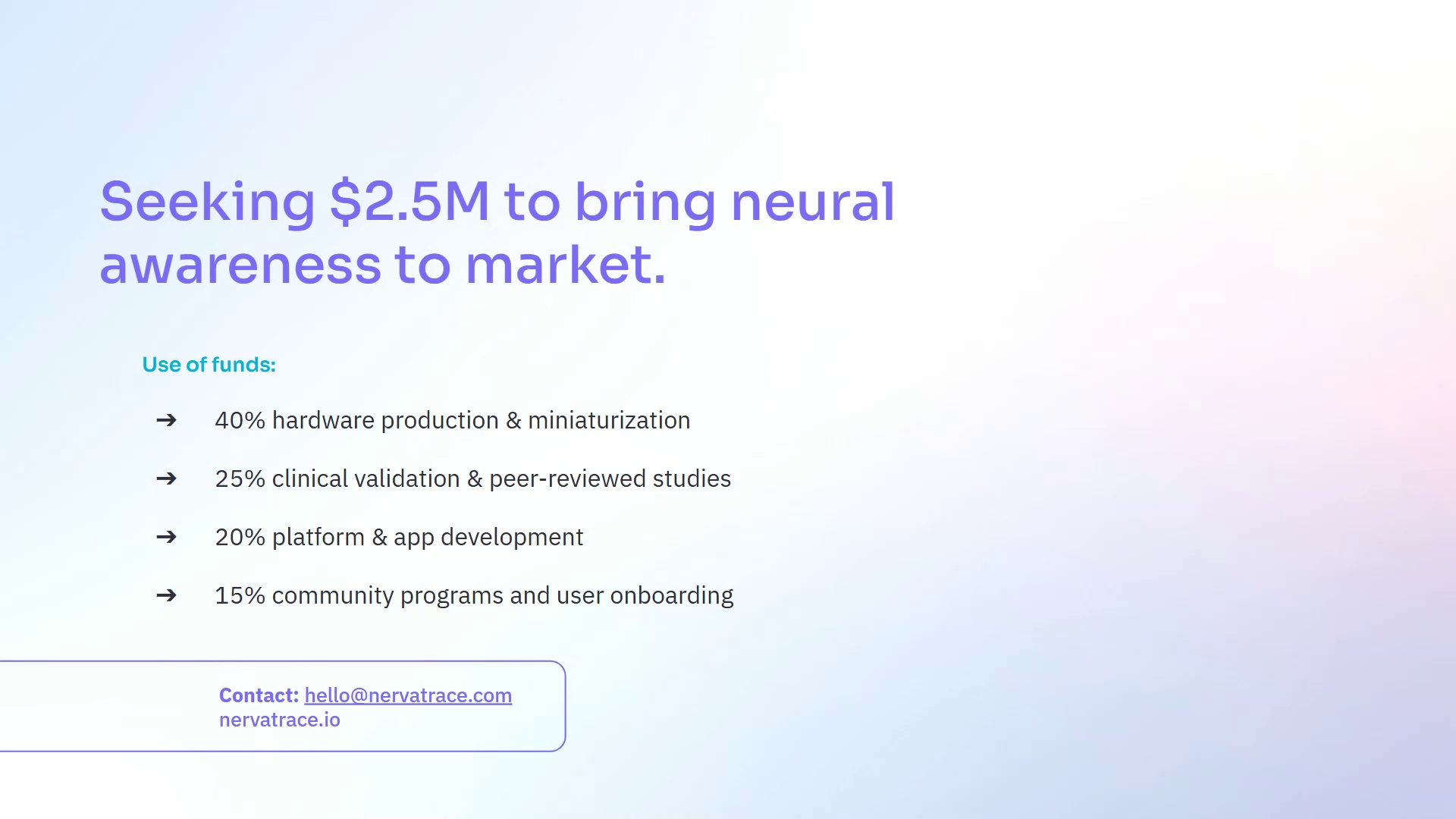 
key(ArrowLeft)
 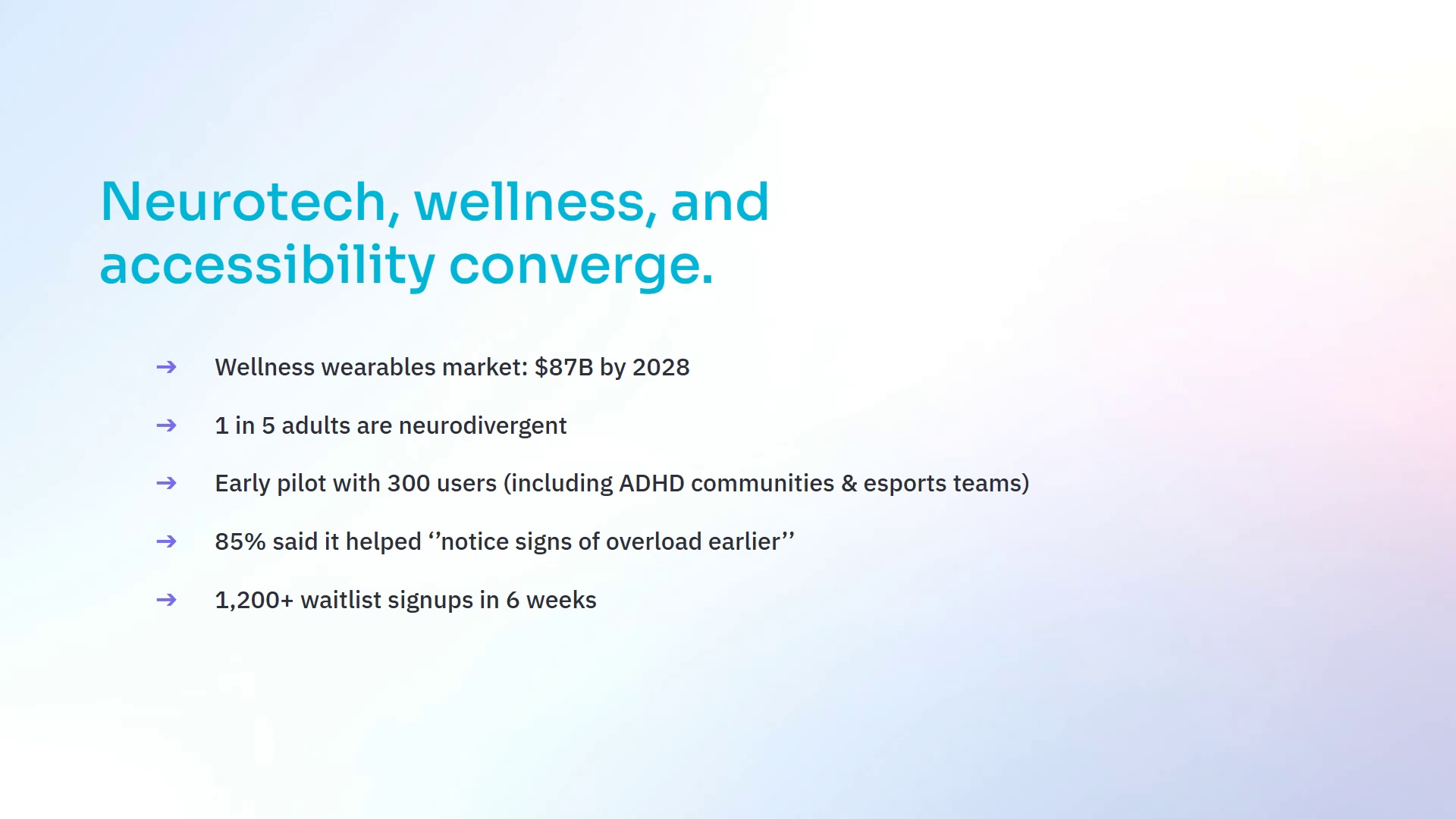 
wait(34.58)
 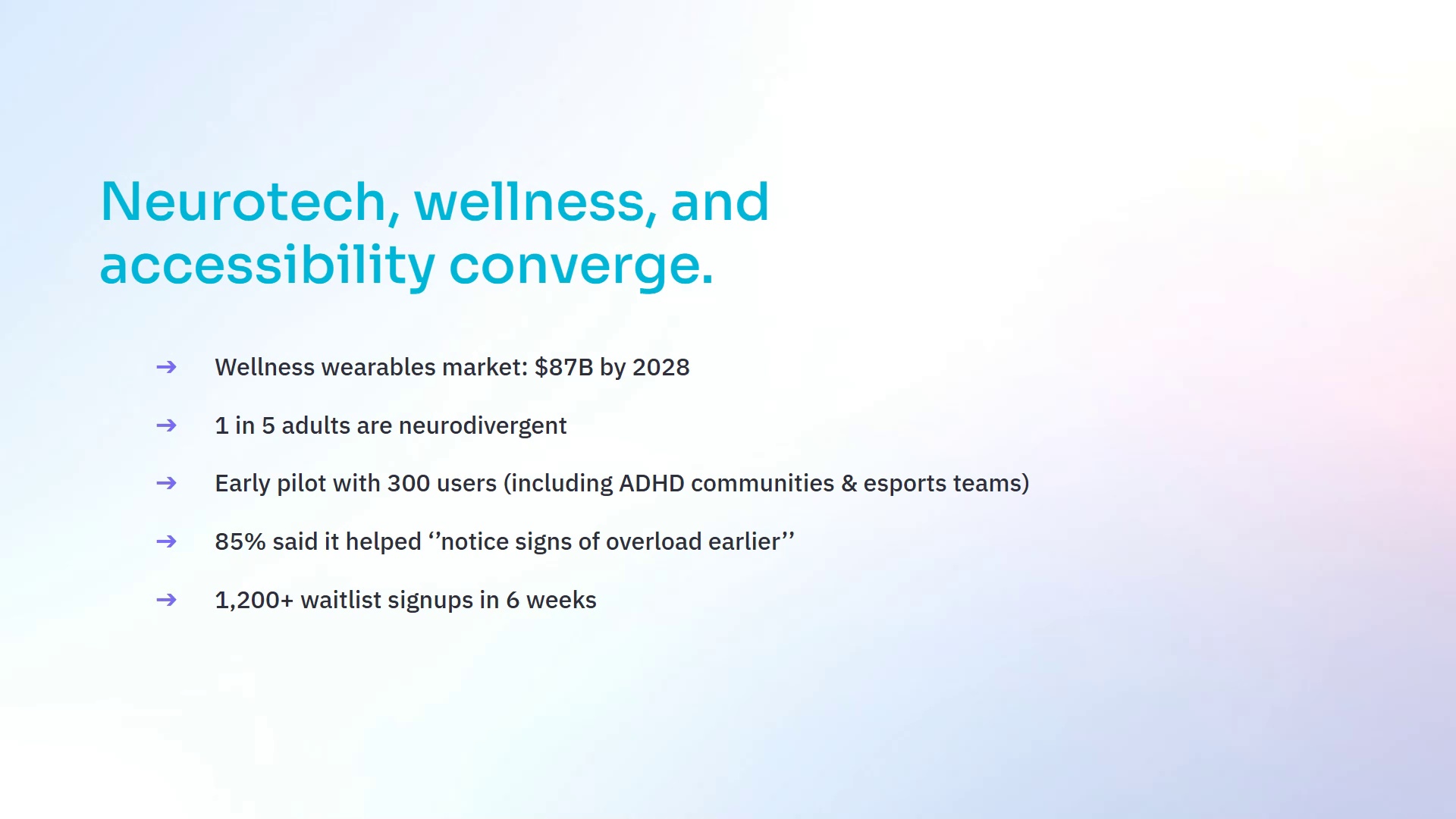 
key(Escape)
 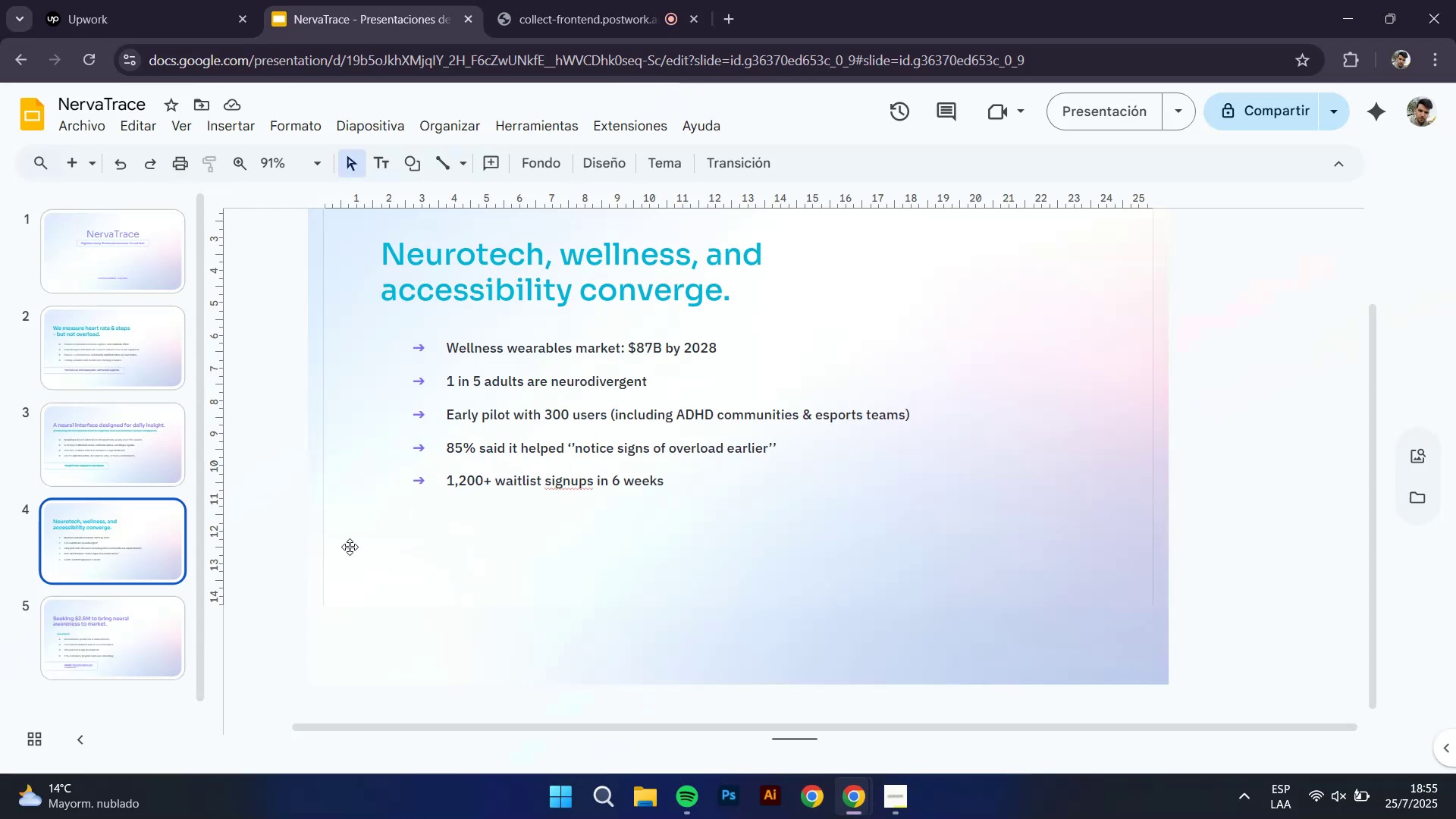 
left_click([302, 509])
 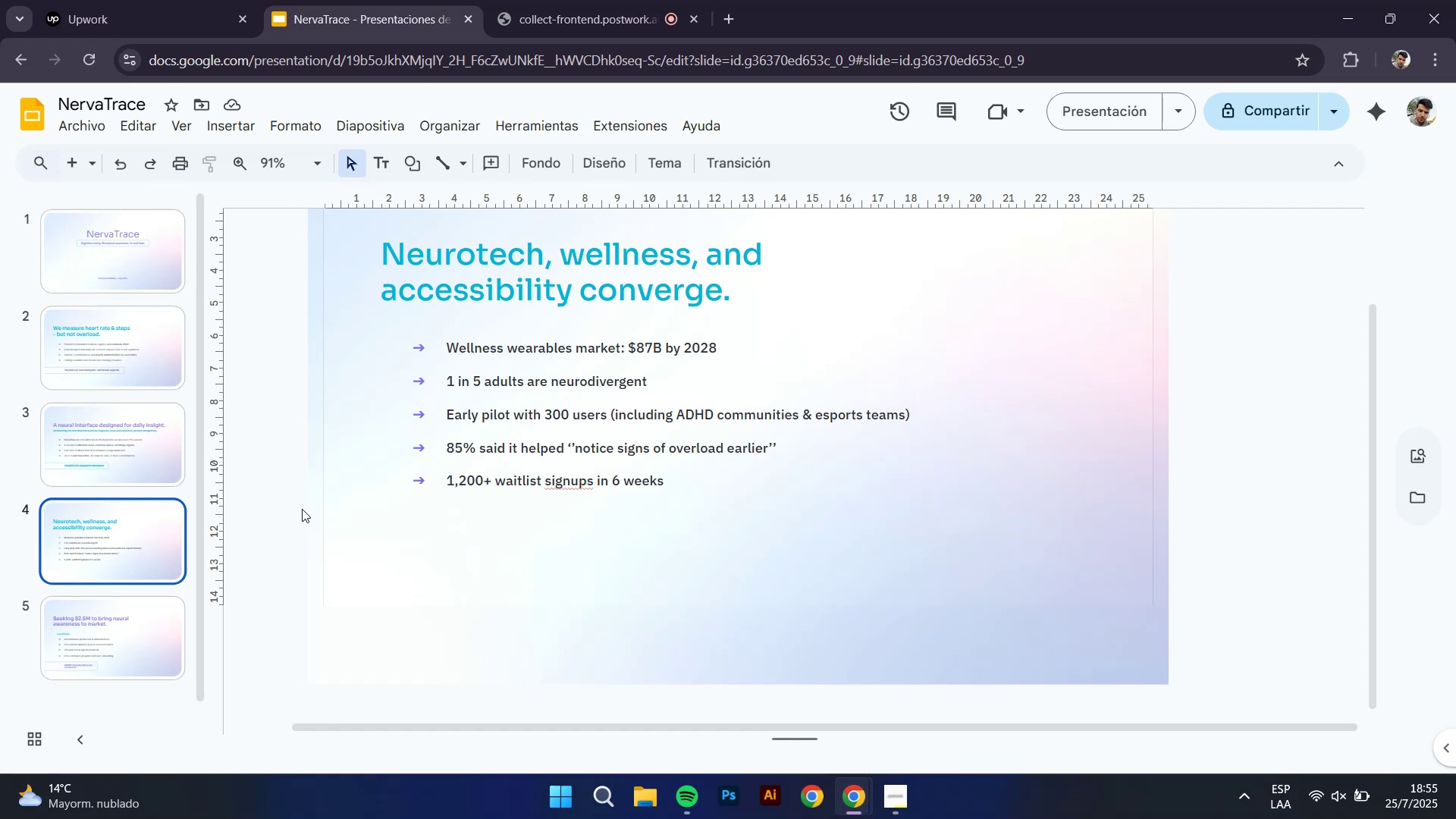 
wait(20.69)
 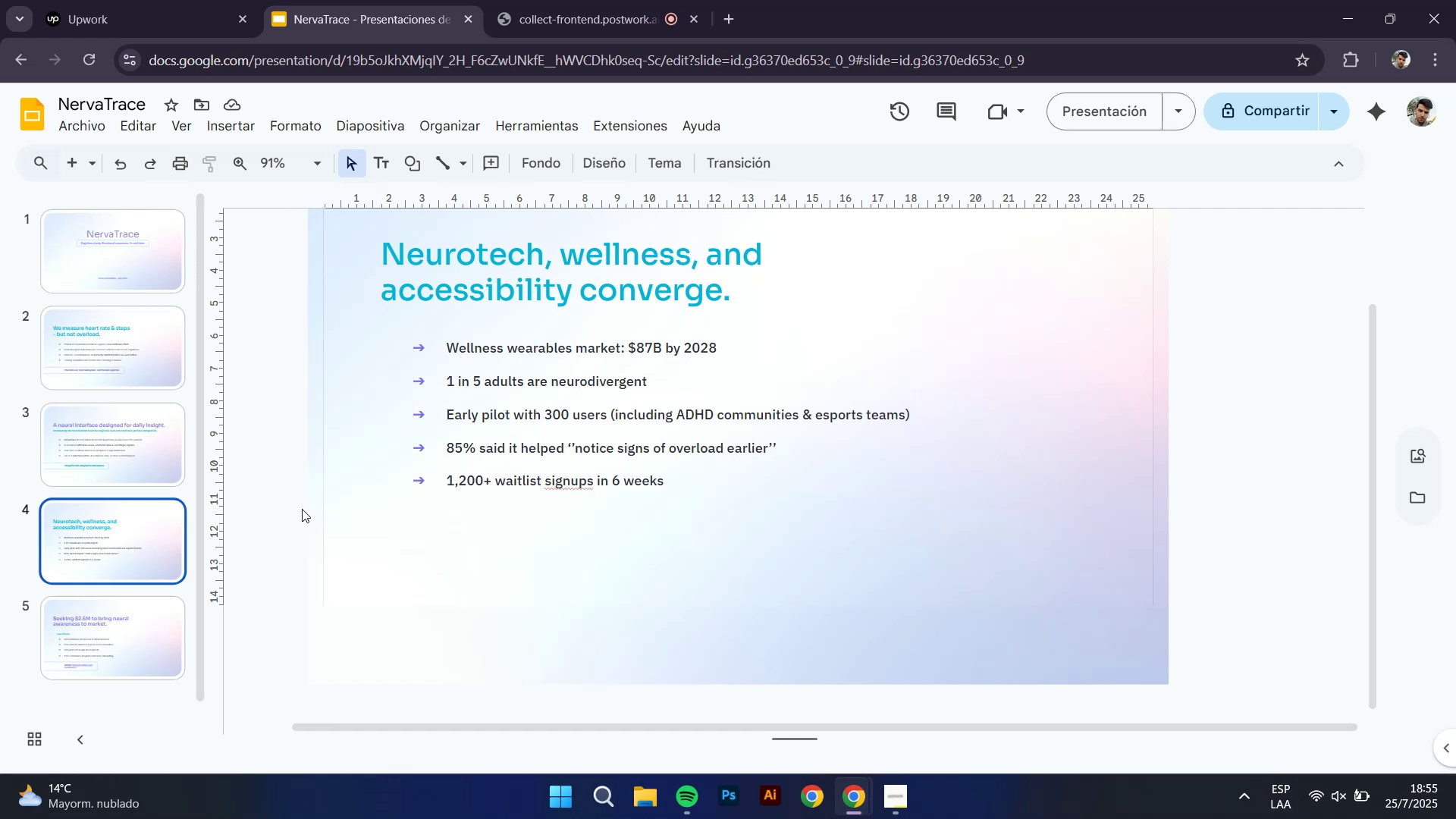 
left_click([121, 472])
 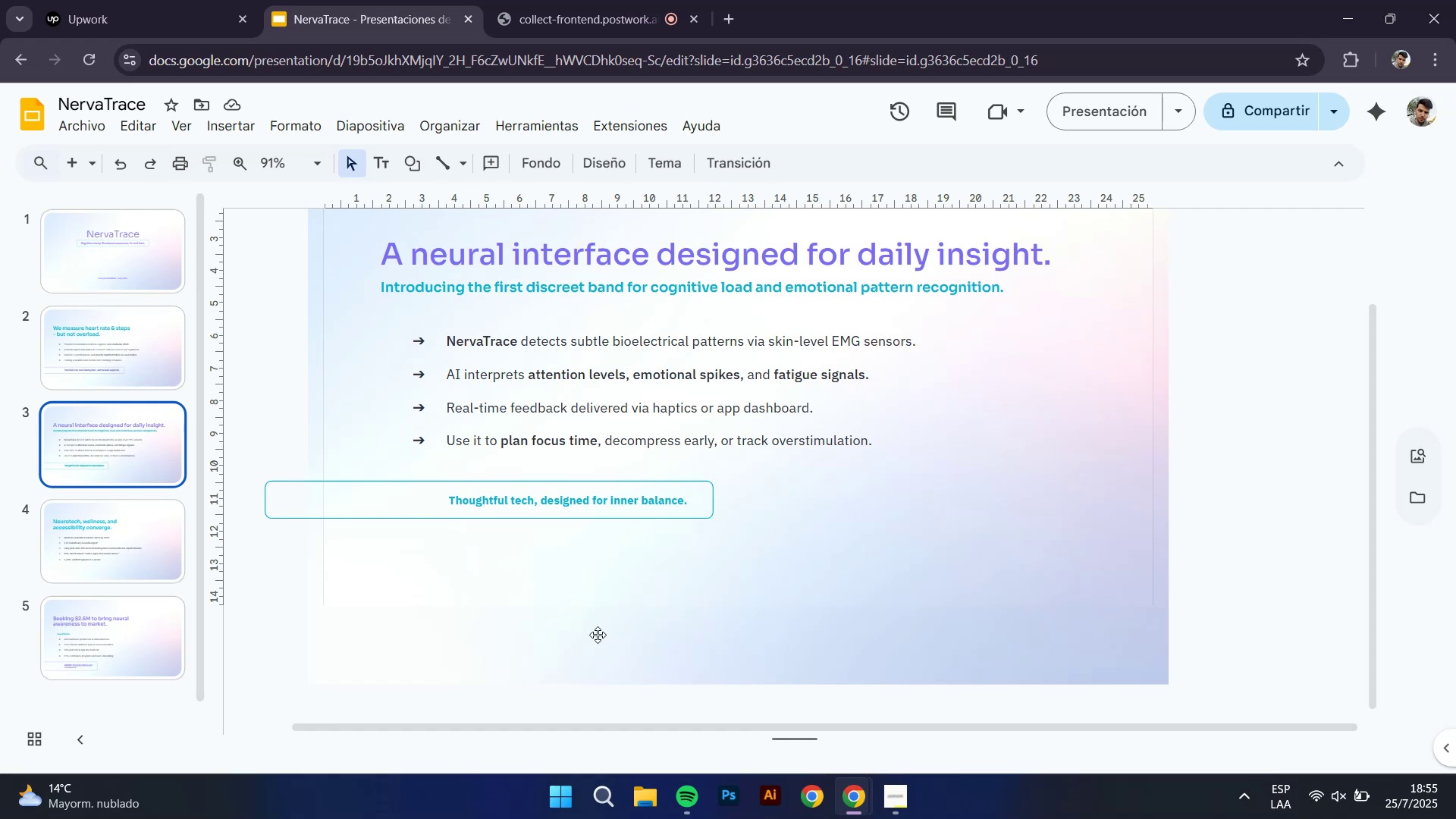 
scroll: coordinate [610, 651], scroll_direction: up, amount: 1.0
 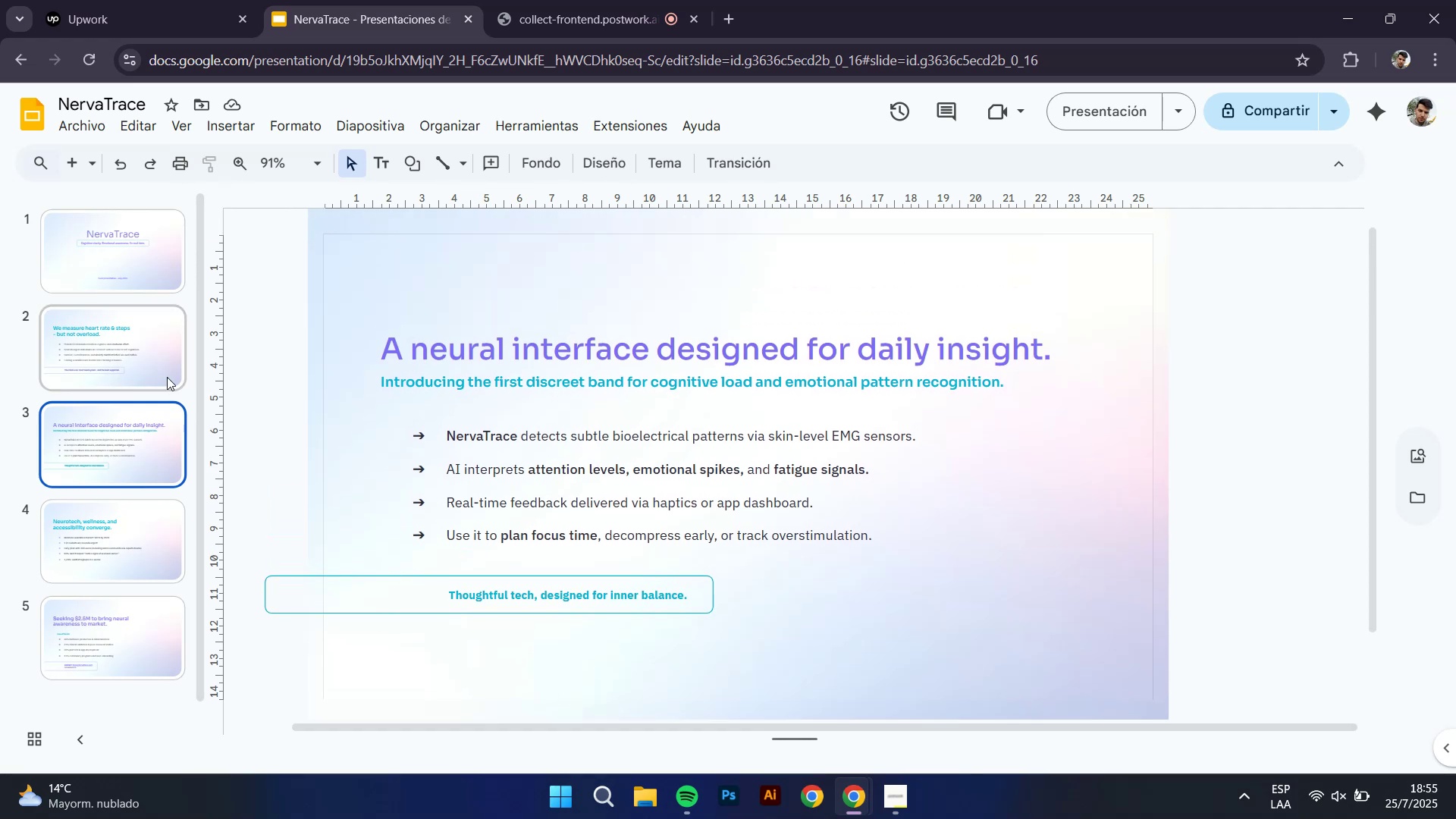 
wait(5.68)
 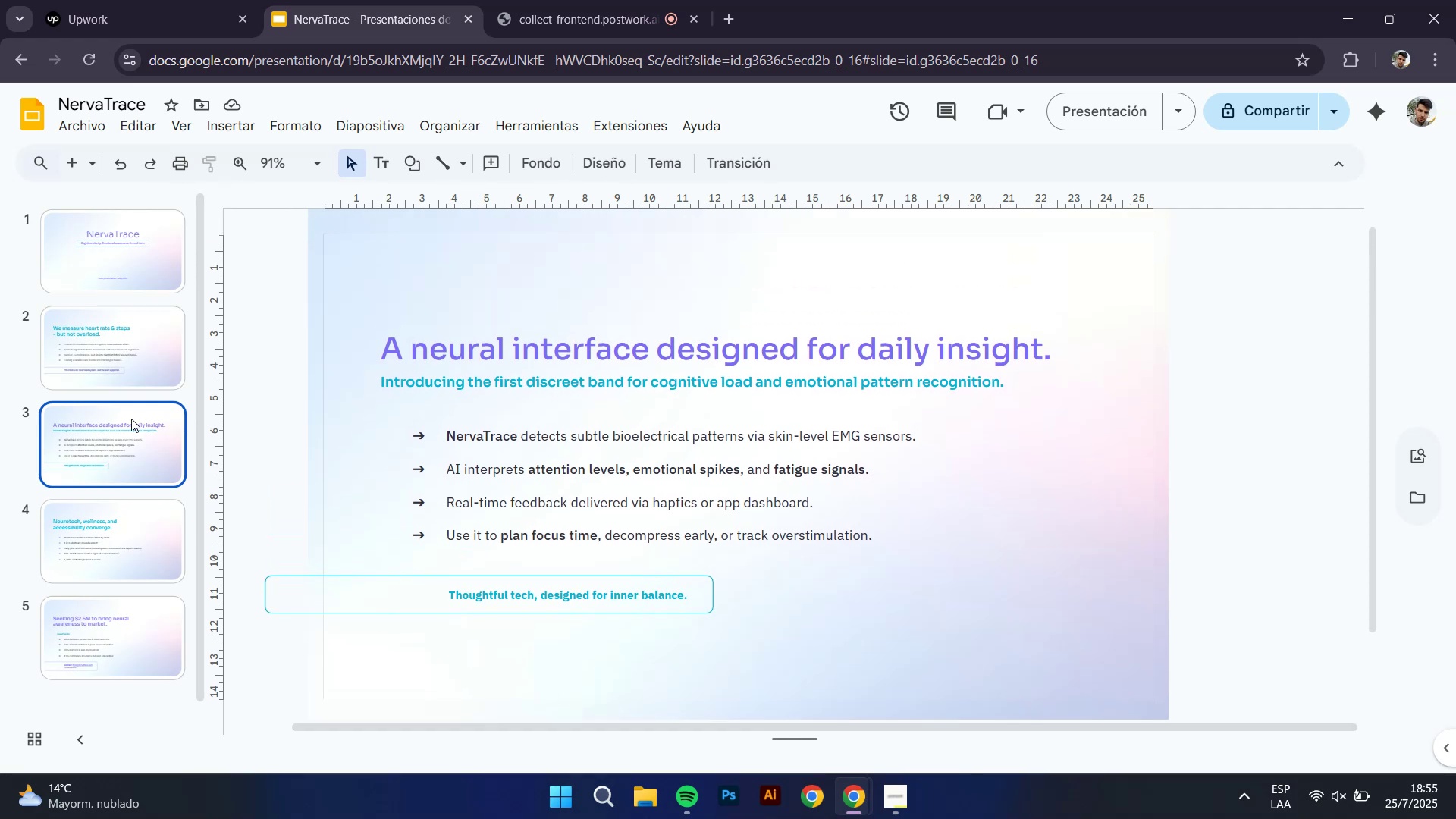 
right_click([119, 436])
 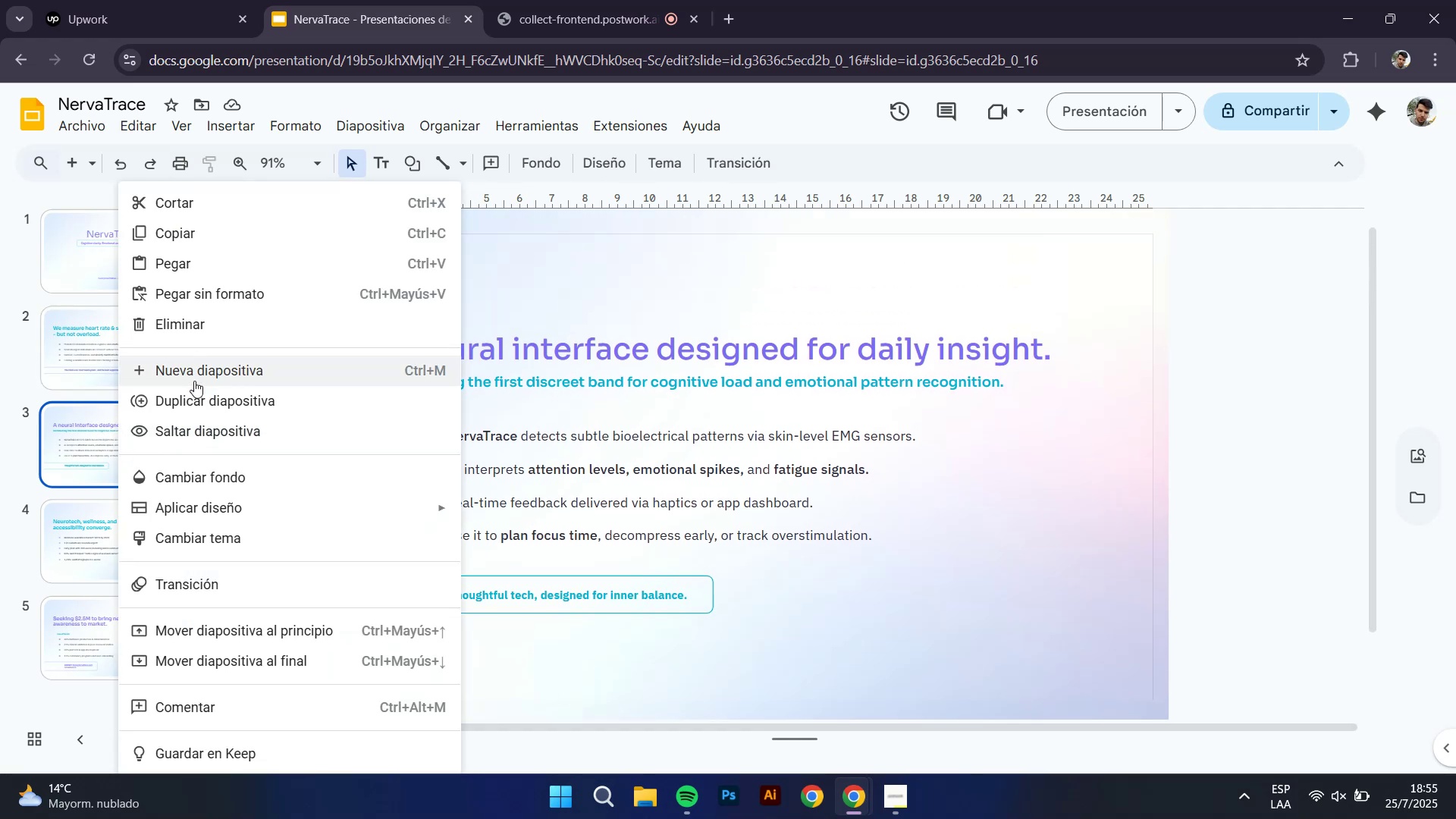 
left_click([199, 403])
 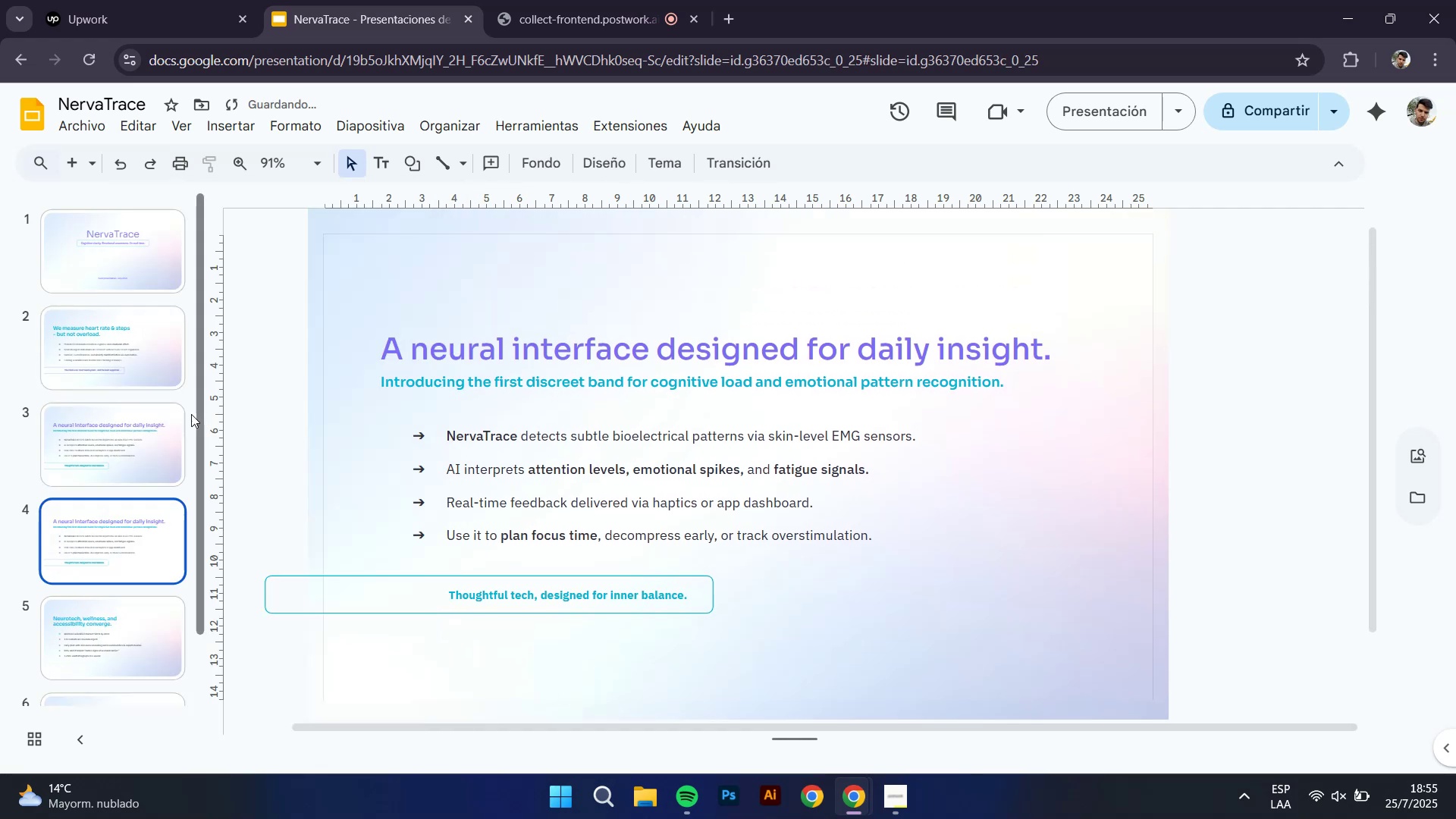 
scroll: coordinate [162, 441], scroll_direction: down, amount: 2.0
 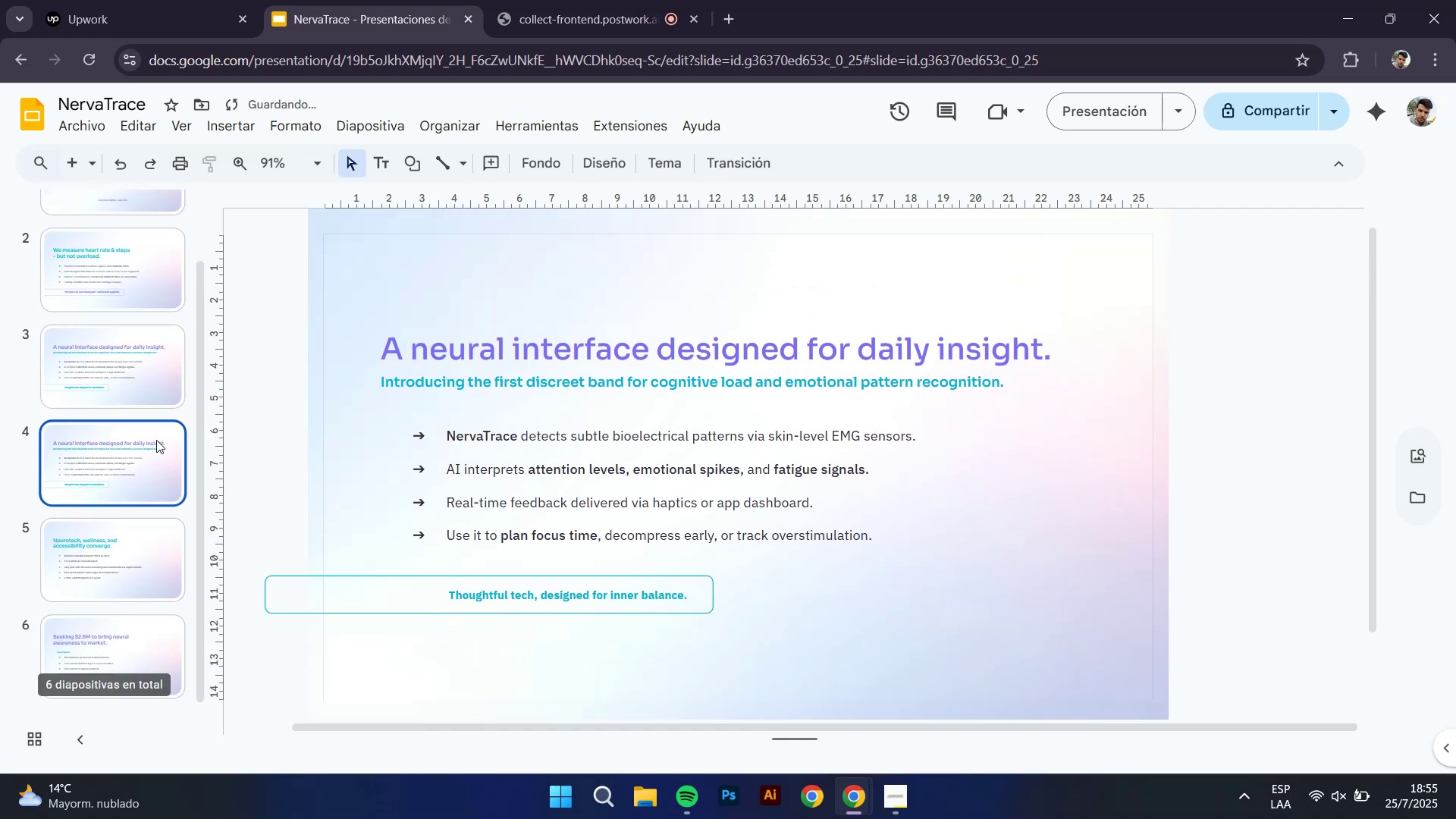 
left_click_drag(start_coordinate=[146, 437], to_coordinate=[150, 688])
 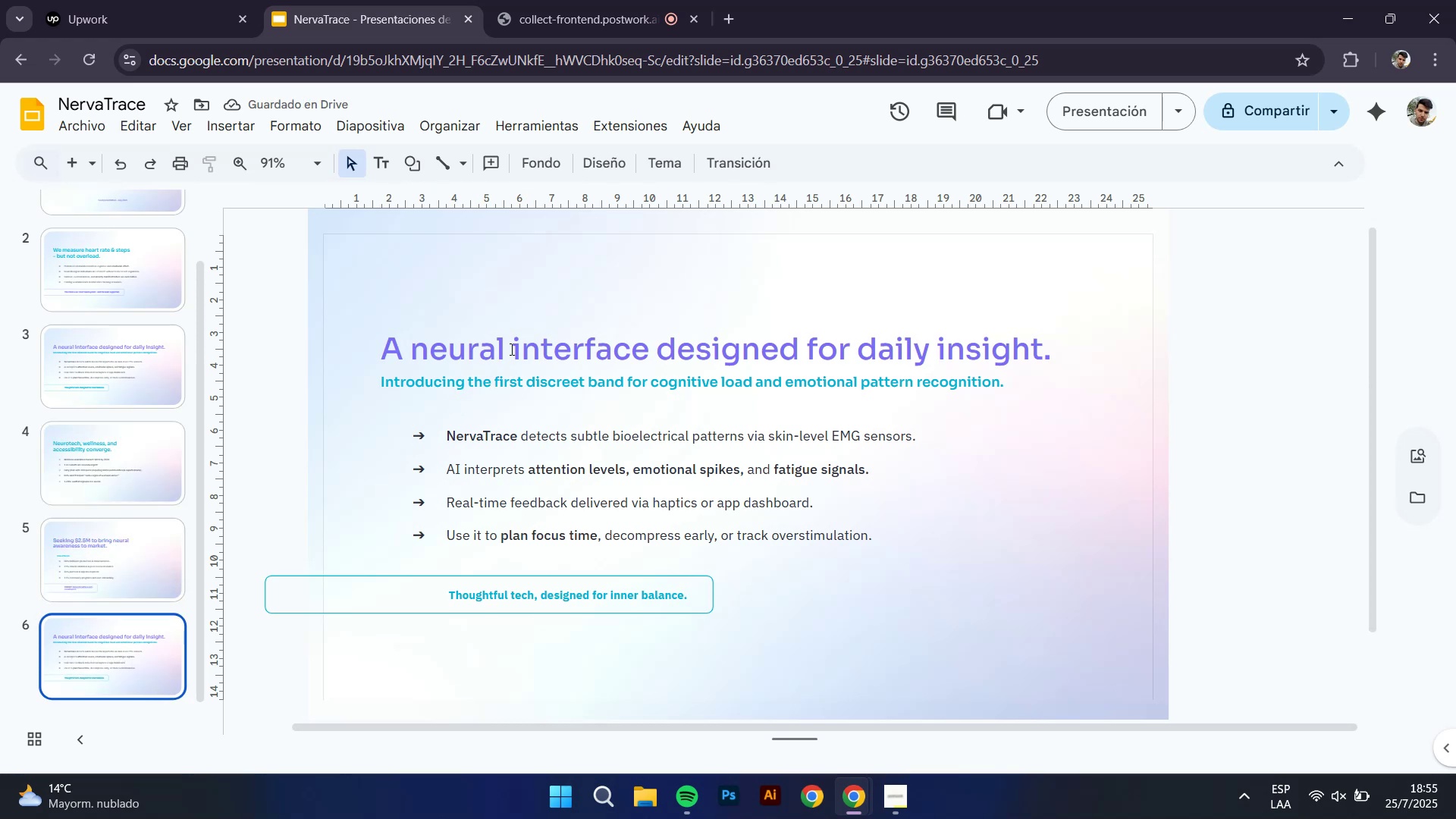 
left_click([513, 345])
 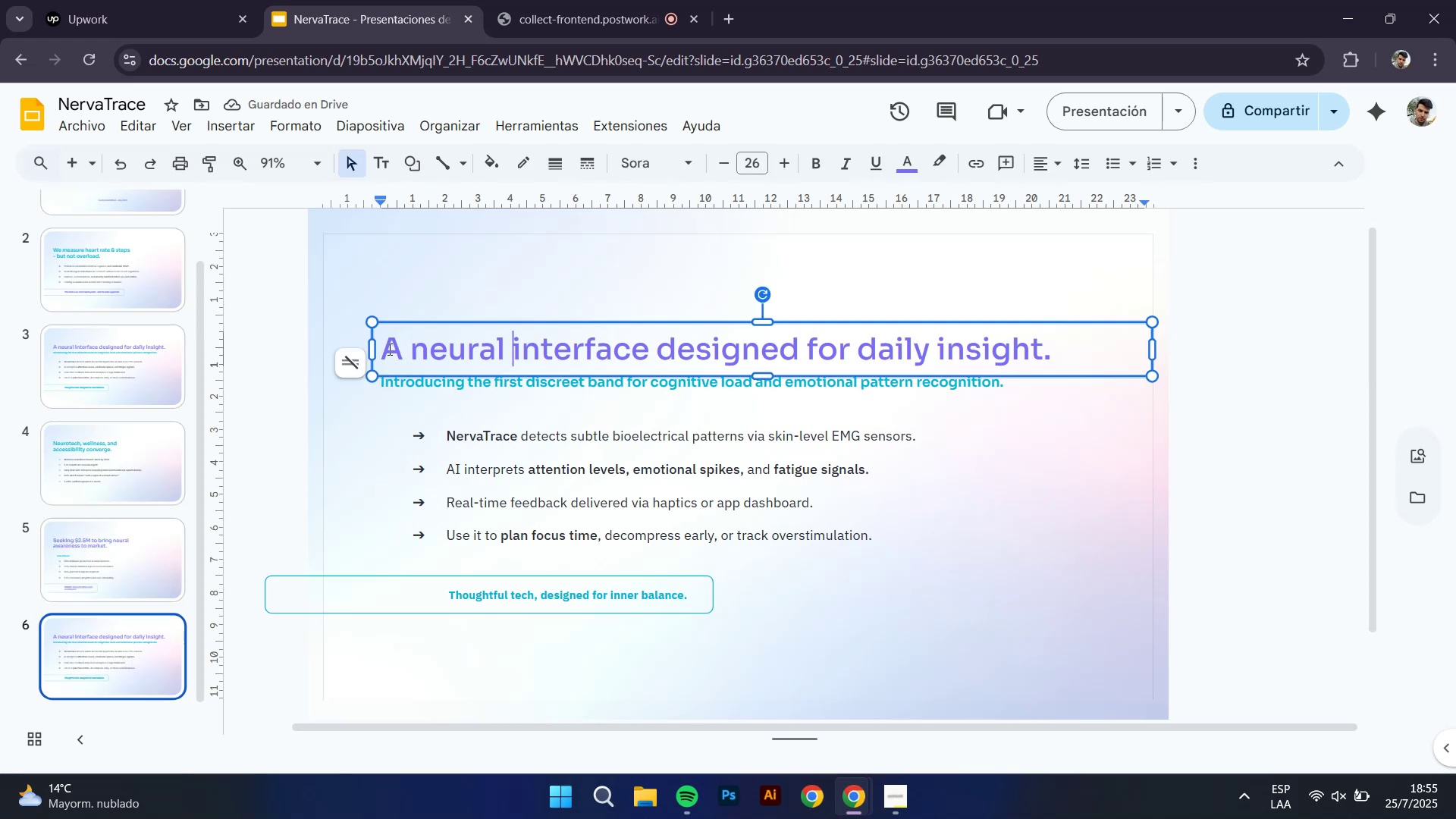 
left_click_drag(start_coordinate=[382, 345], to_coordinate=[1116, 362])
 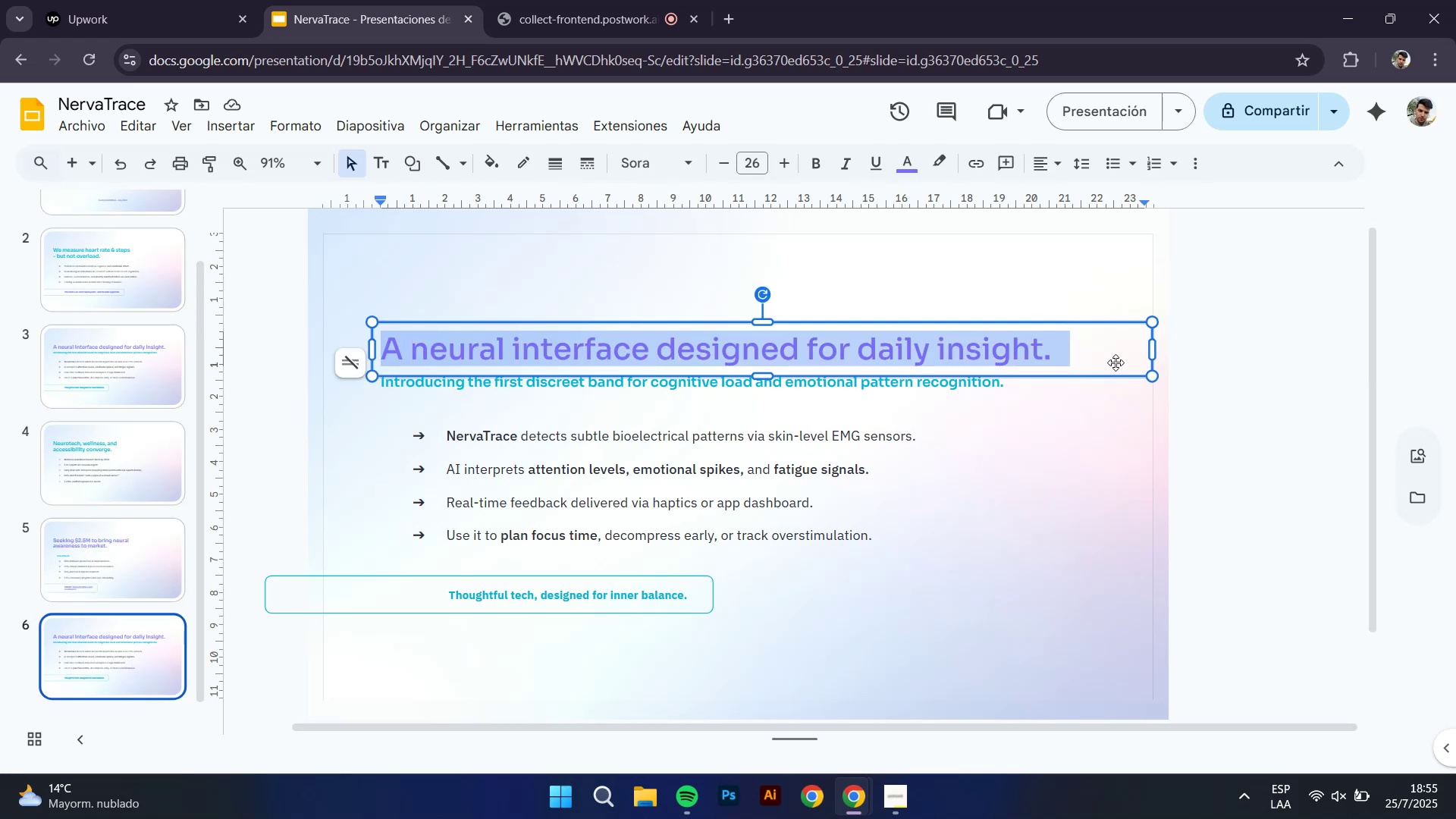 
type(Your nervous system, understood.)
 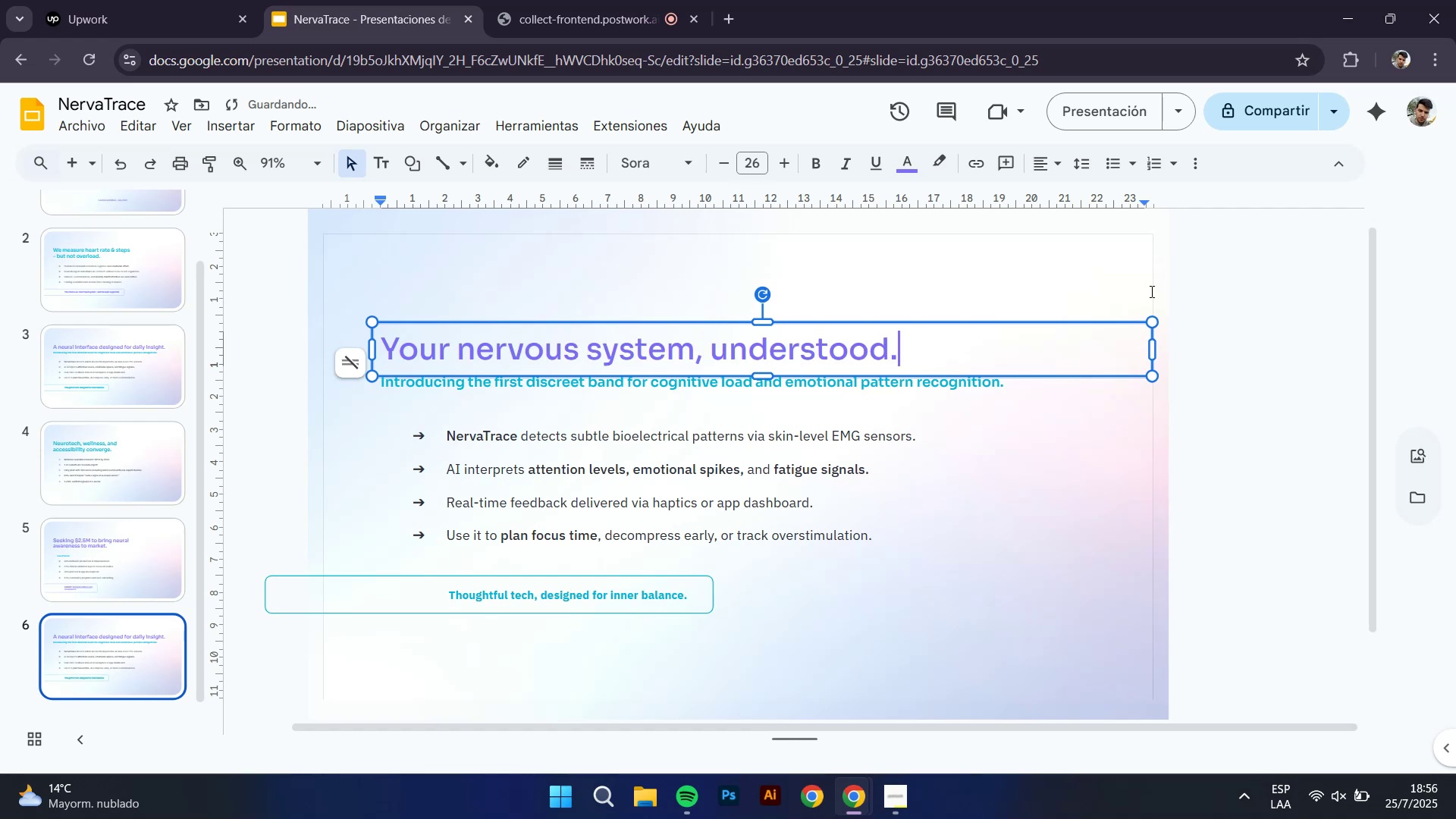 
left_click([1227, 288])
 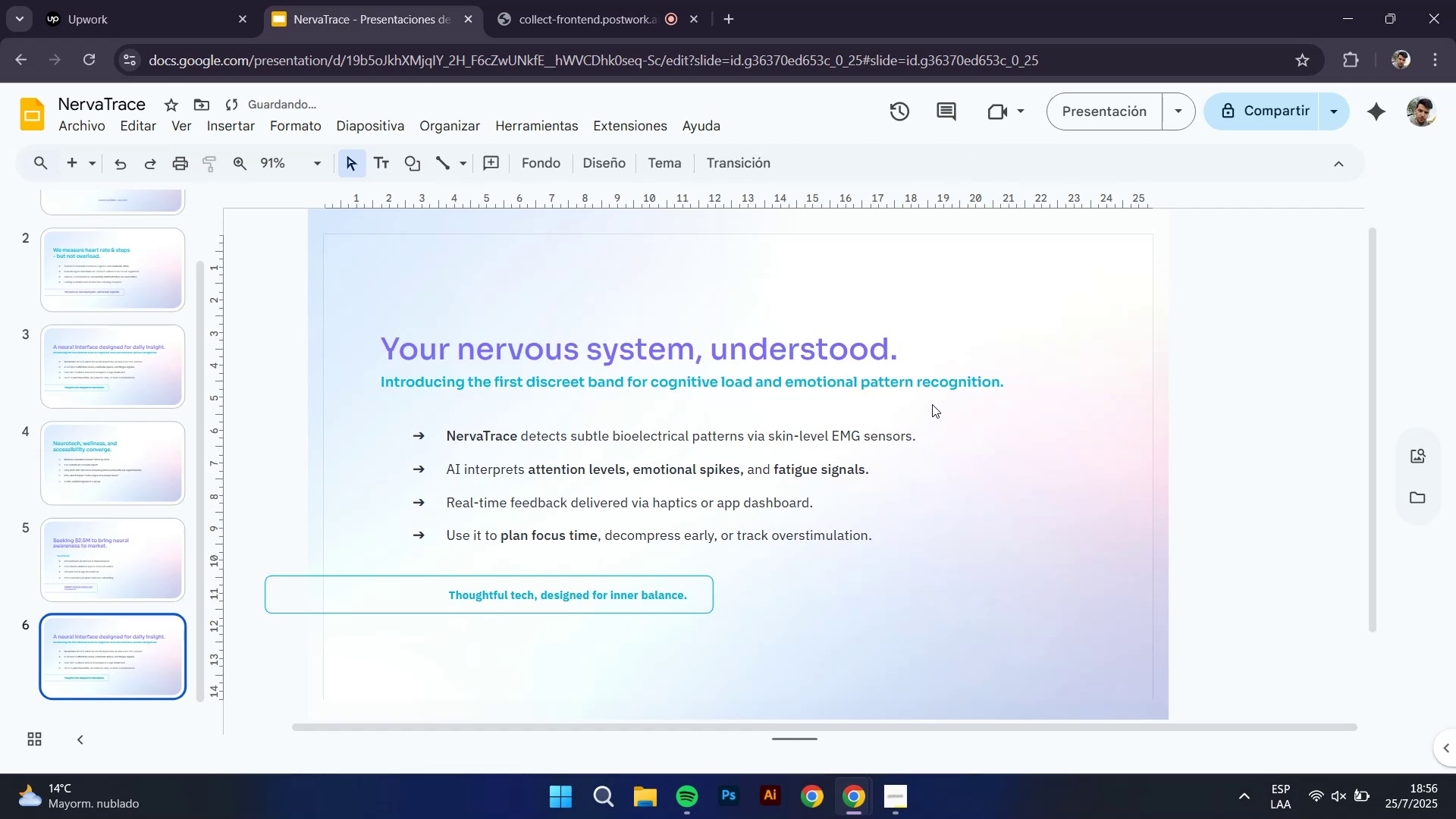 
left_click([939, 386])
 